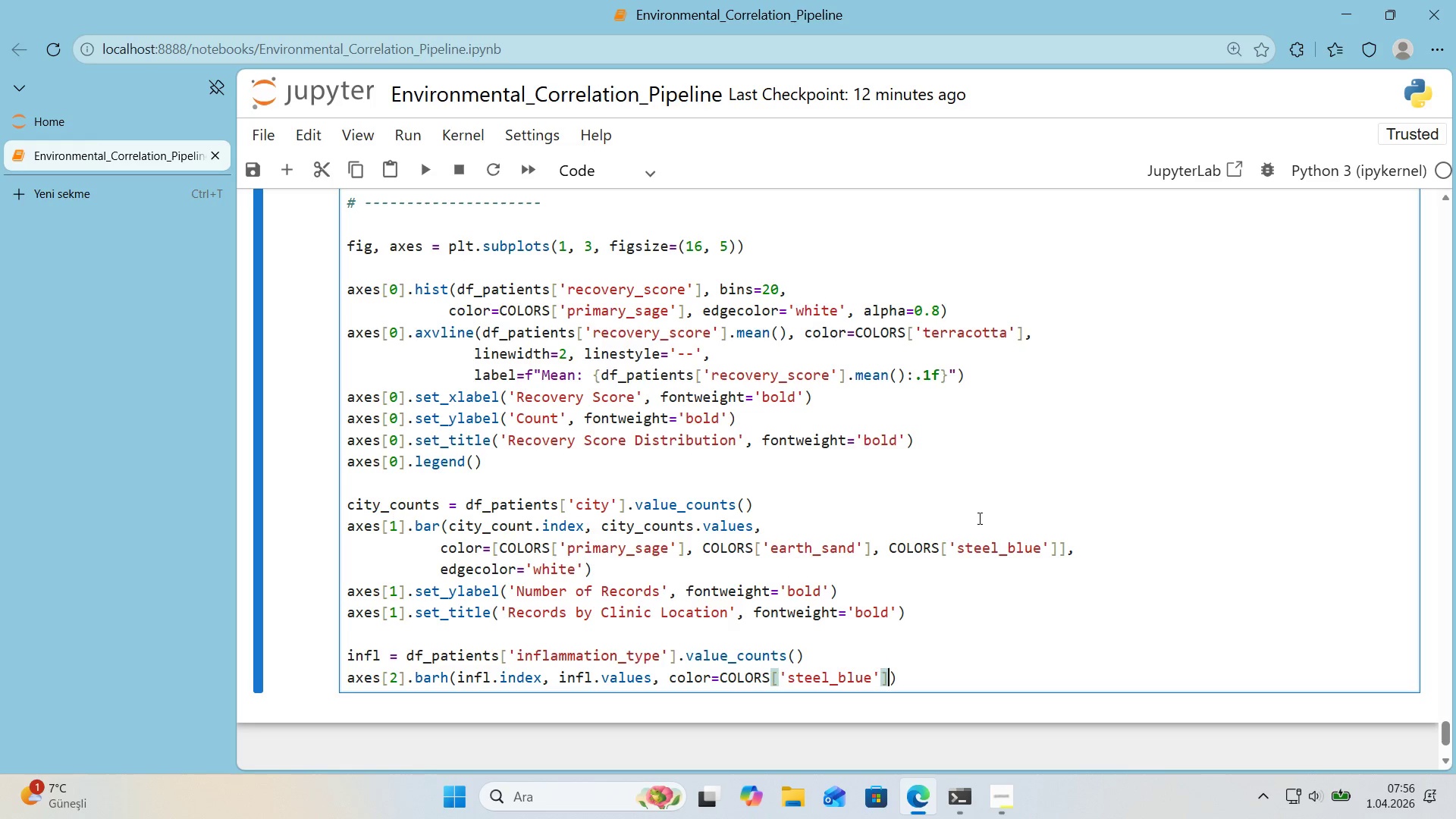 
key(ArrowRight)
 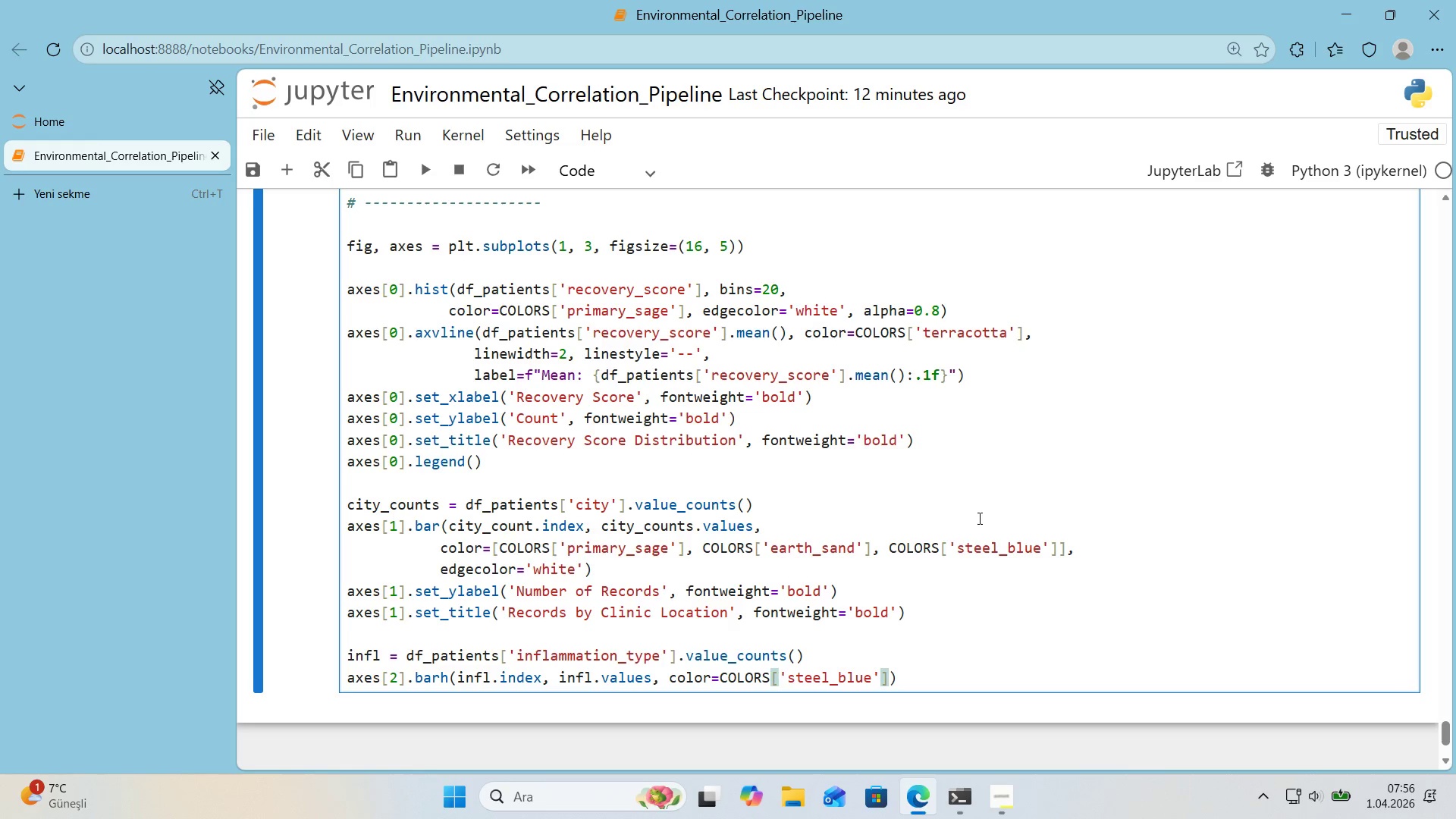 
key(Comma)
 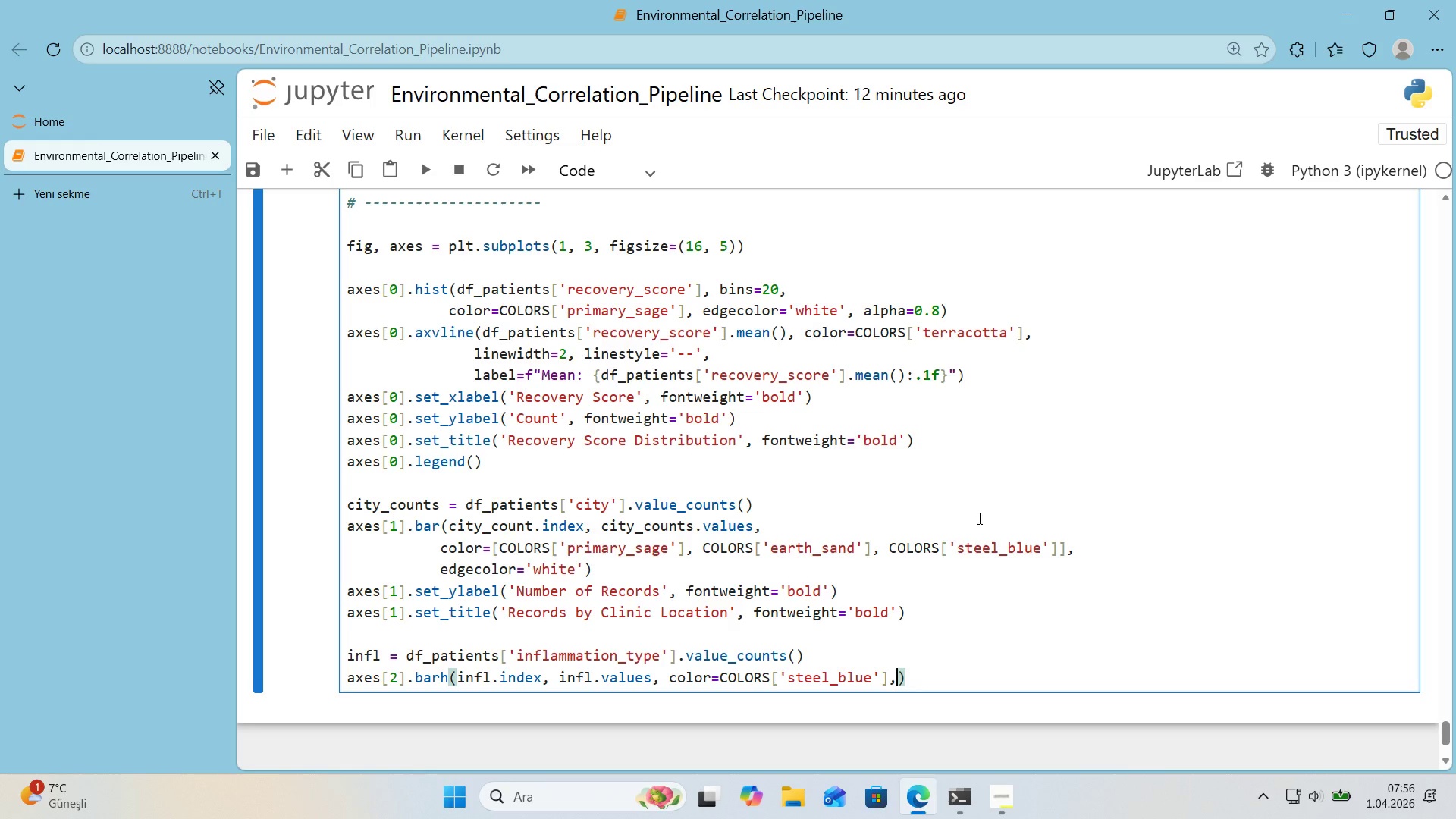 
key(Enter)
 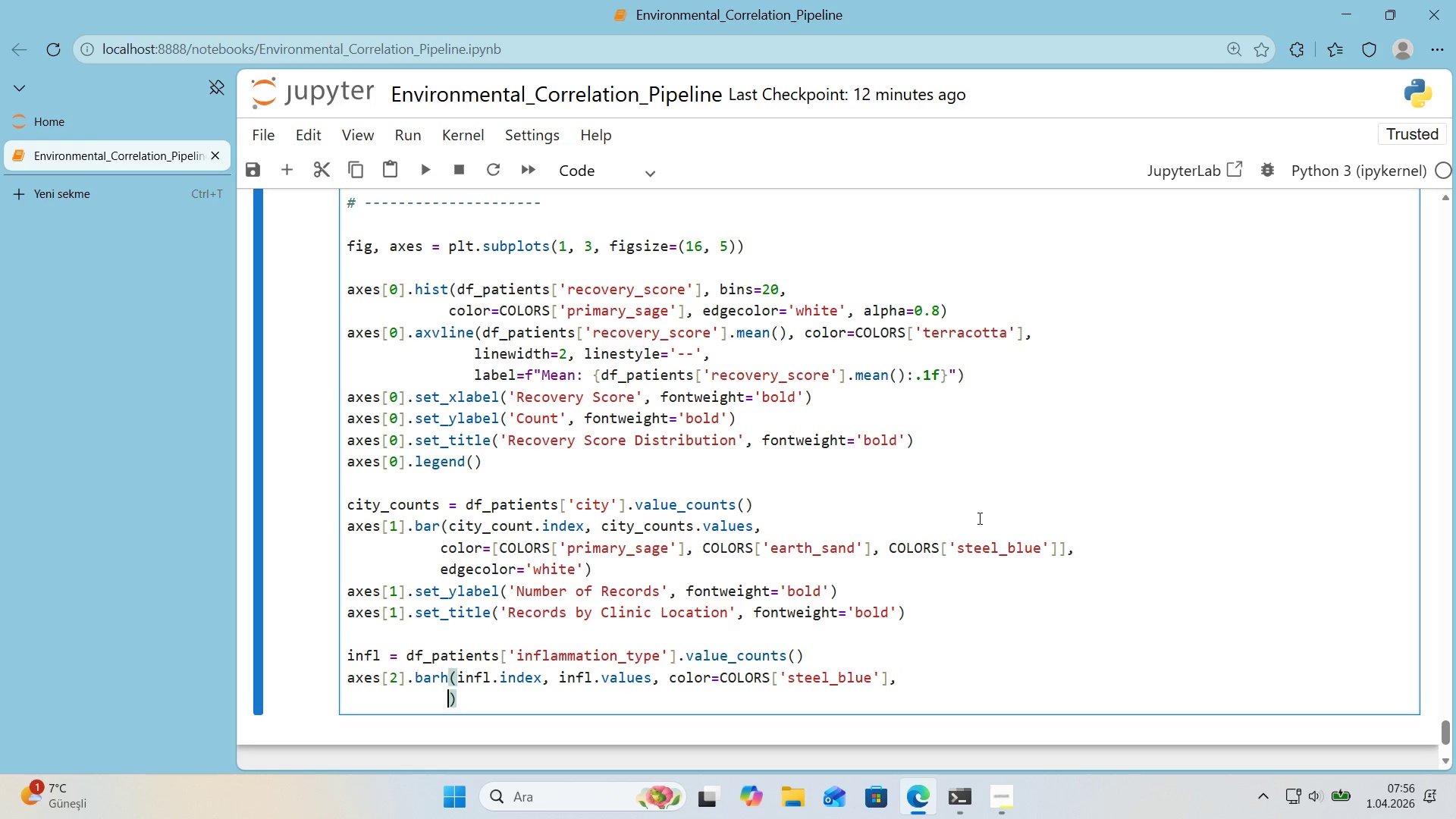 
type(edgecolor)@@)
 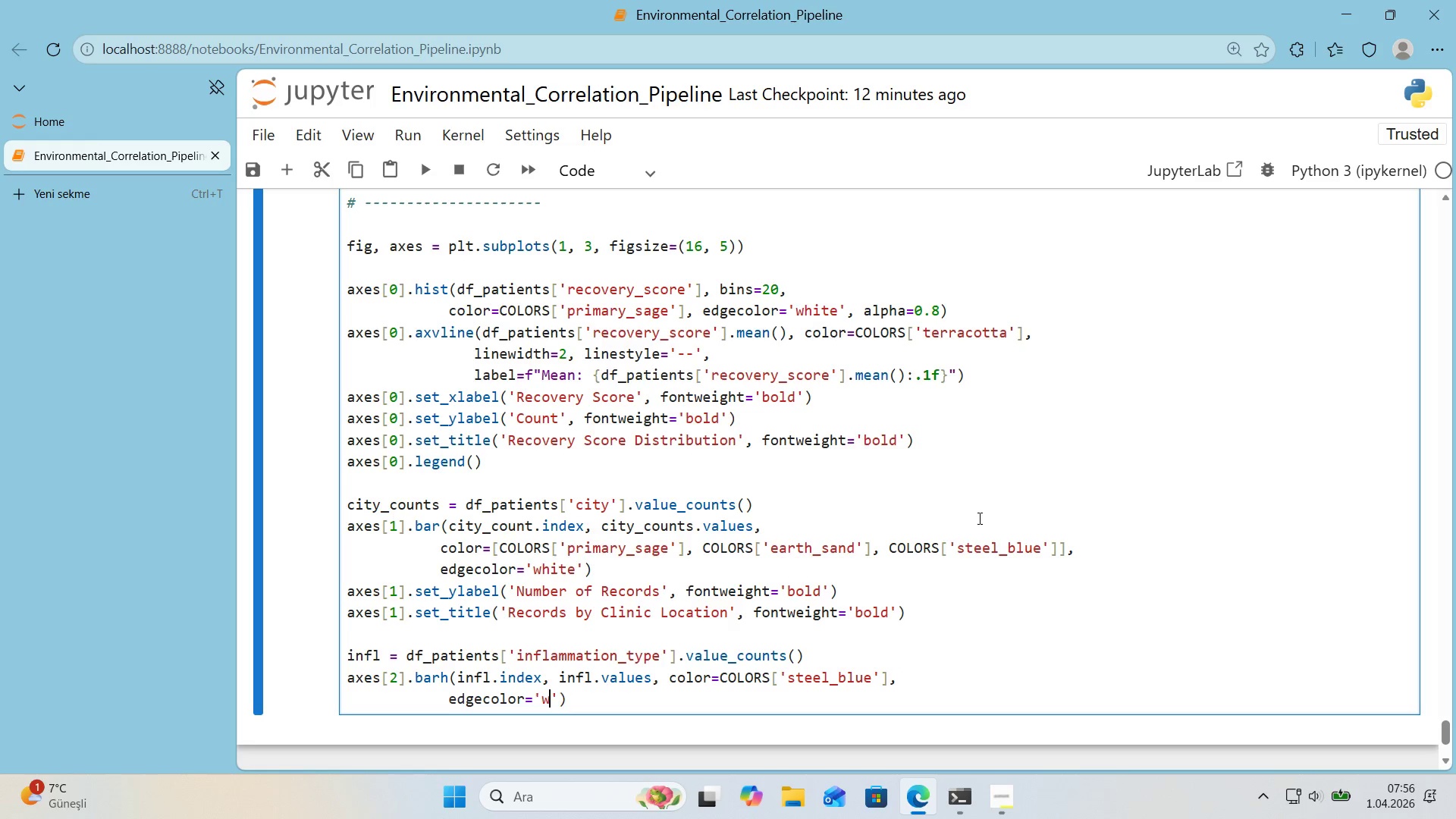 
 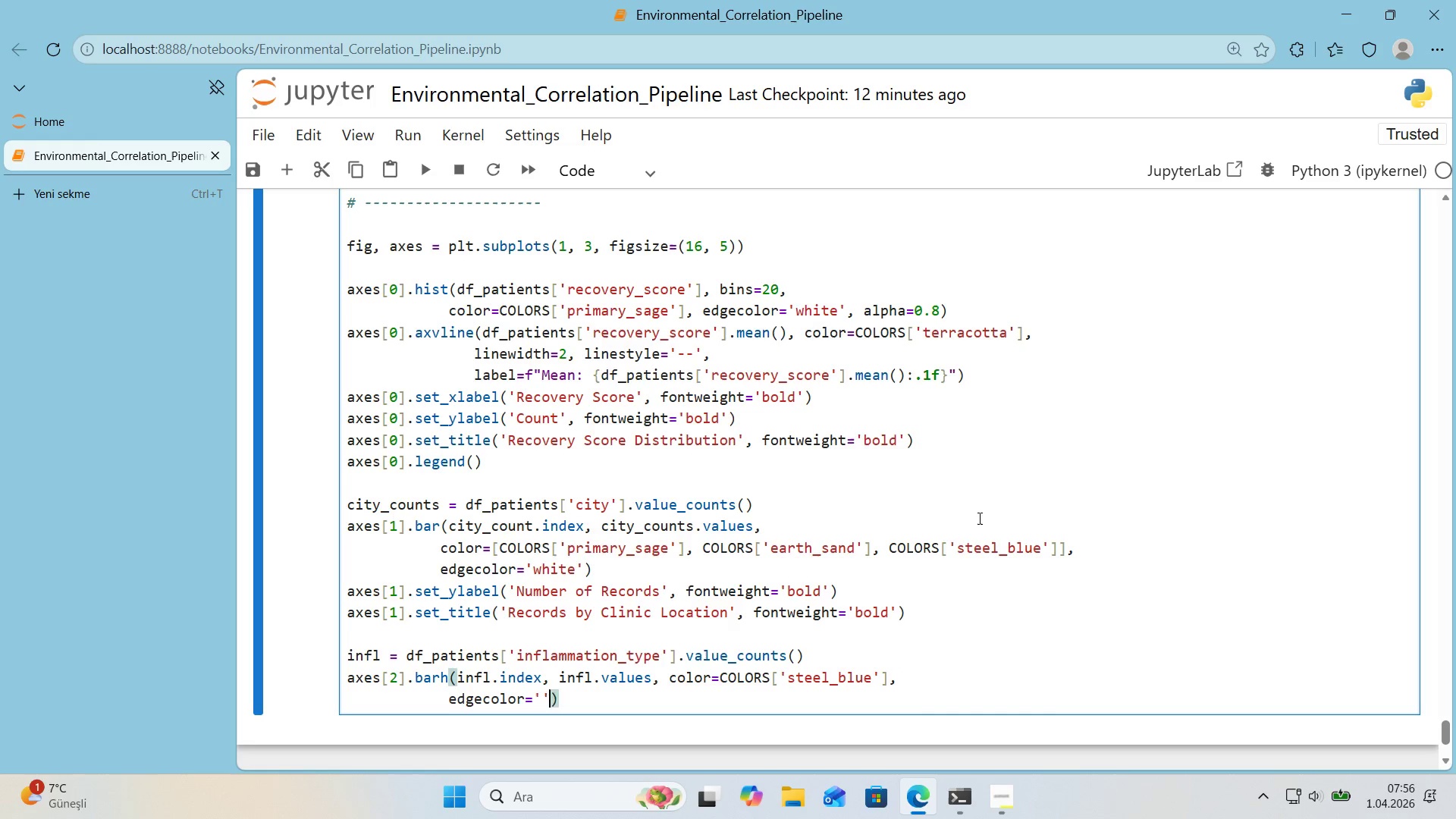 
key(ArrowLeft)
 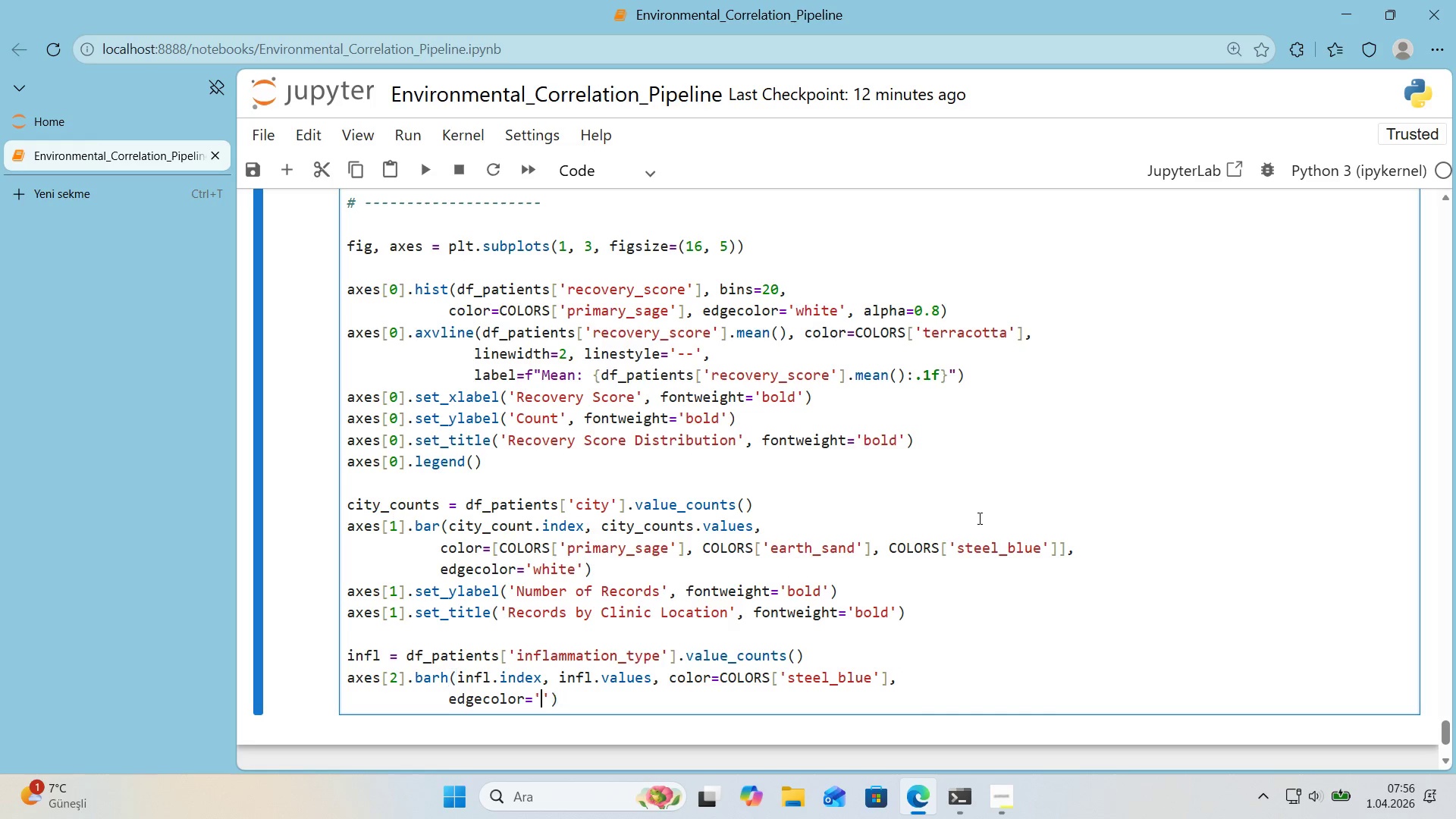 
type(wh'te)
 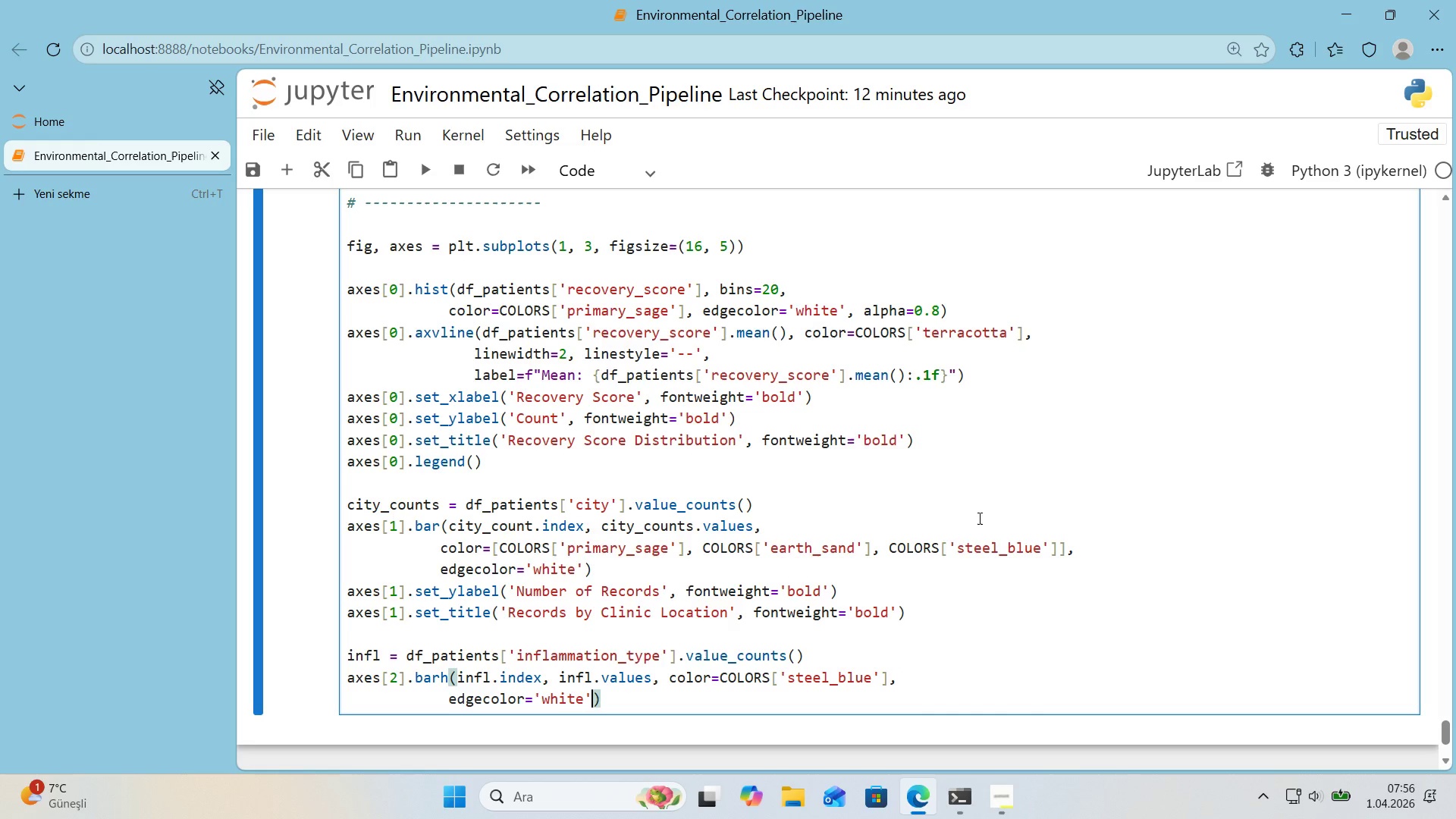 
key(ArrowRight)
 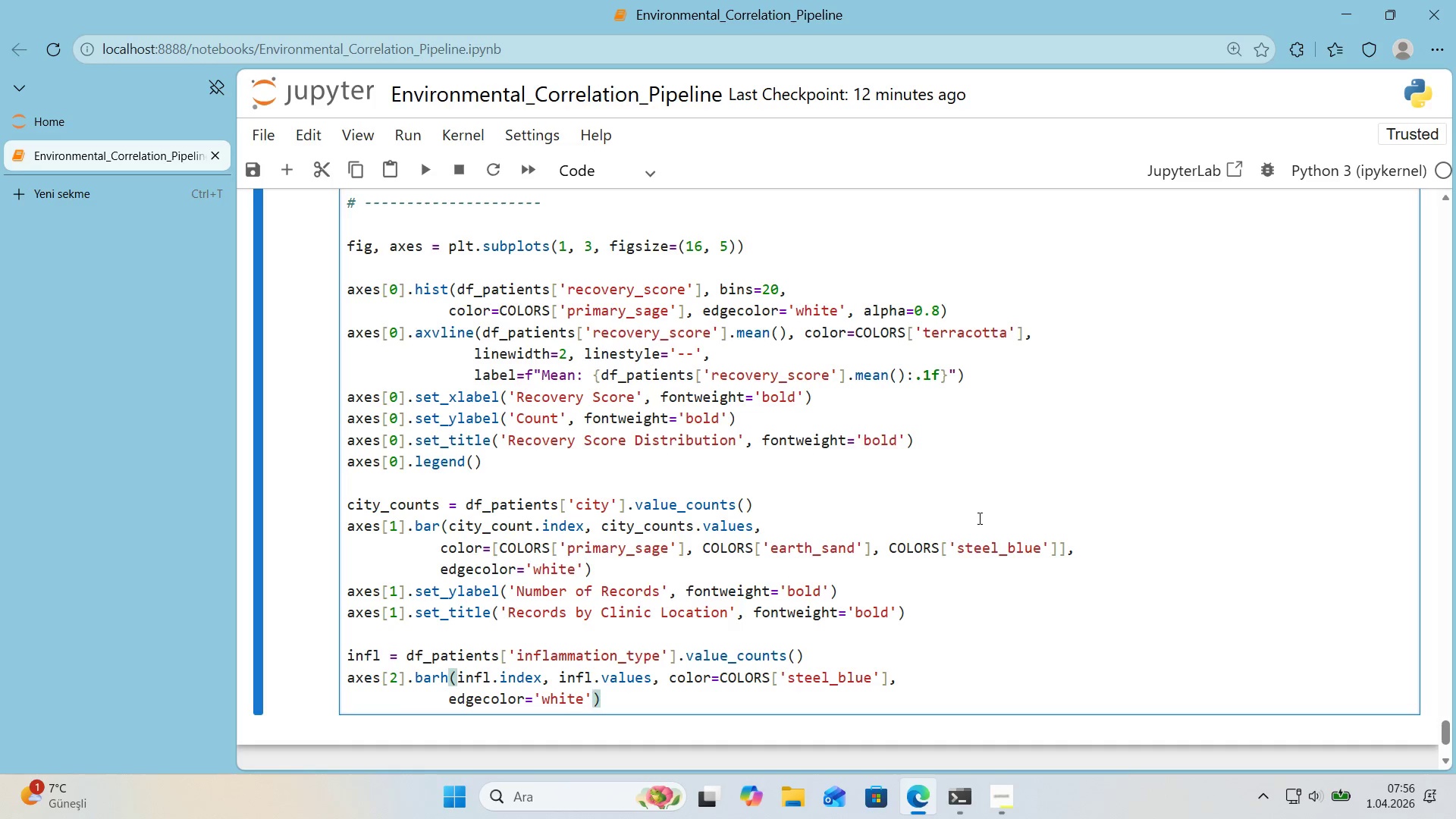 
type(, alpha)0.8)
 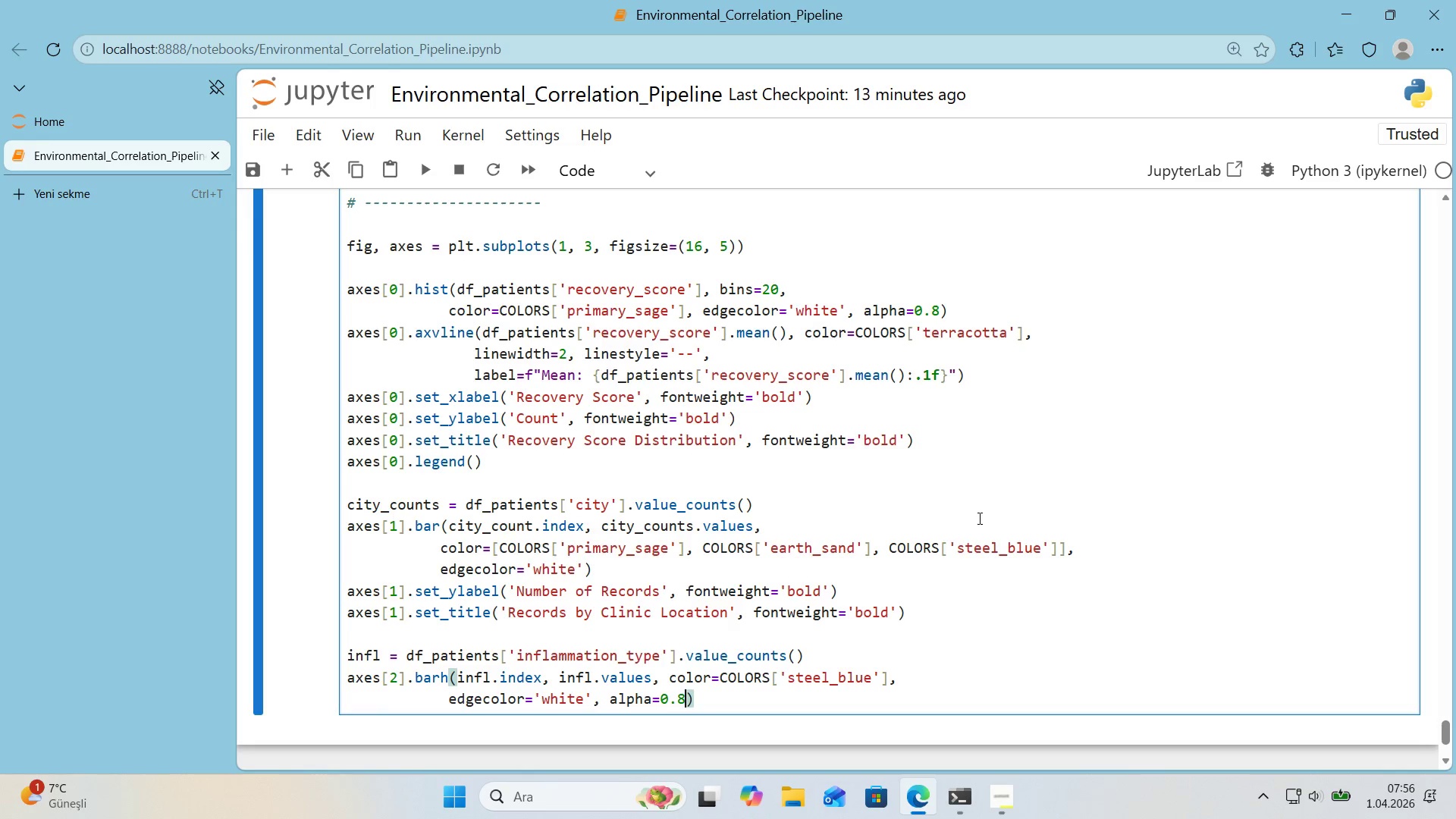 
key(ArrowRight)
 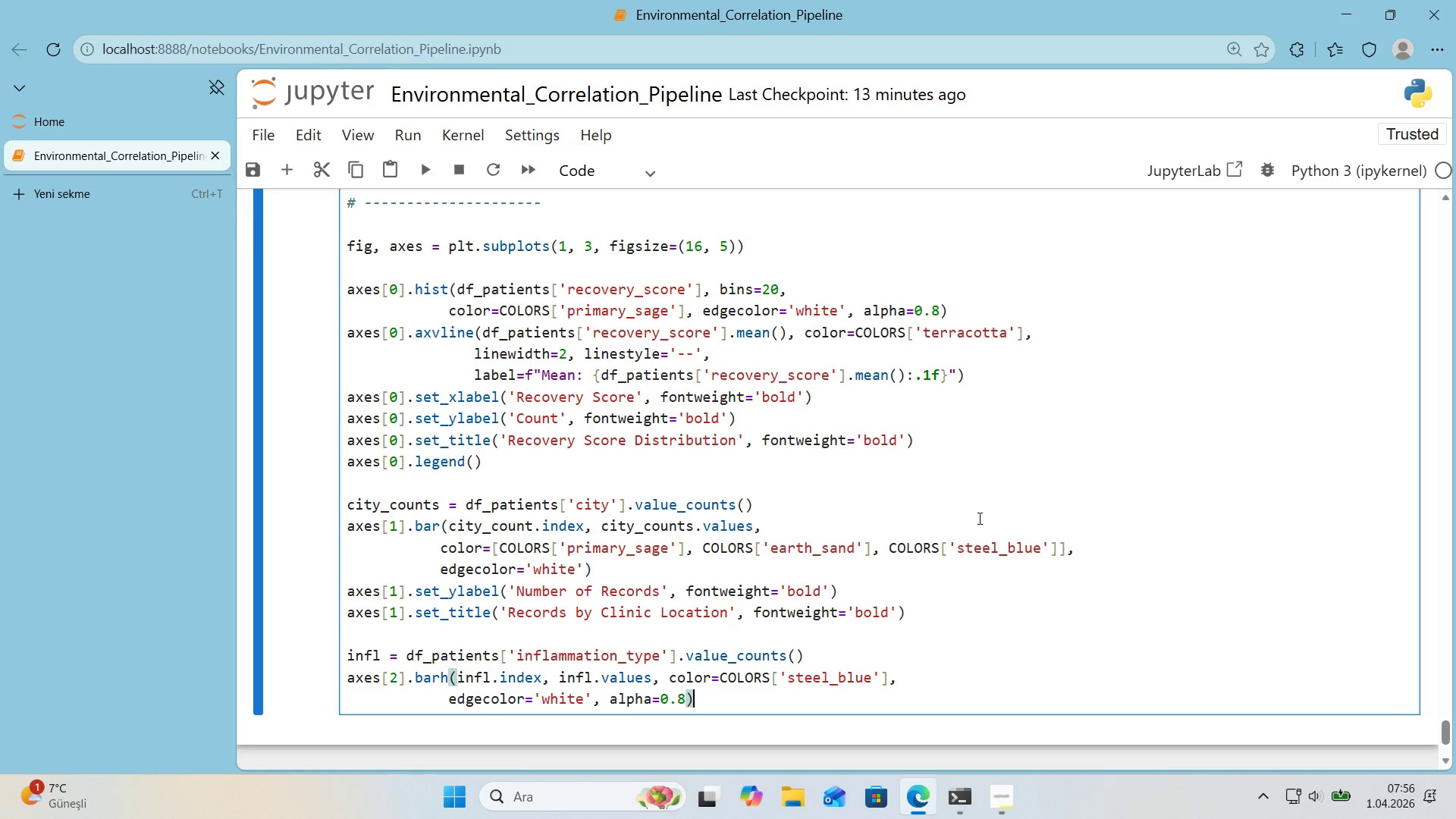 
key(Enter)
 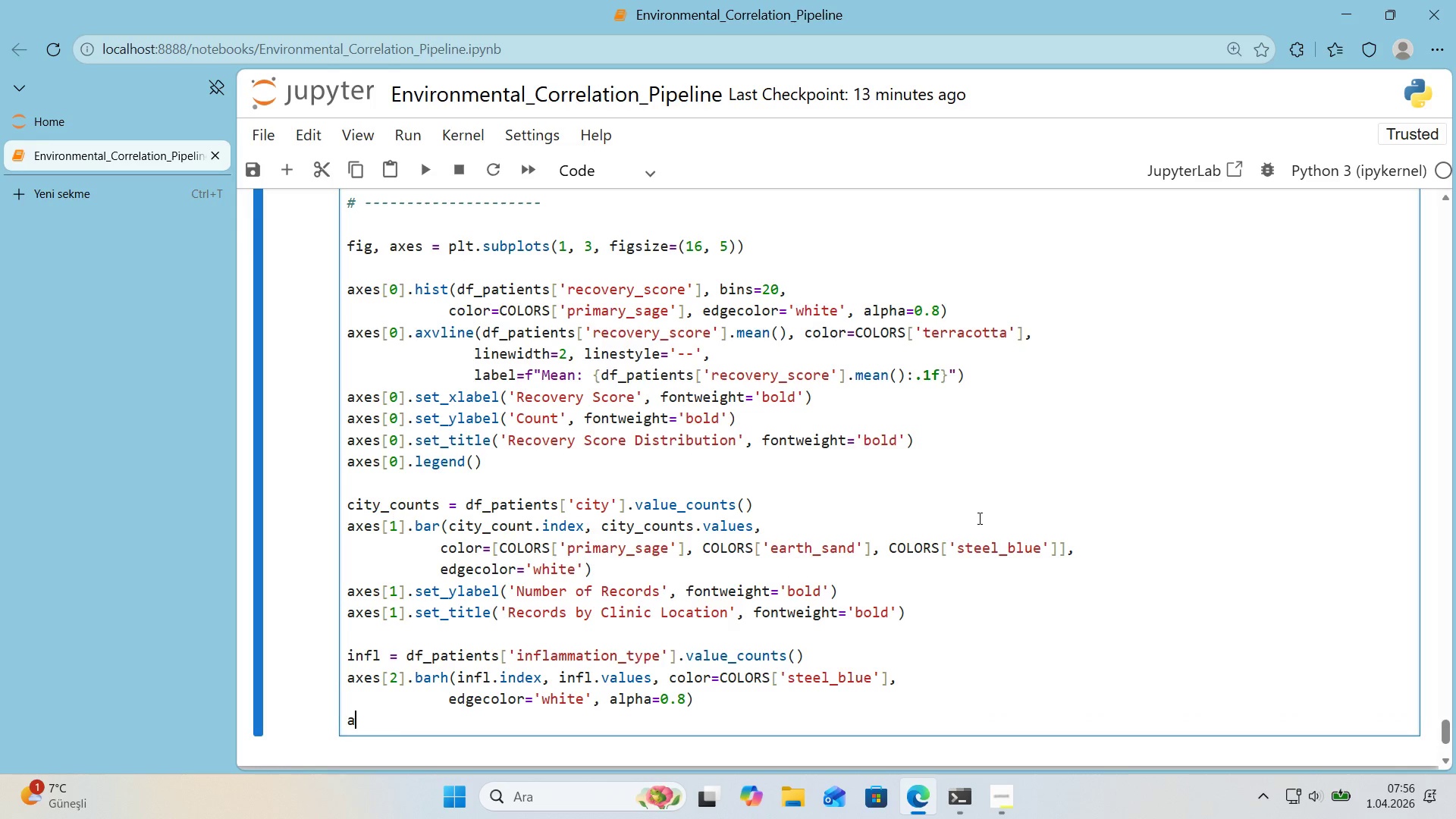 
type(axes)
 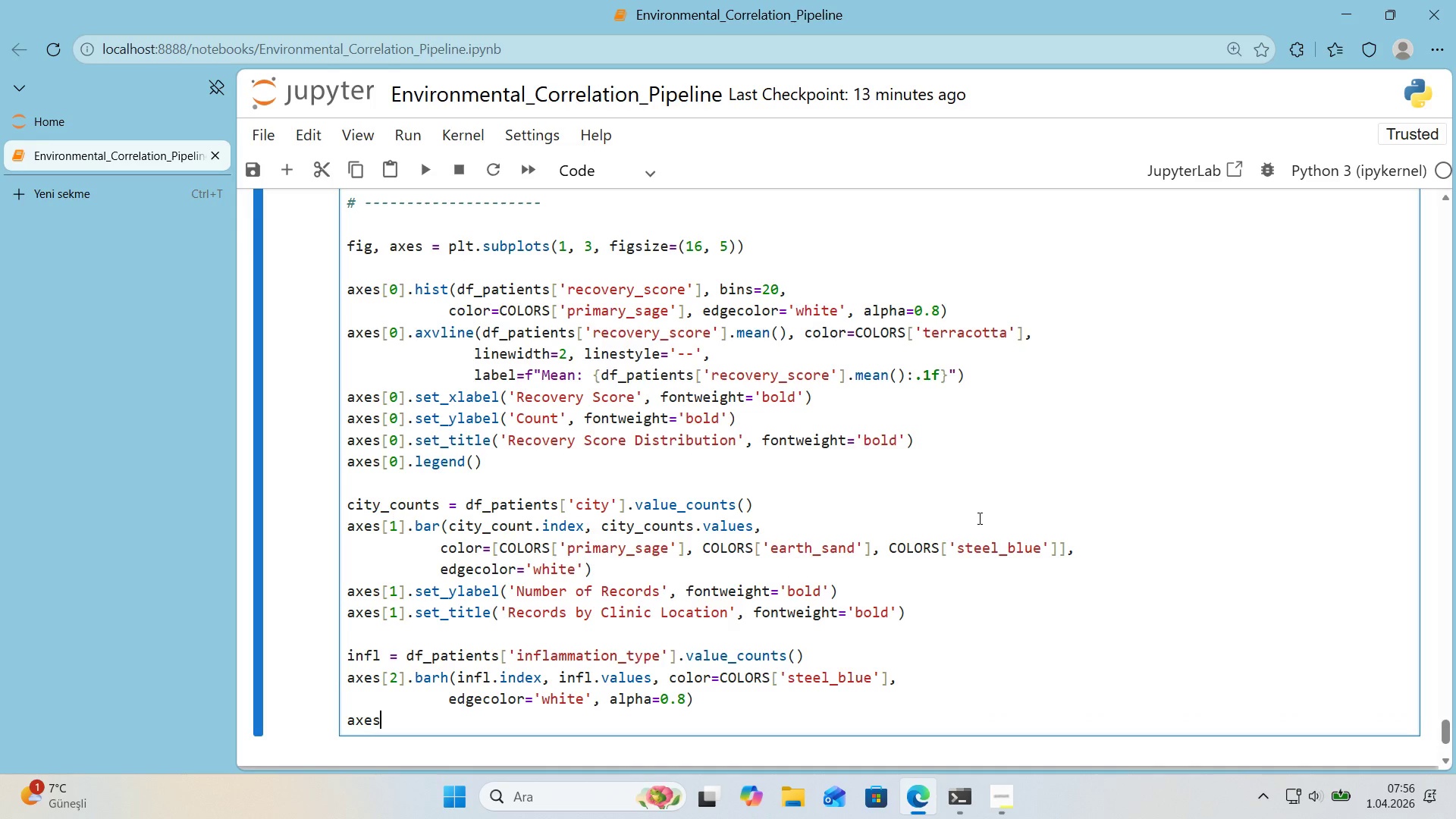 
key(Alt+Control+8)
 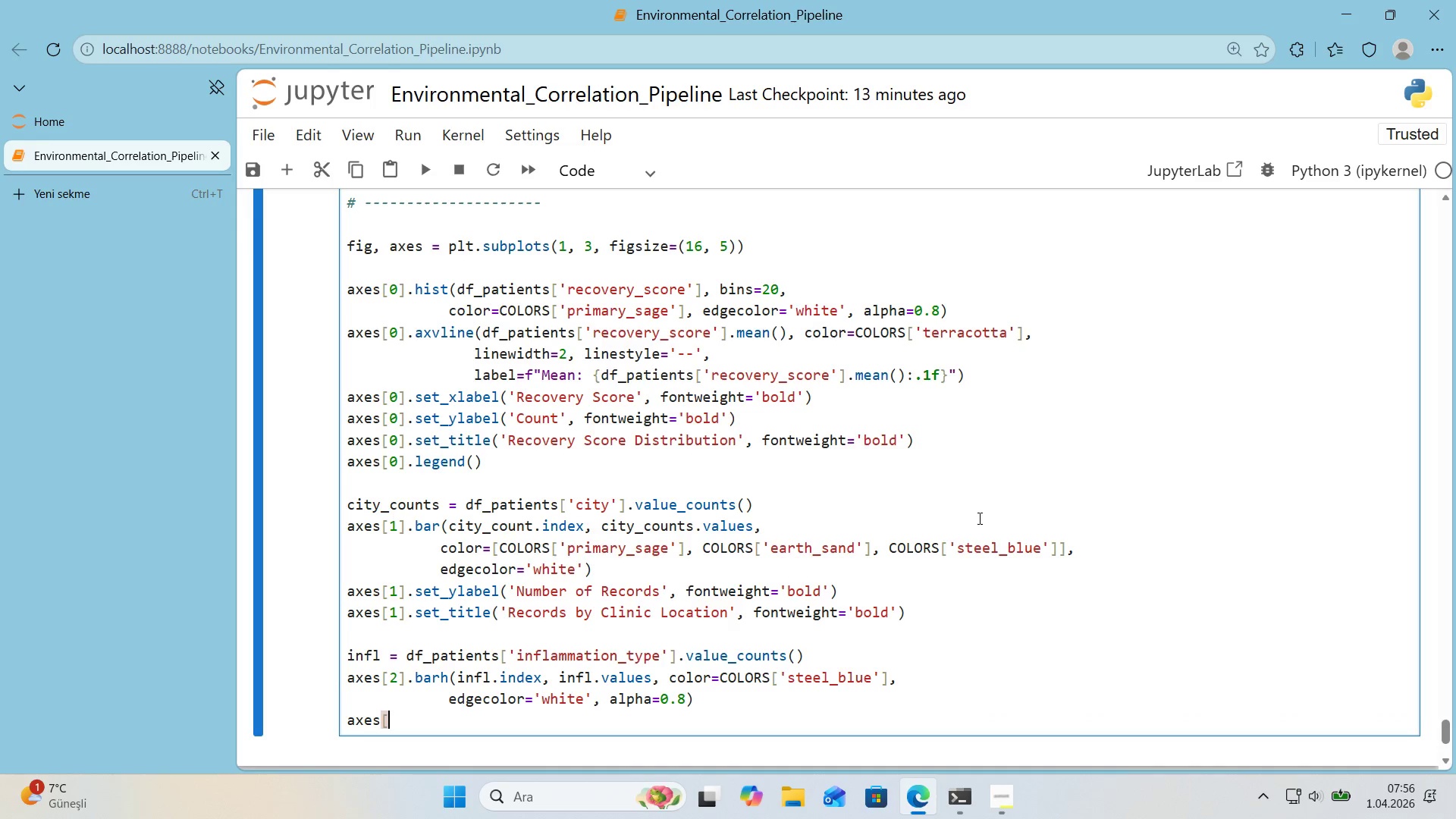 
key(Alt+Control+9)
 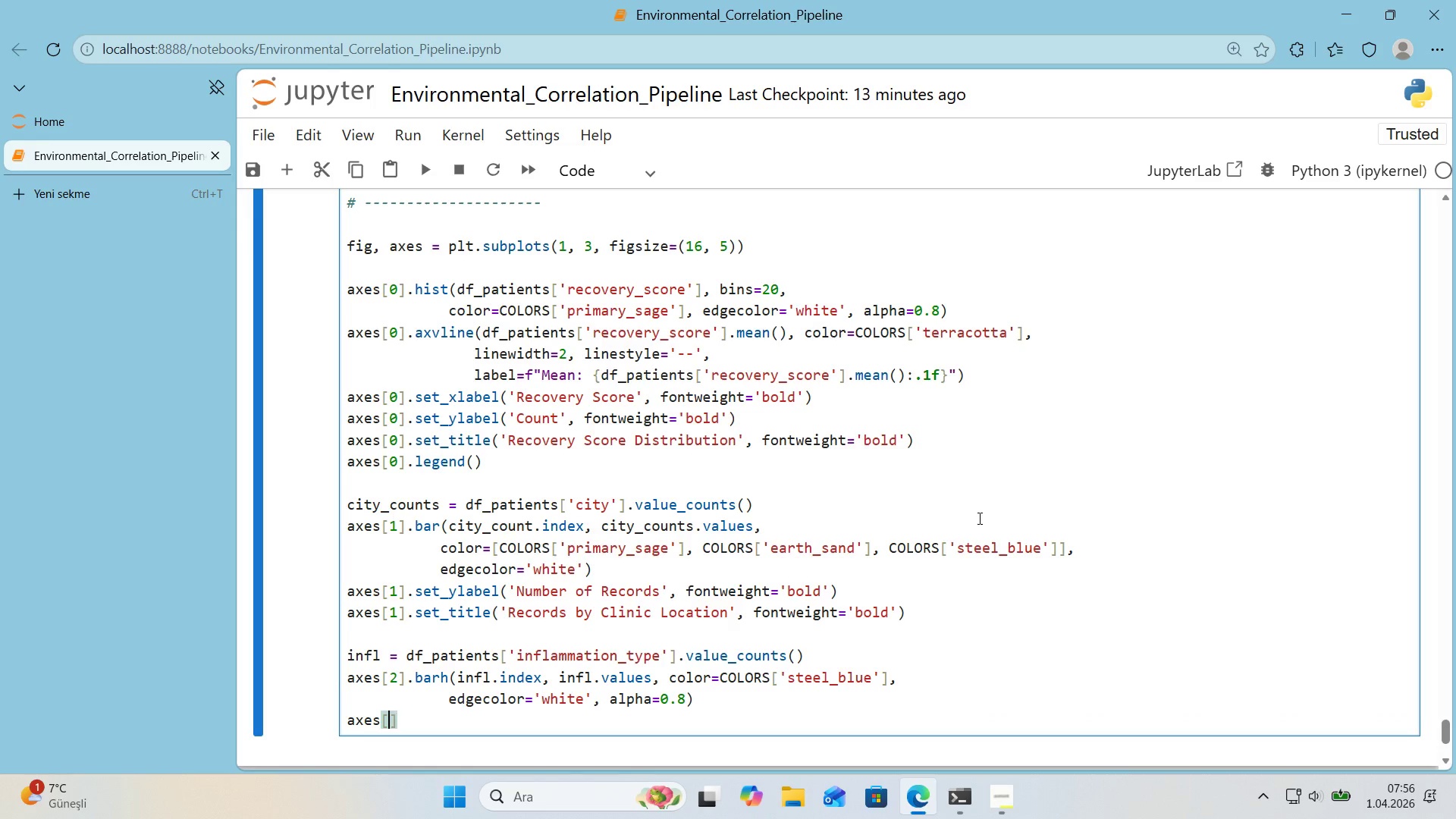 
key(ArrowLeft)
 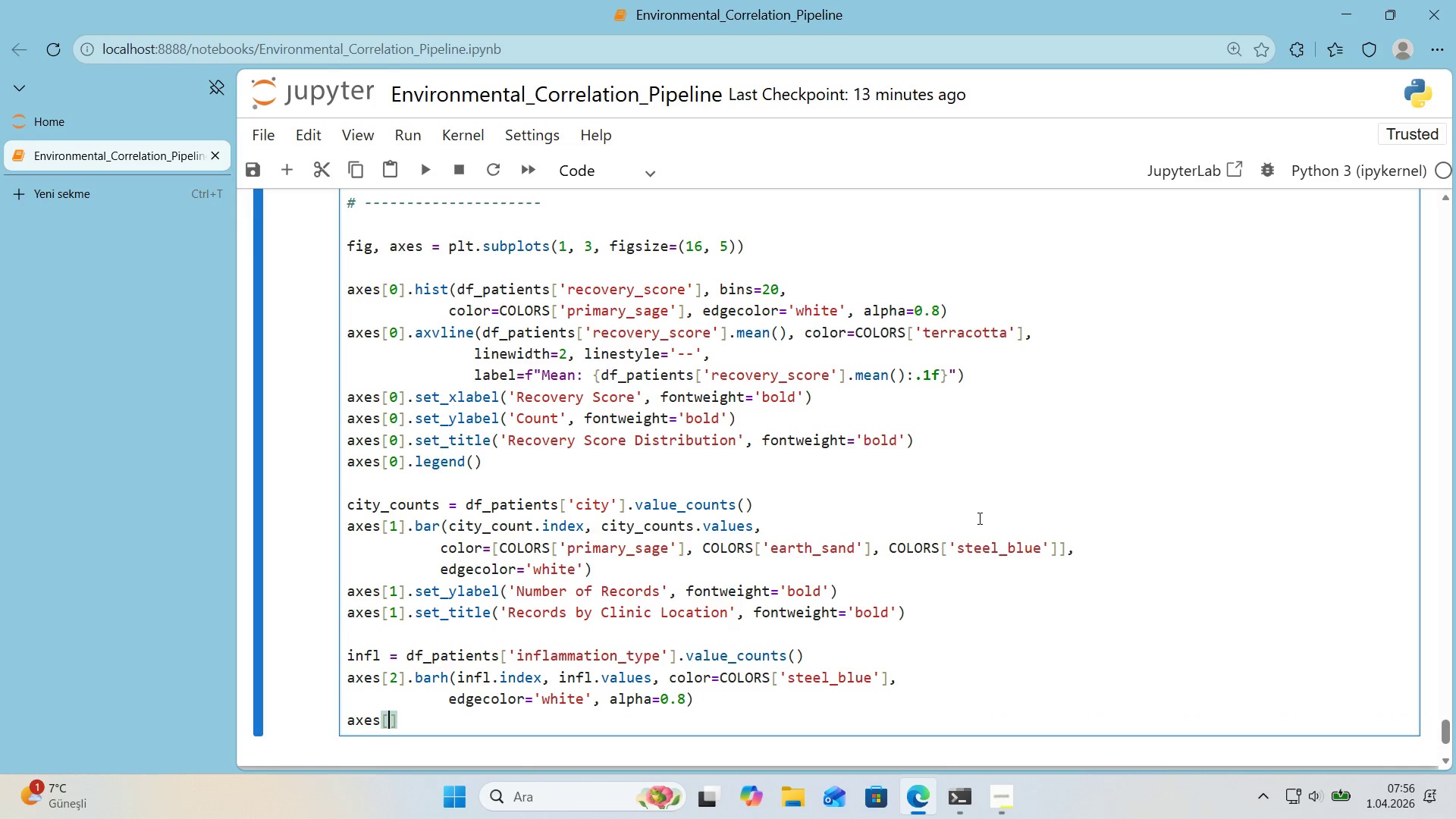 
key(2)
 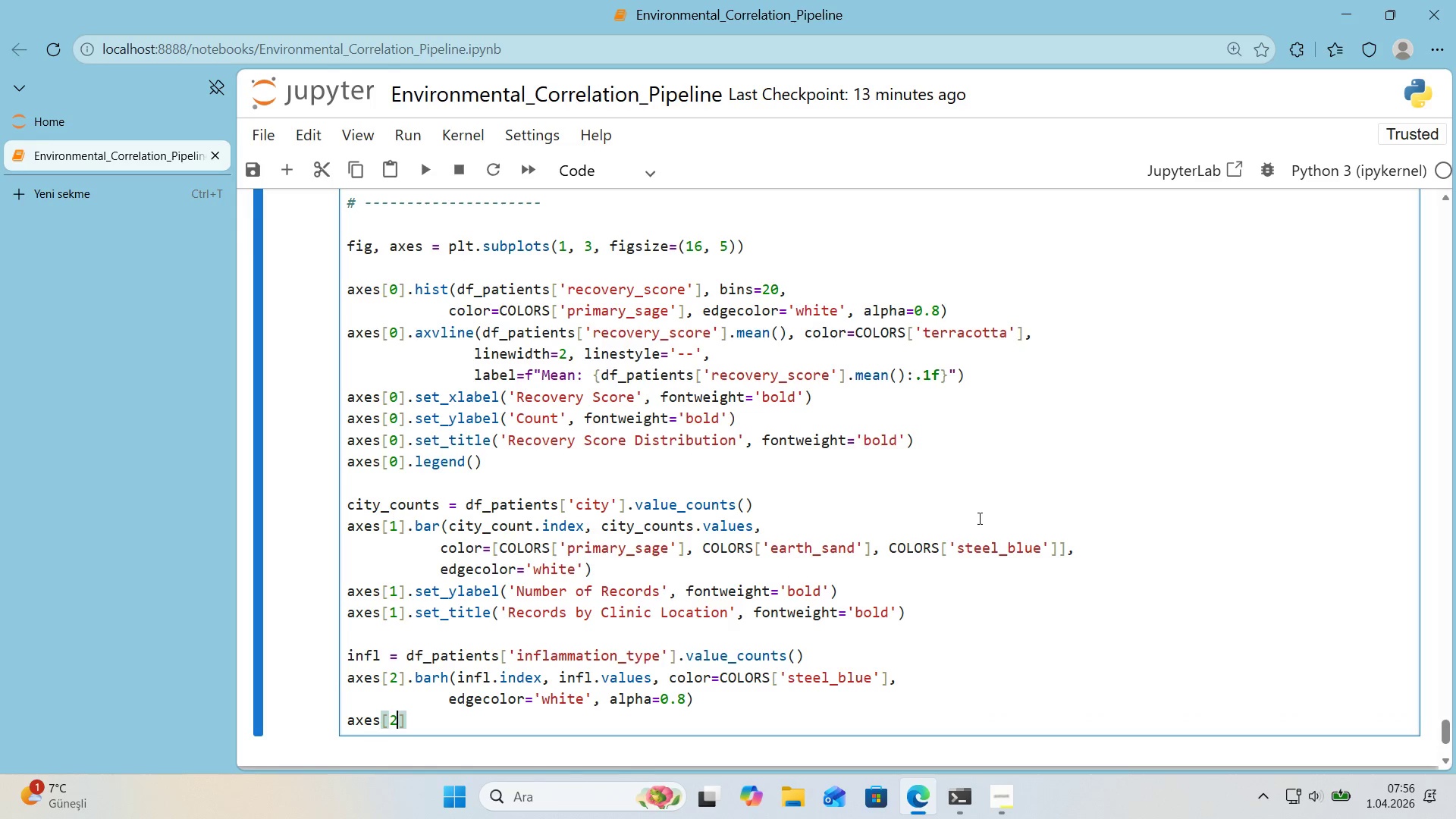 
key(ArrowRight)
 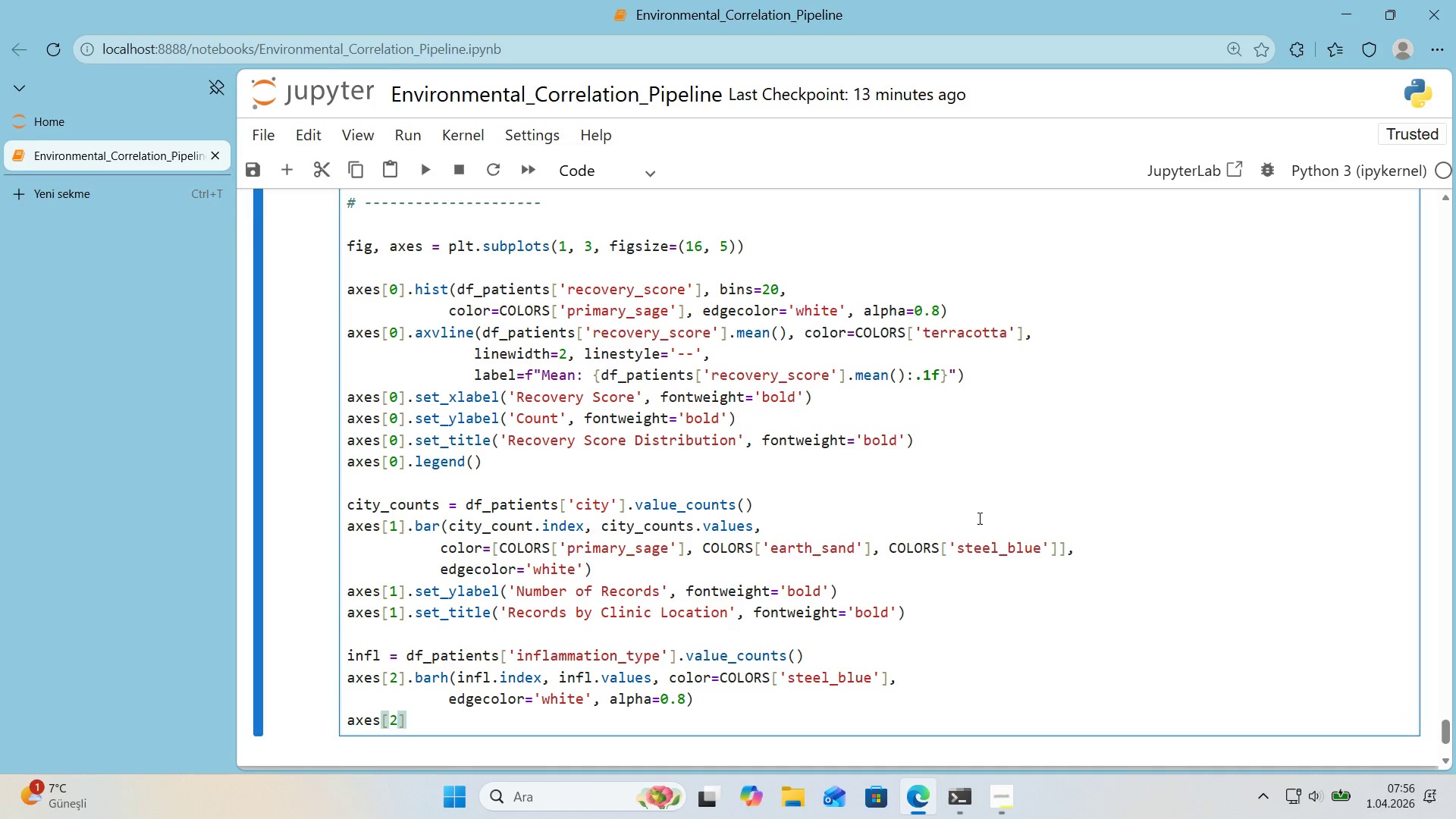 
type(.set_xlabel*()
 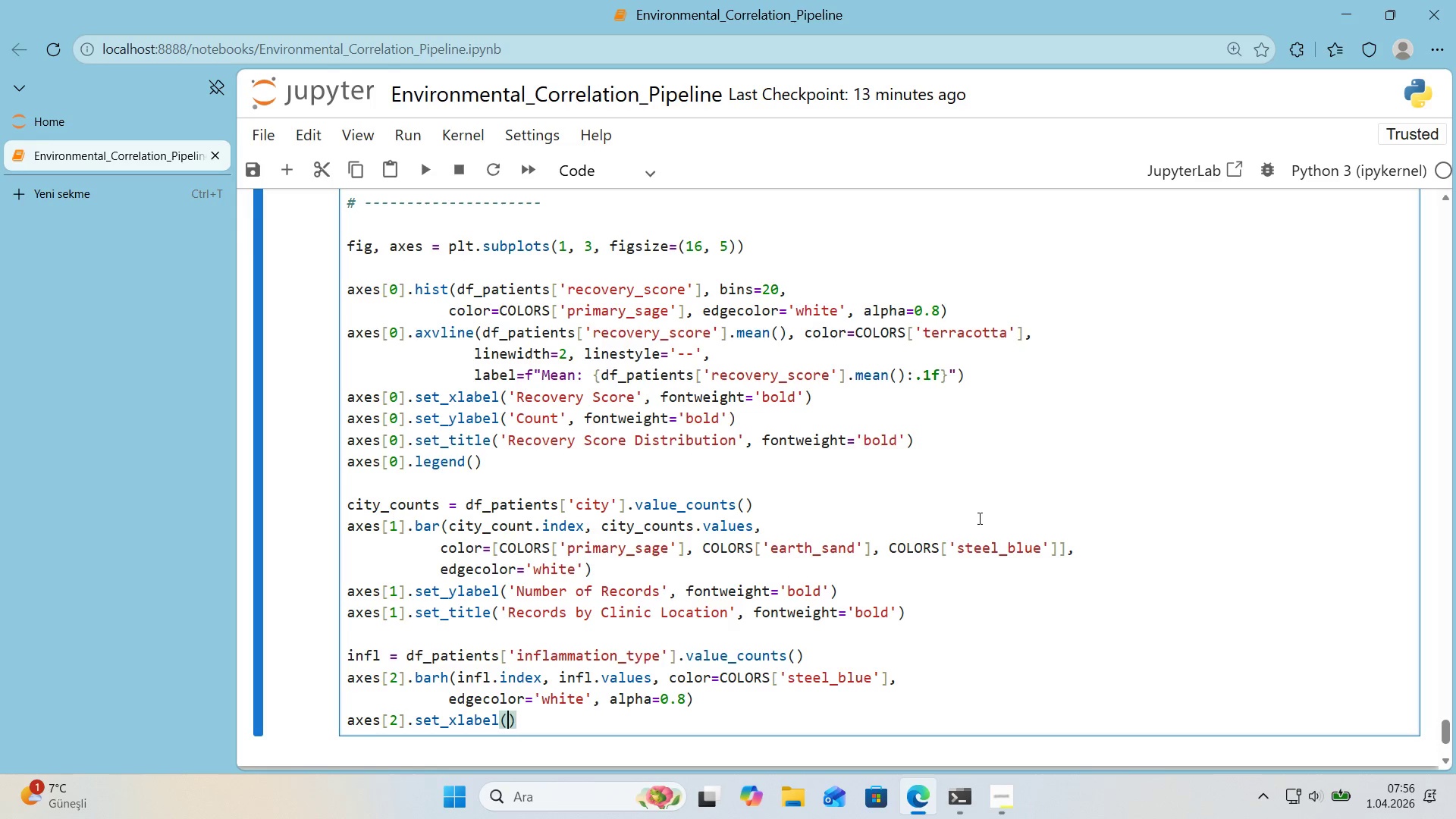 
 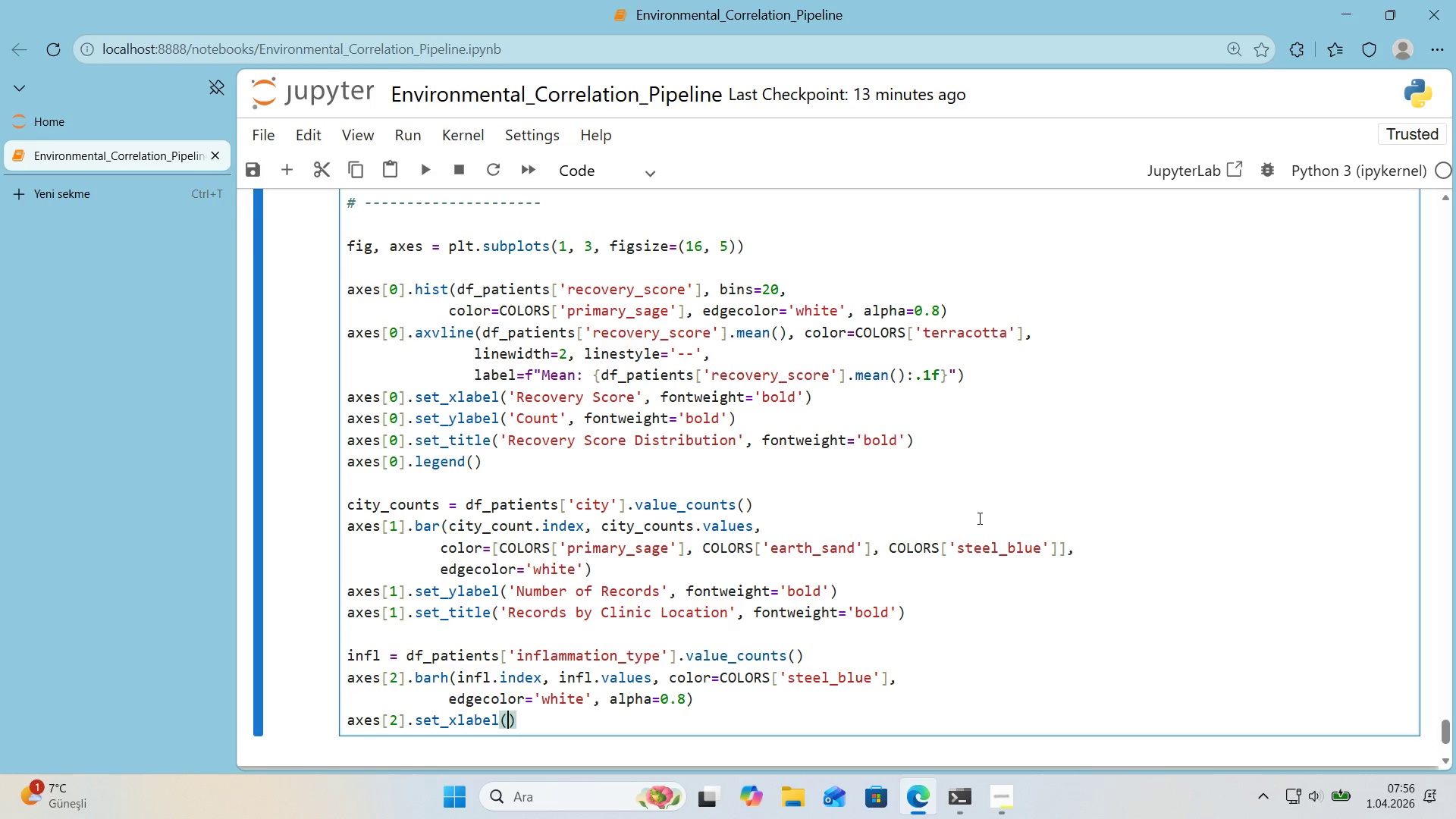 
key(ArrowLeft)
 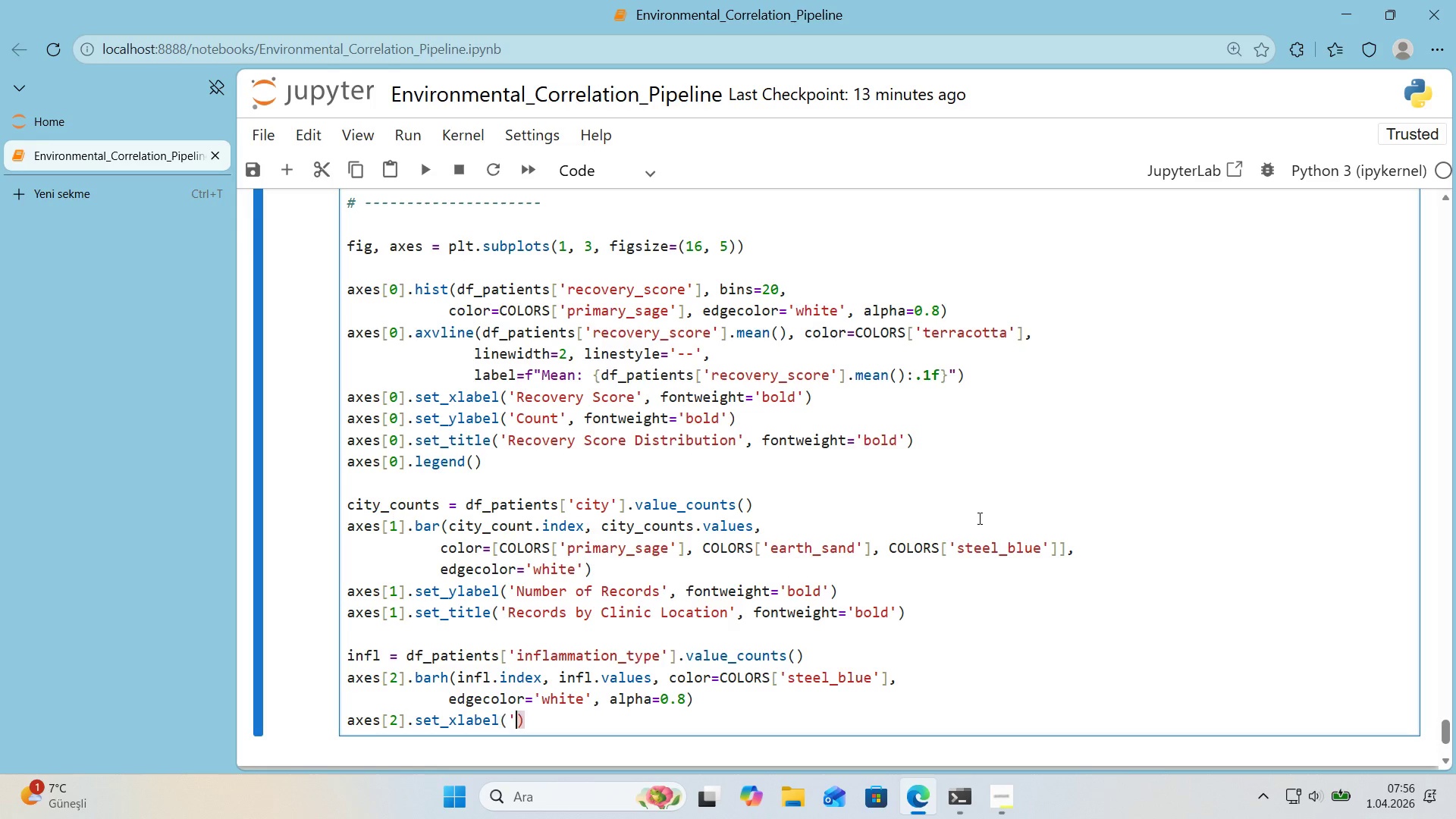 
type(@@)
 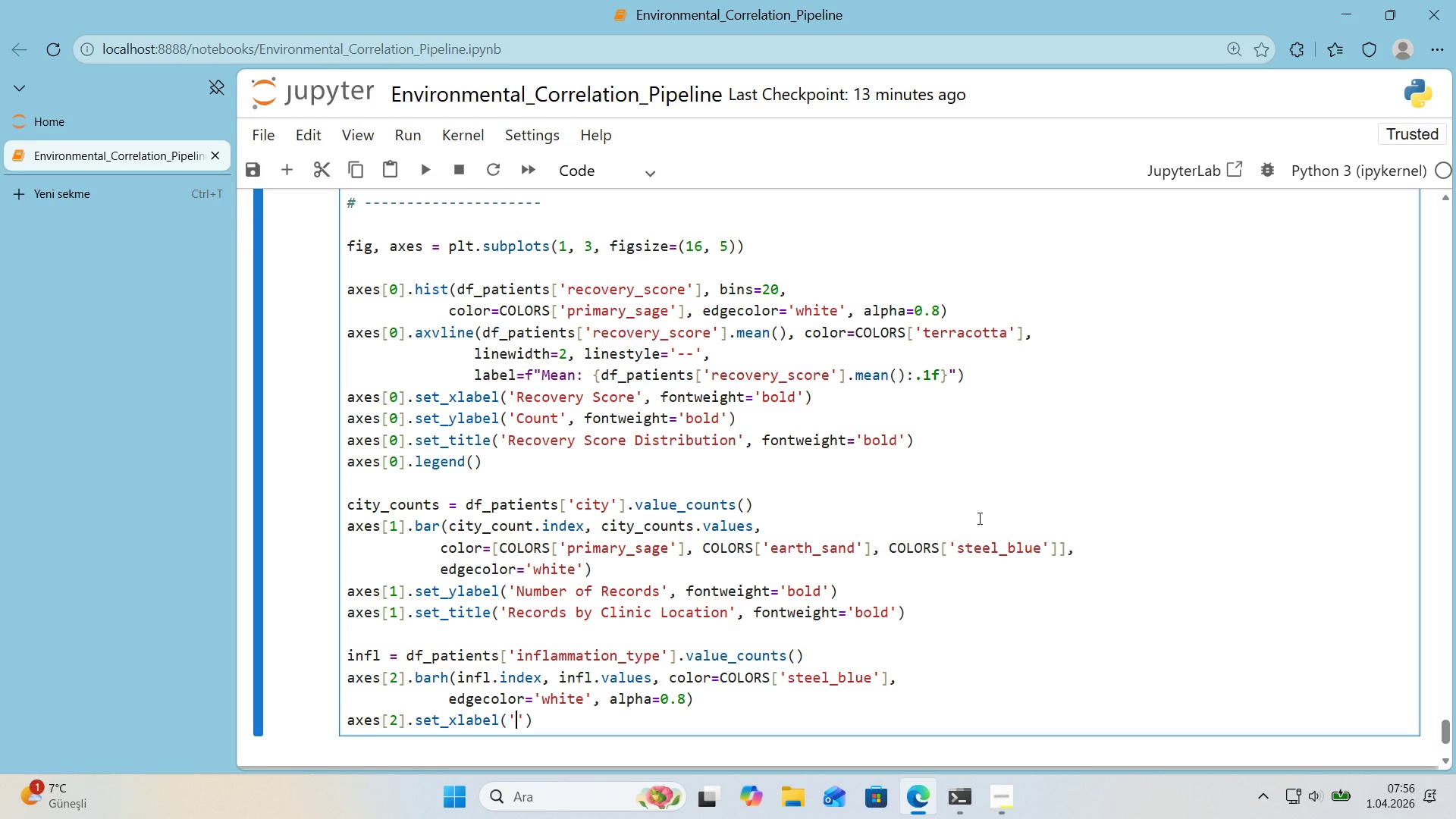 
key(ArrowLeft)
 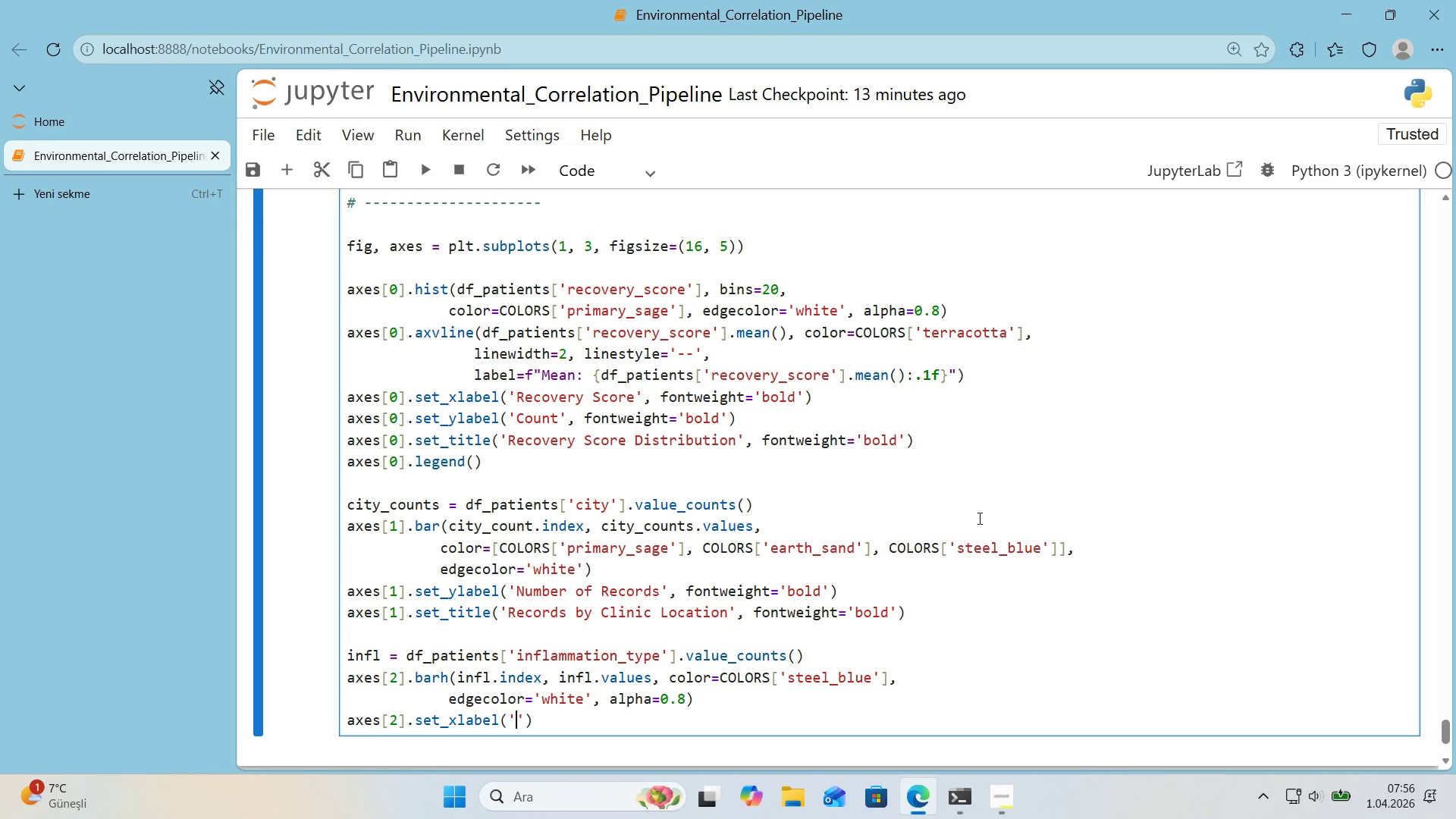 
type(Count)
 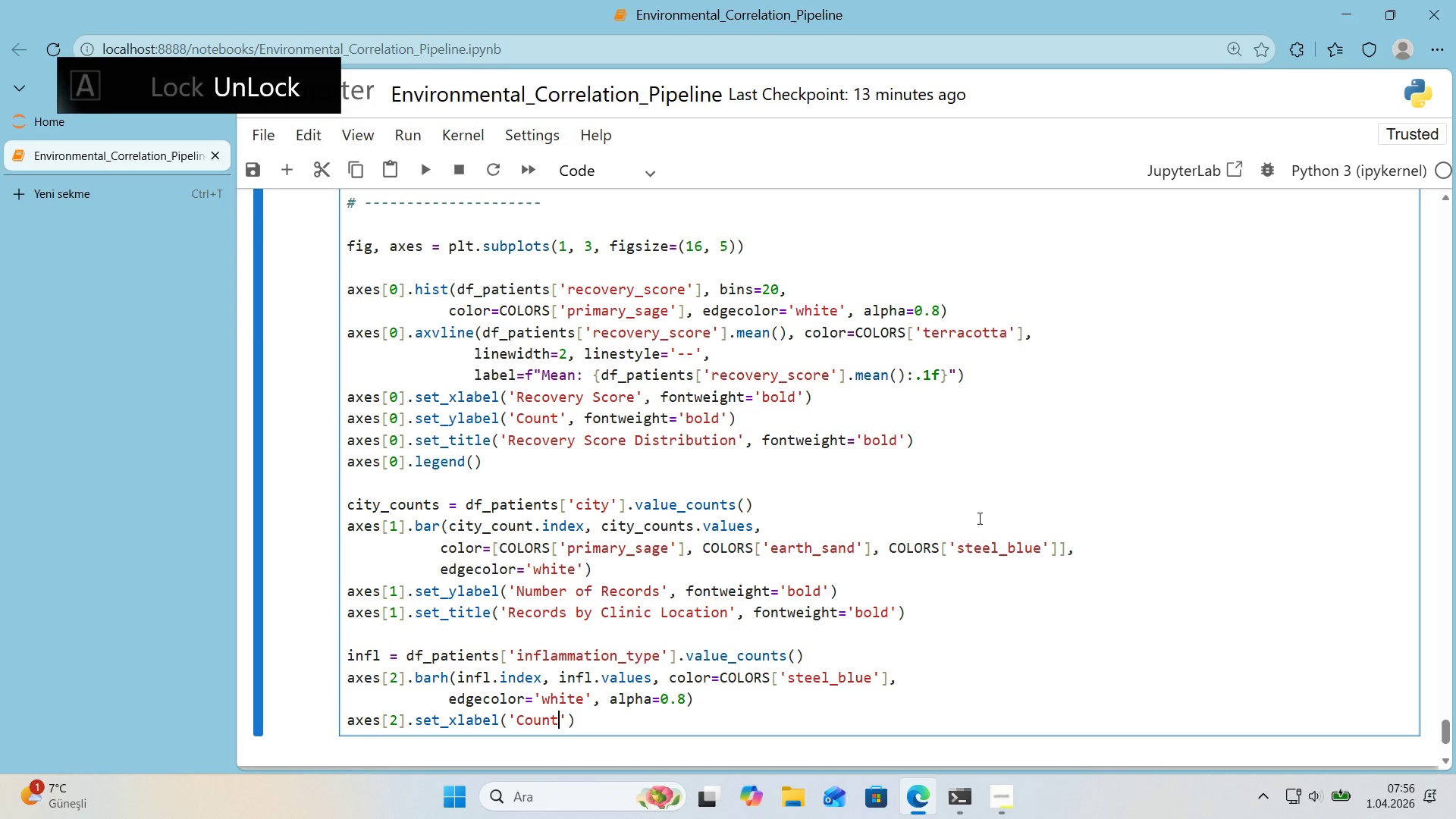 
key(ArrowRight)
 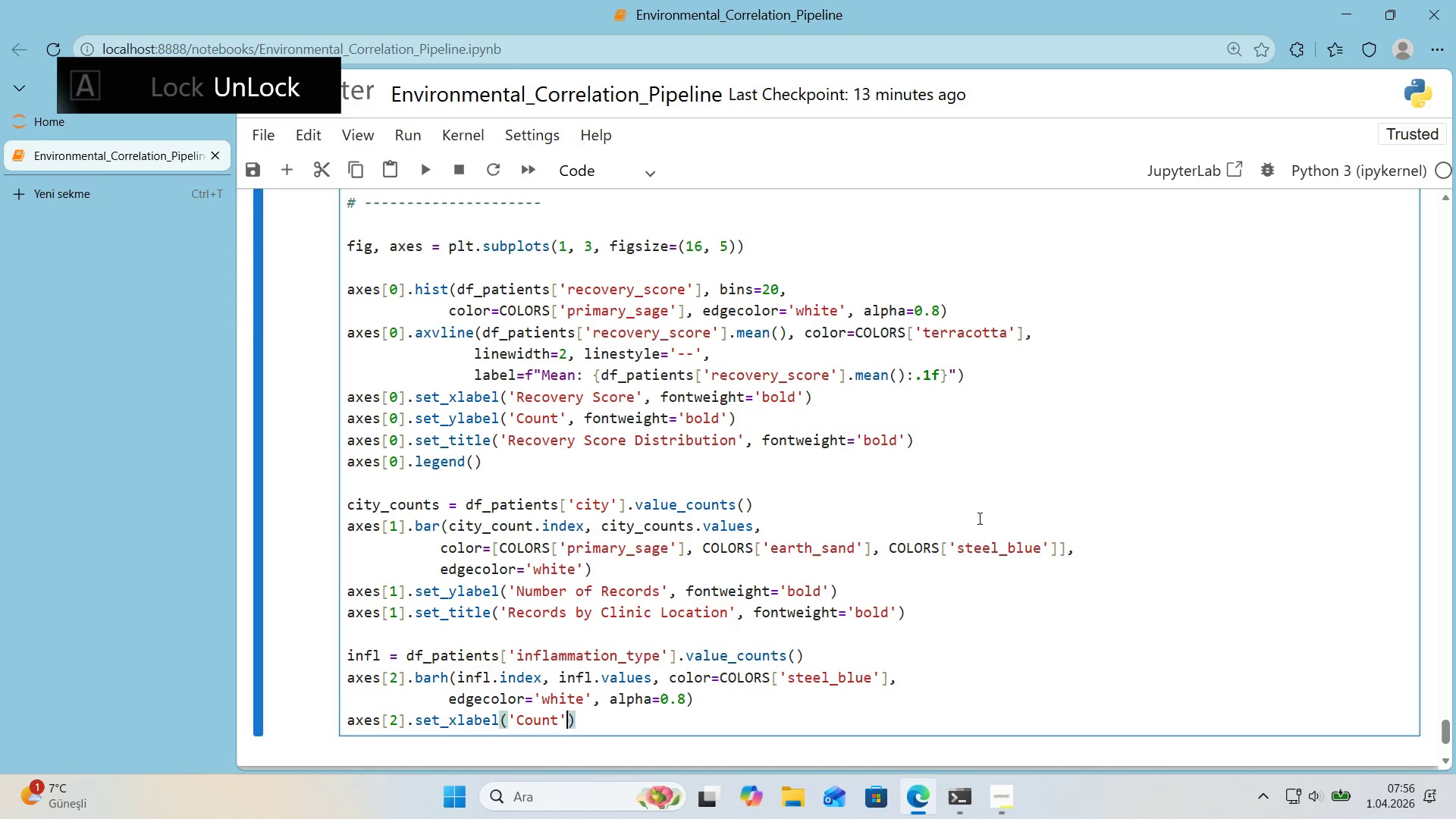 
type(, fontwe'ght)@@)
 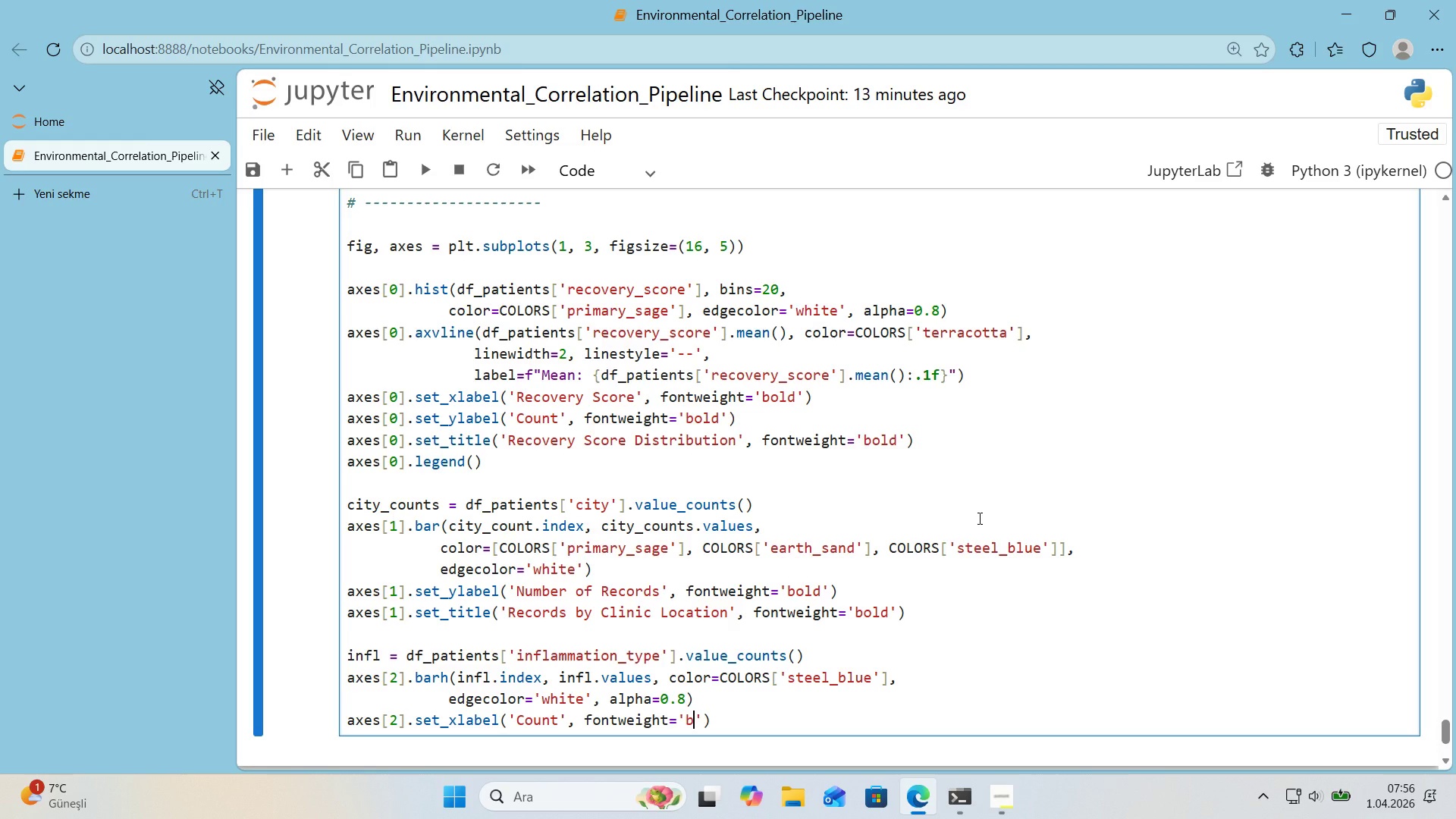 
 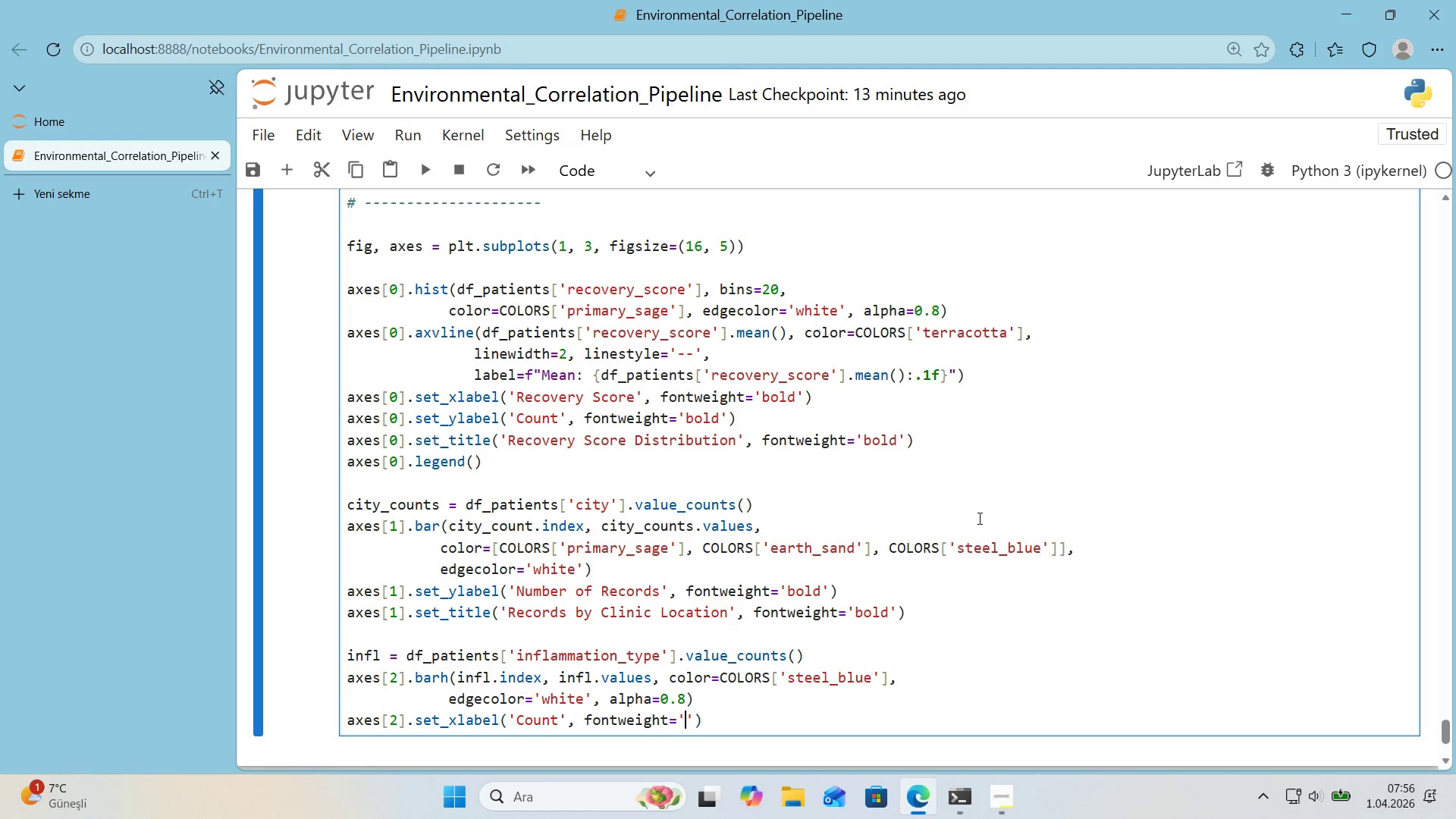 
key(ArrowLeft)
 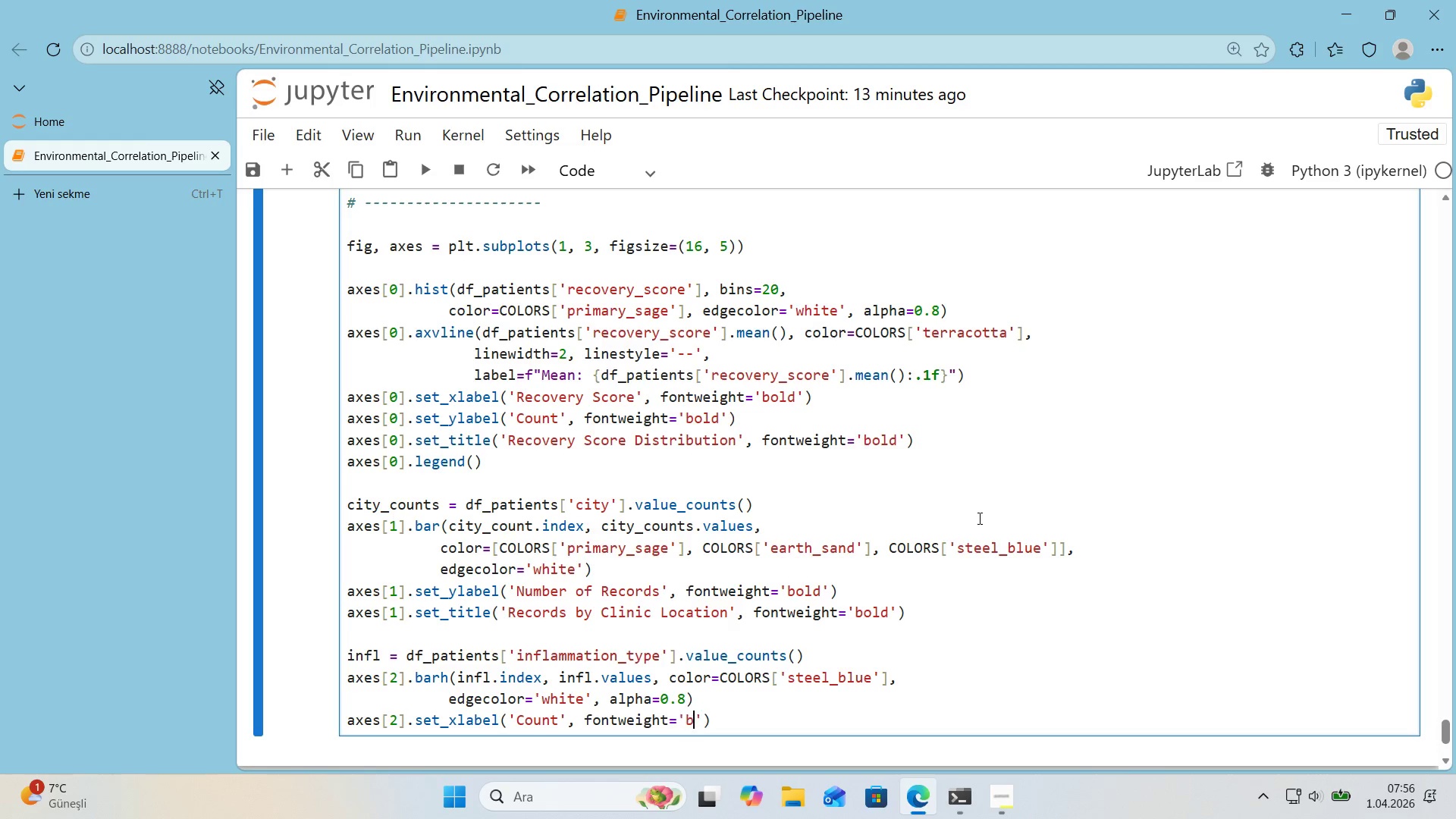 
type(bold)
 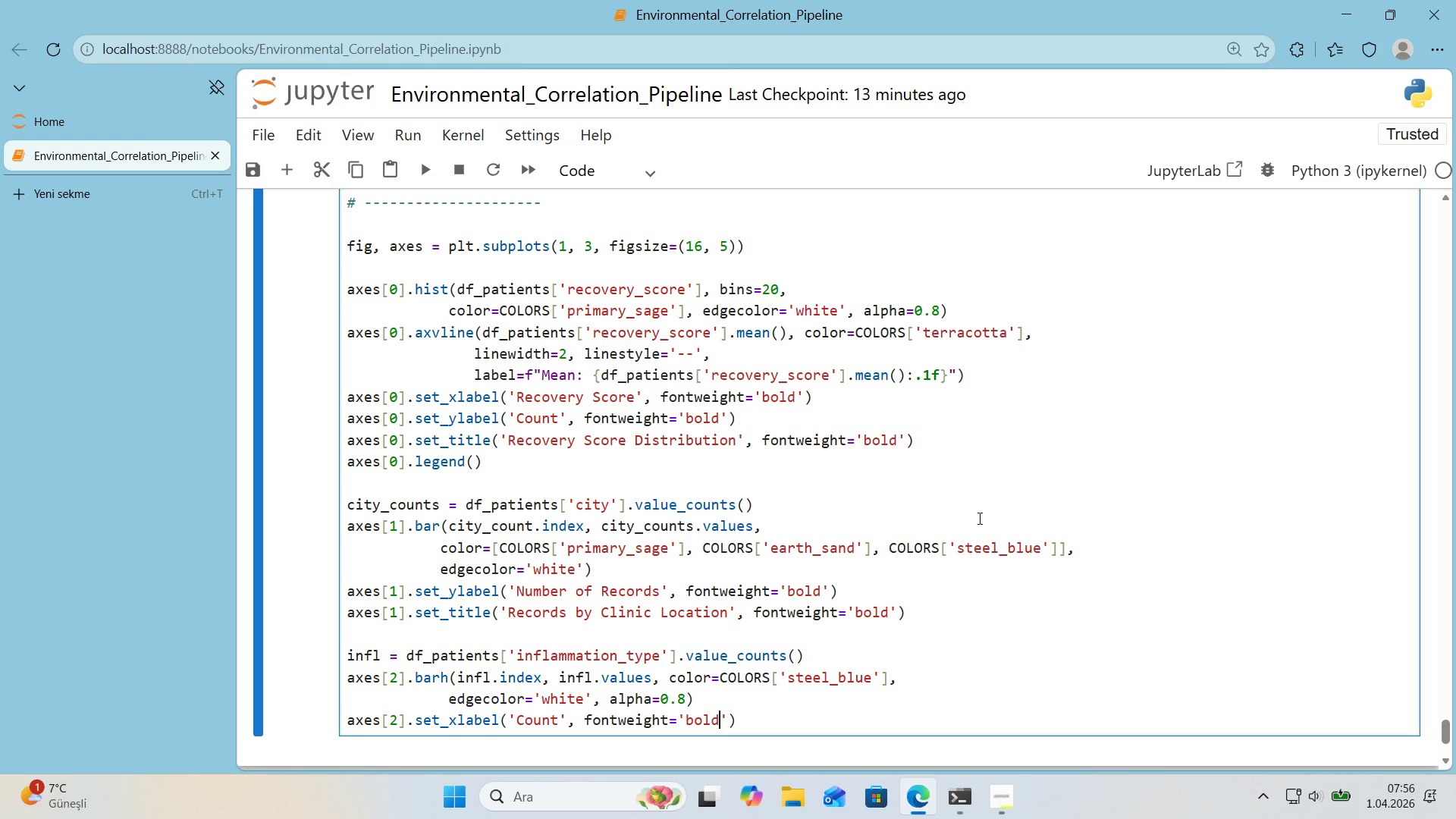 
key(ArrowRight)
 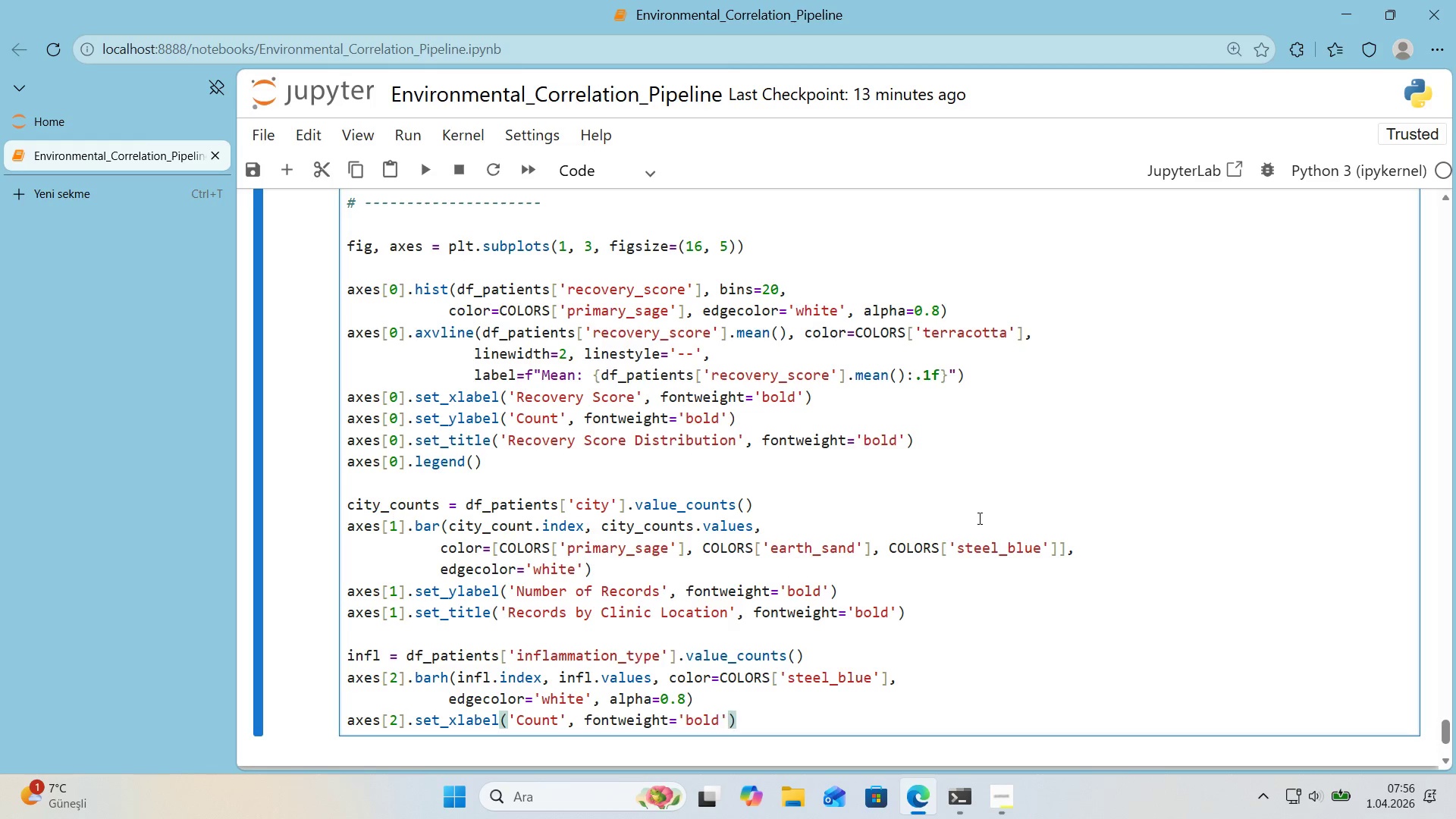 
key(ArrowRight)
 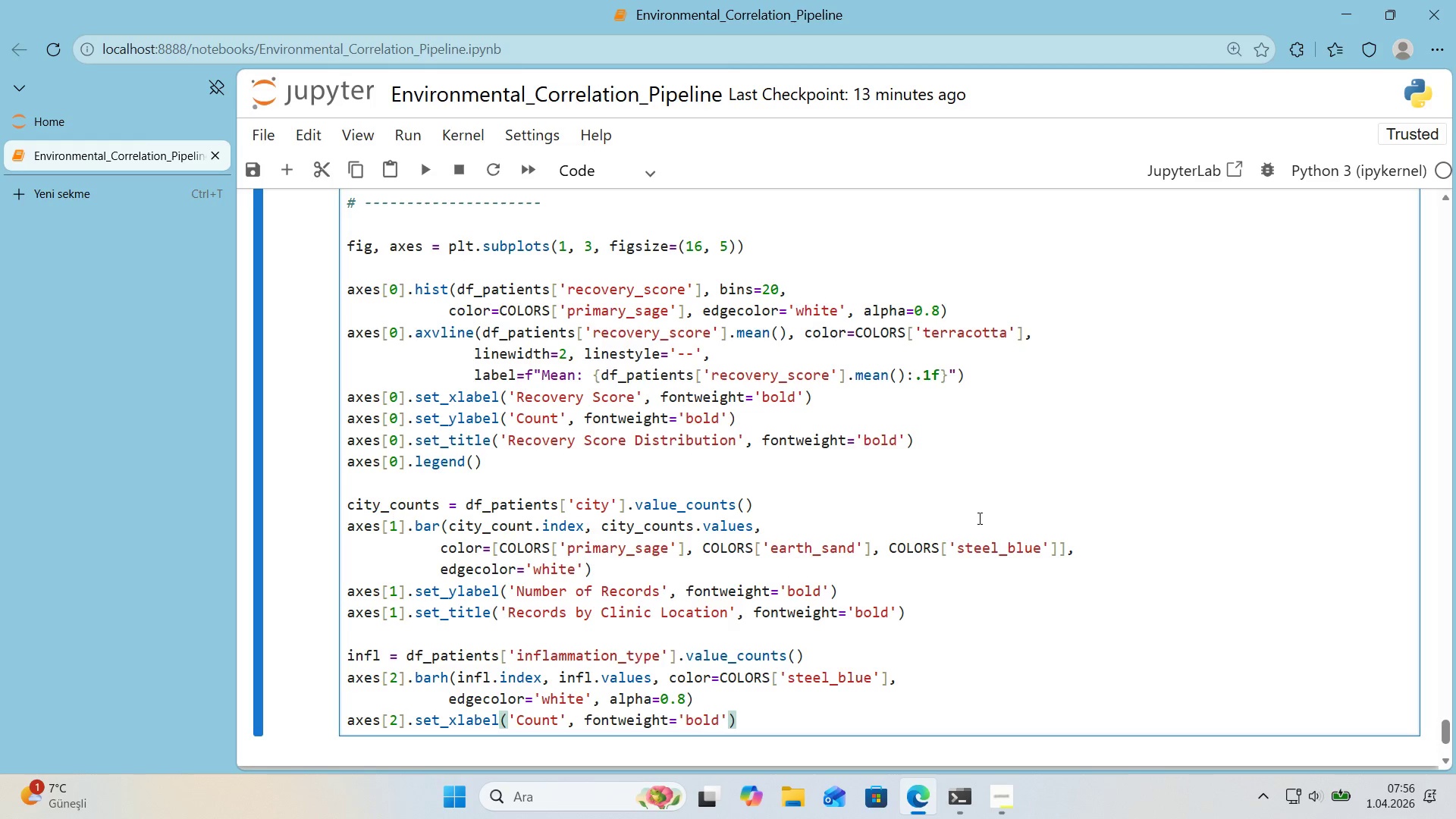 
key(Enter)
 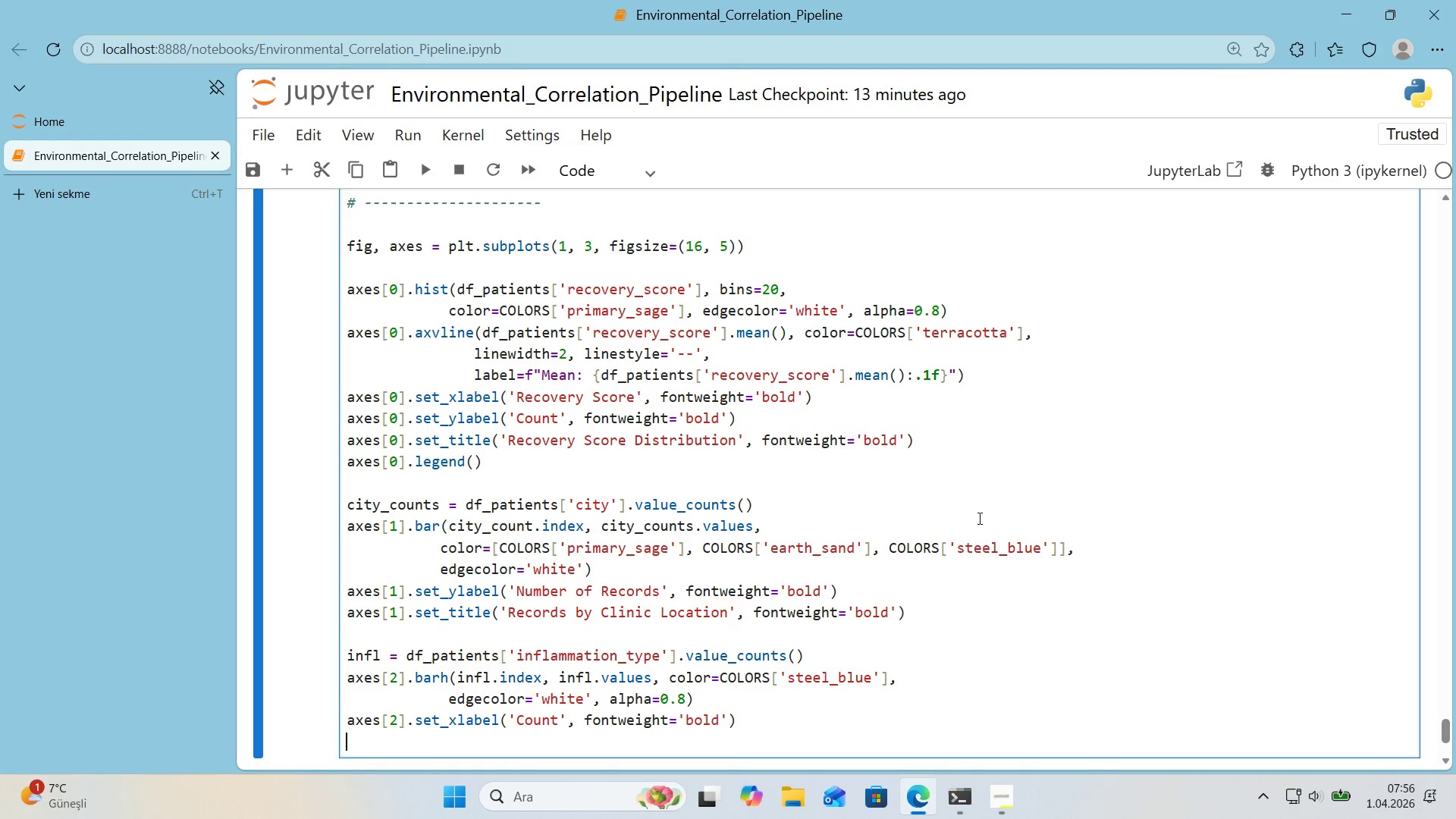 
scroll: coordinate [935, 526], scroll_direction: down, amount: 1.0
 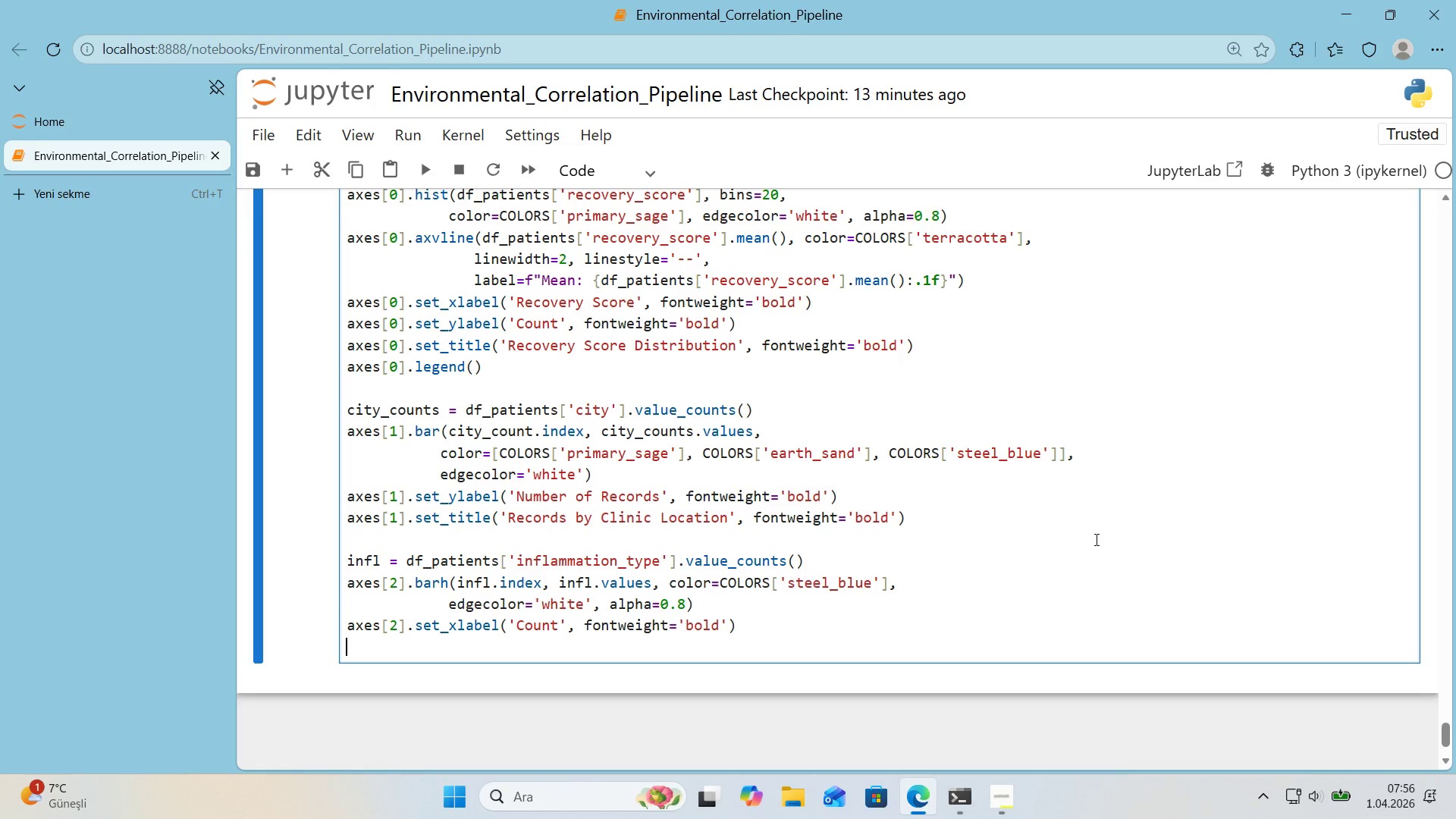 
type(axes)
 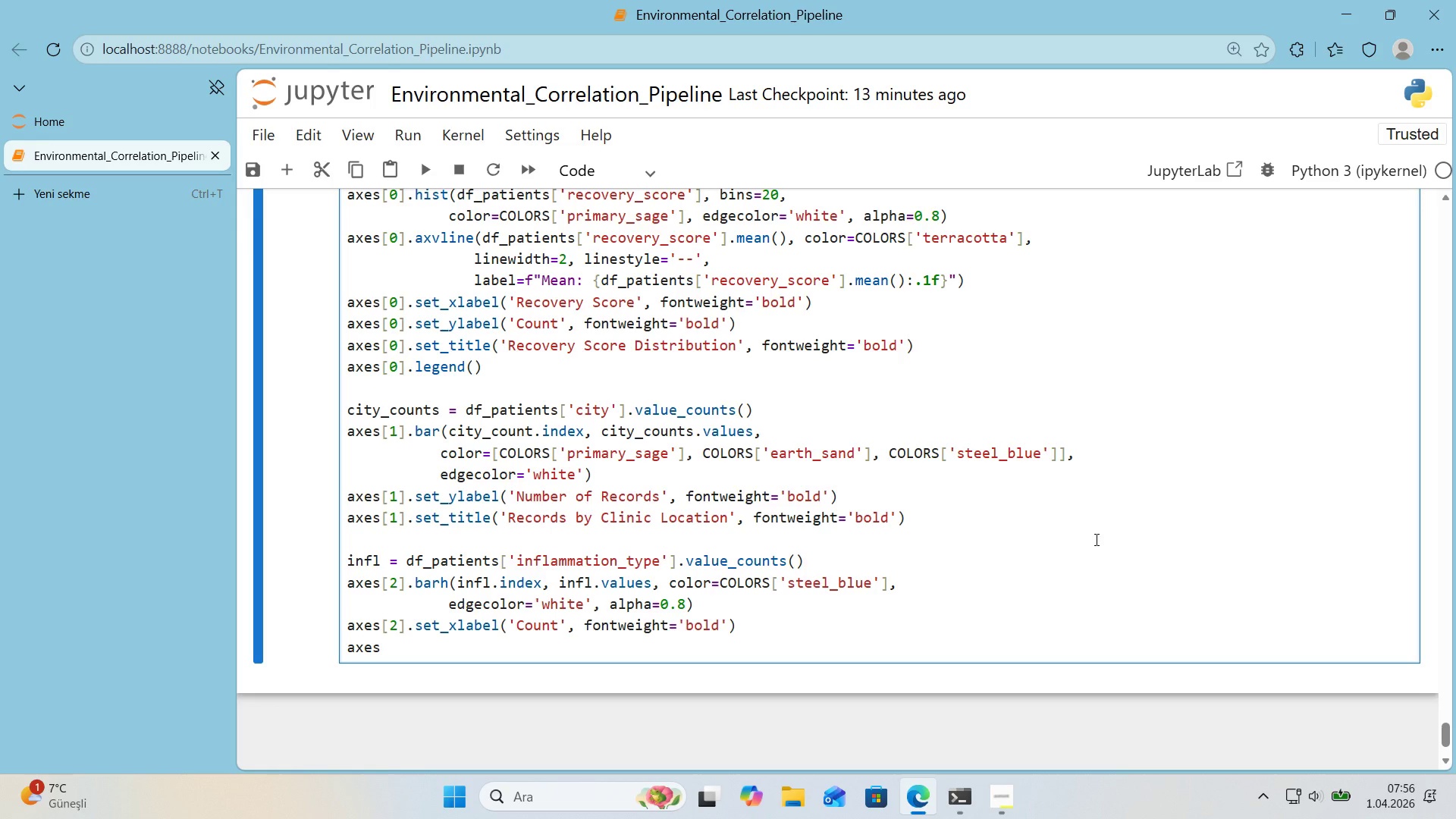 
key(Alt+Control+8)
 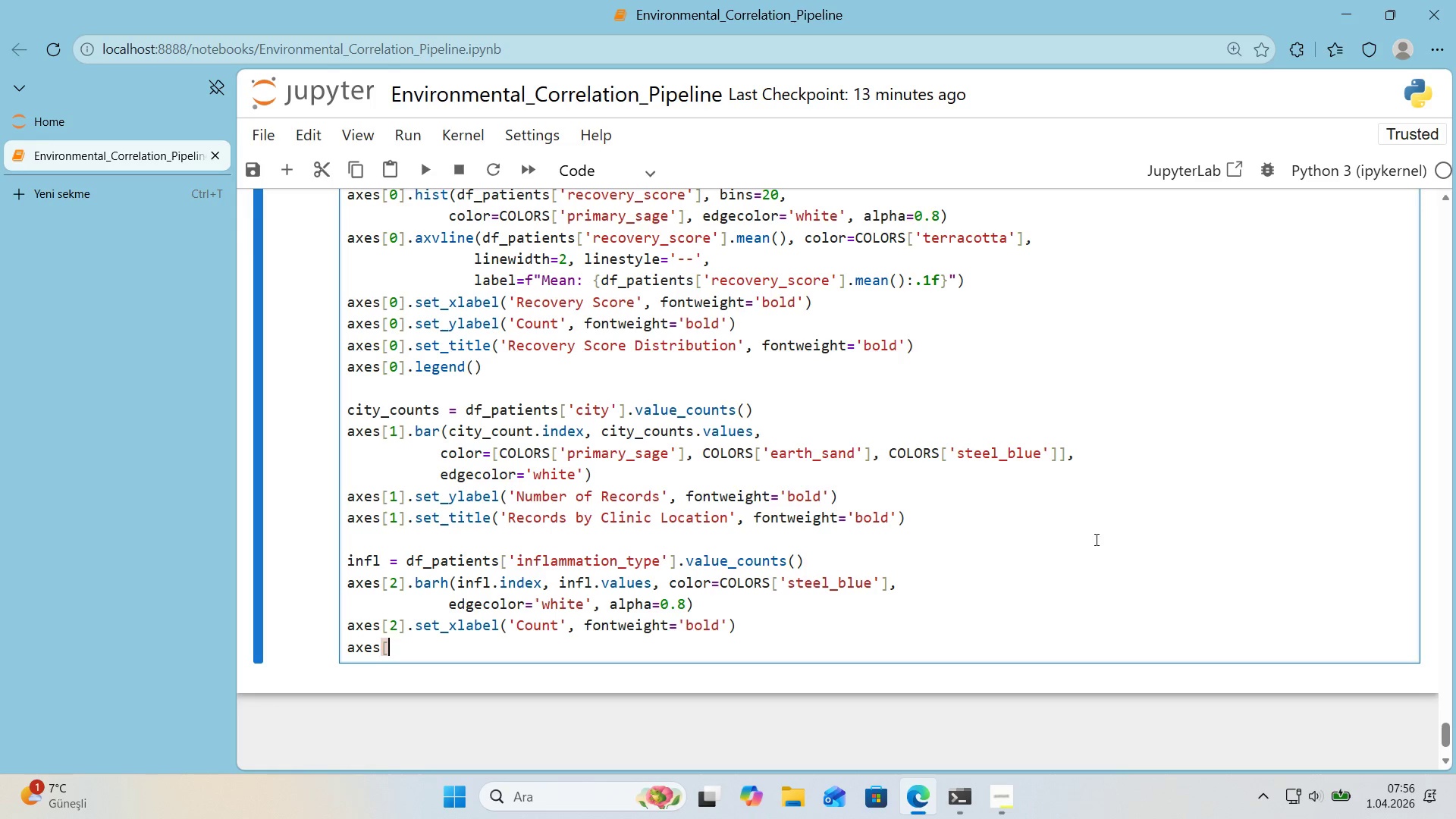 
key(Alt+Control+9)
 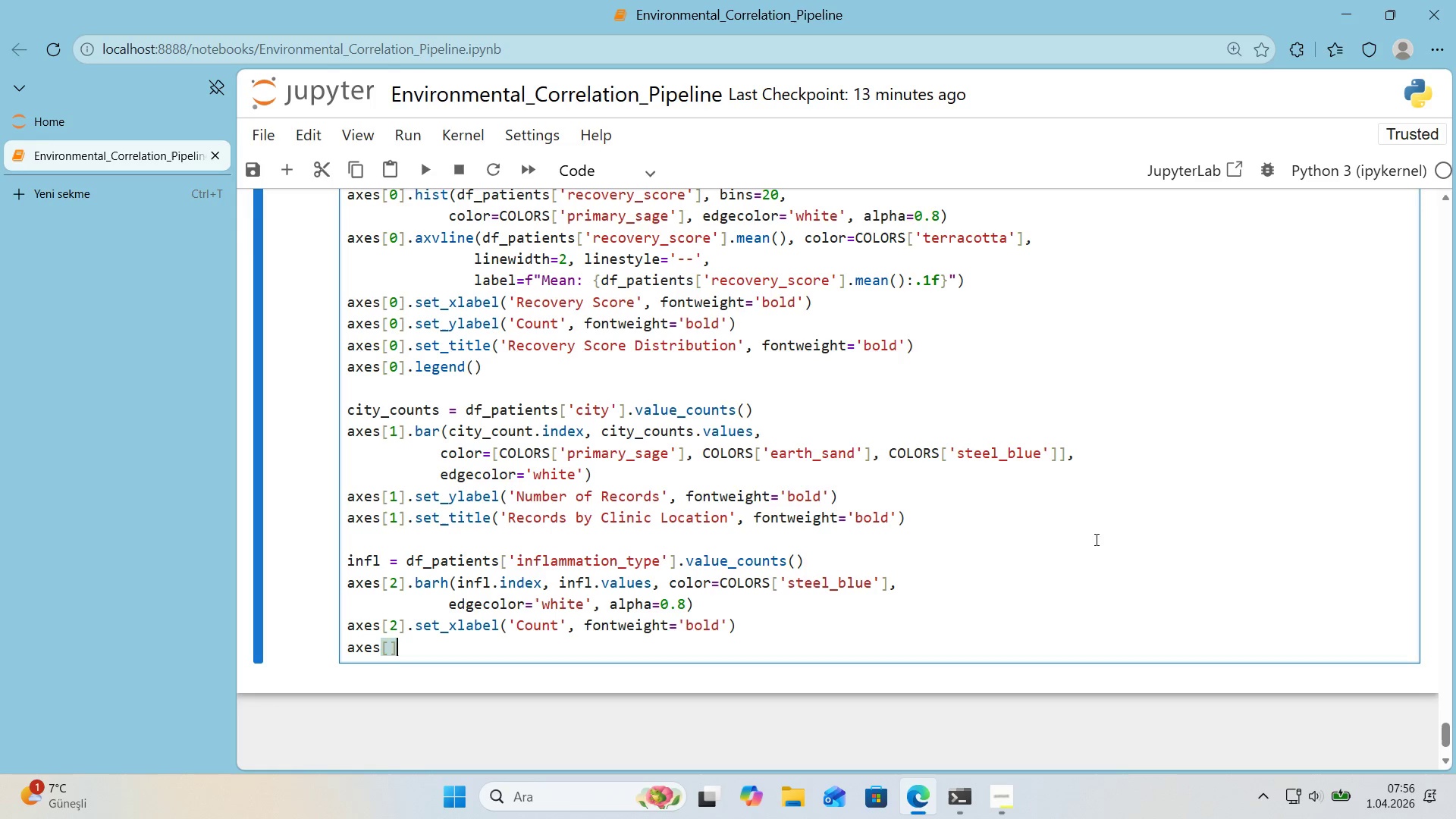 
key(ArrowLeft)
 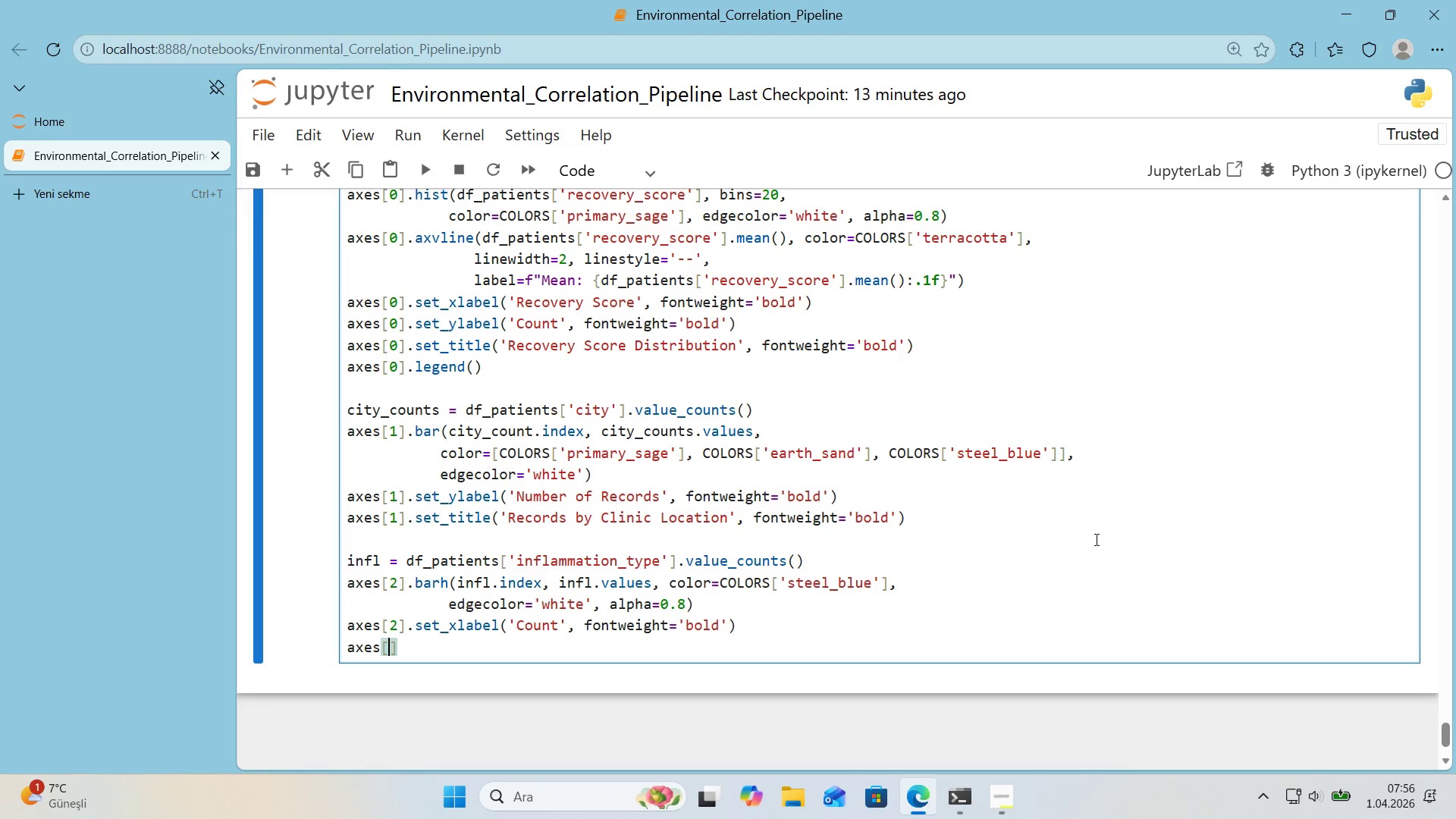 
key(2)
 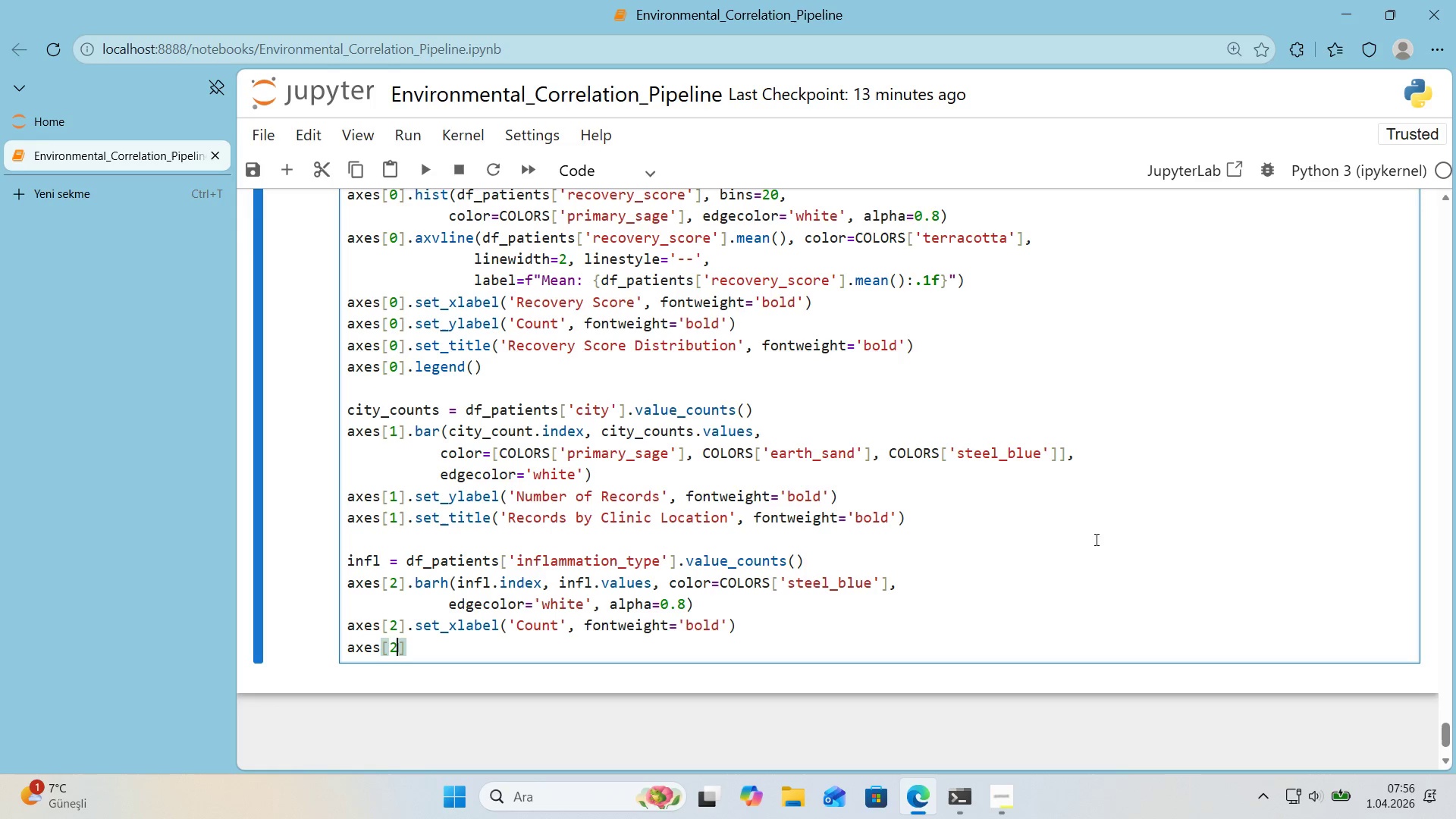 
key(ArrowRight)
 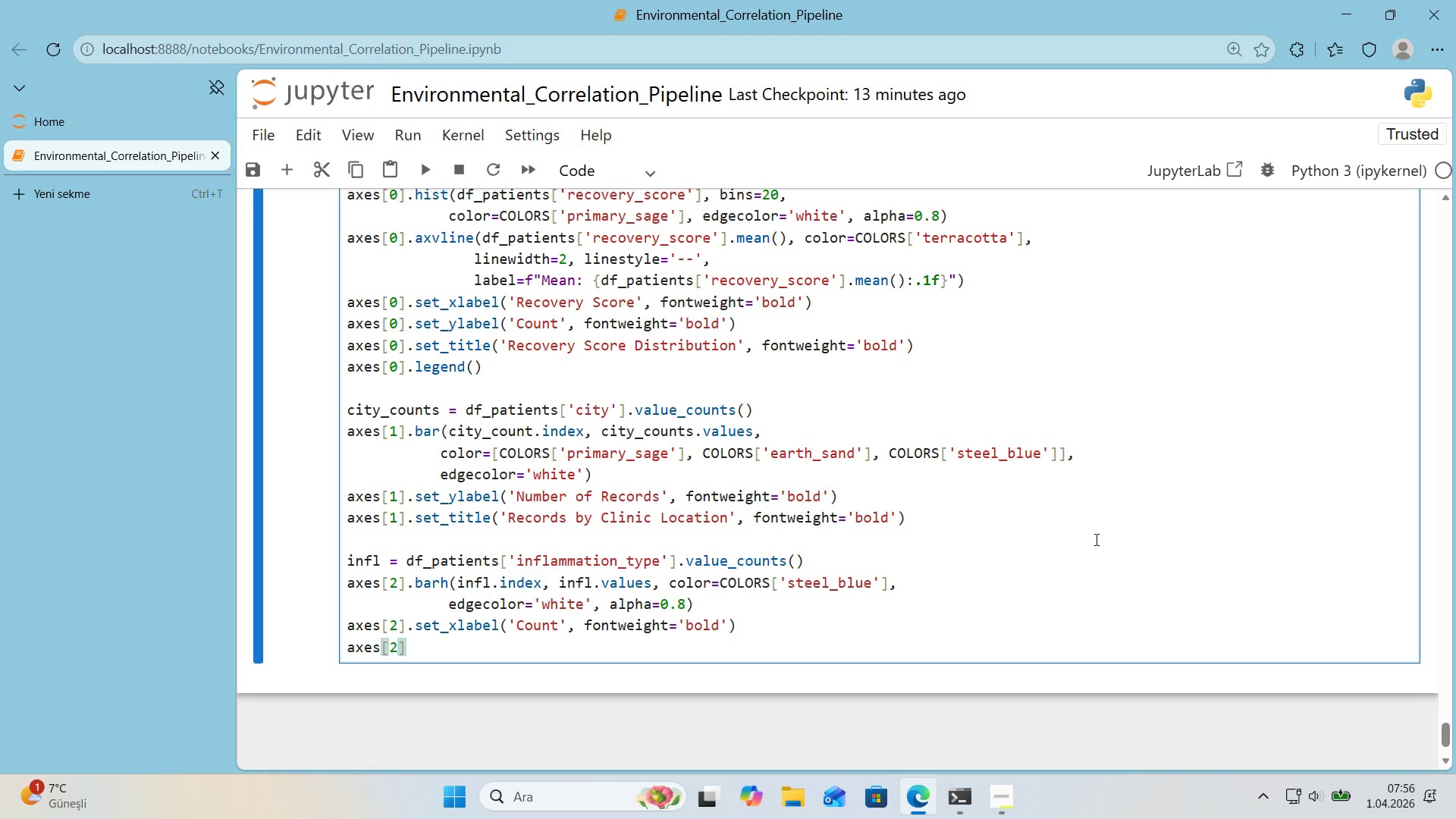 
type(.set_t'tle*()
 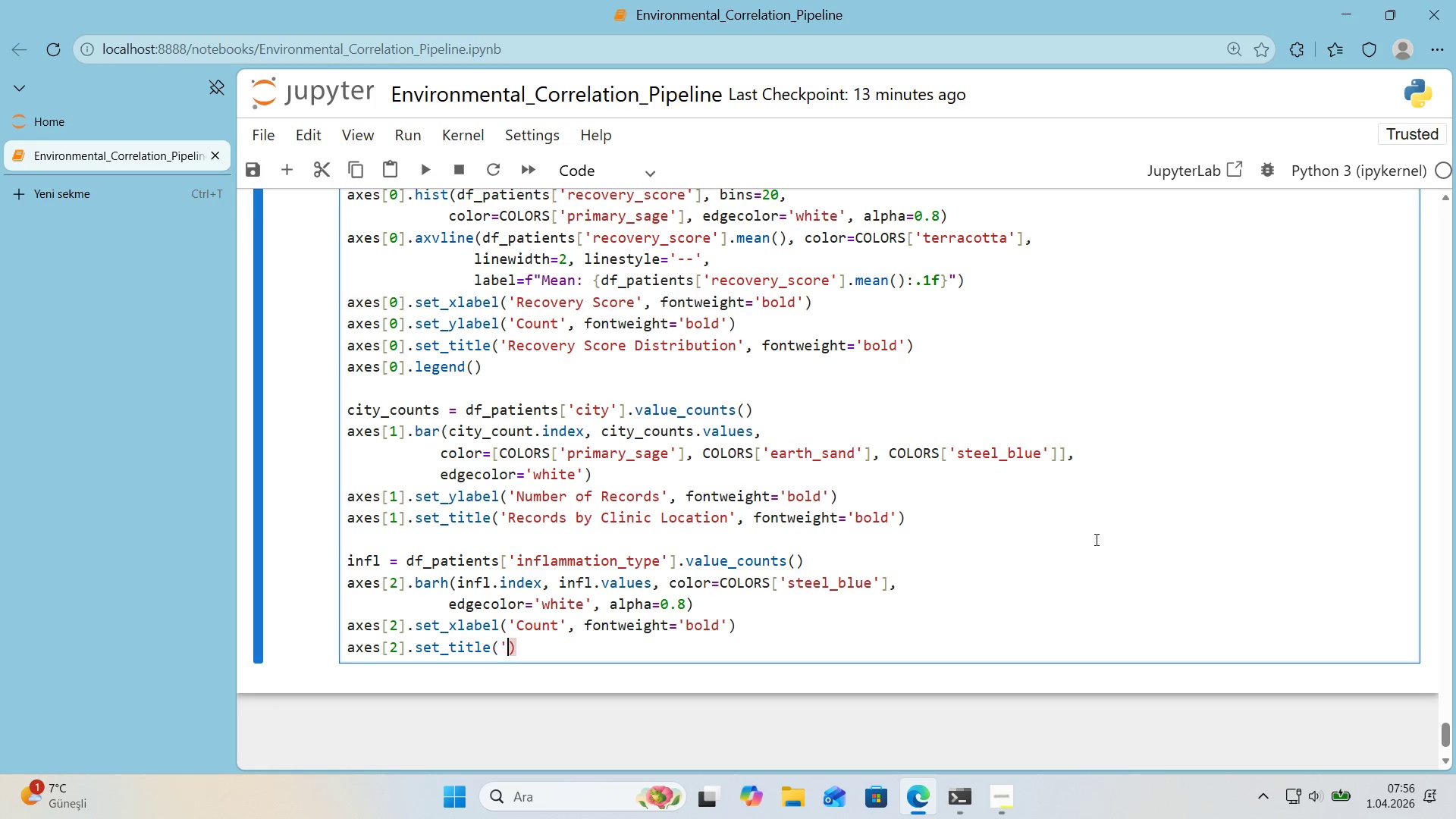 
 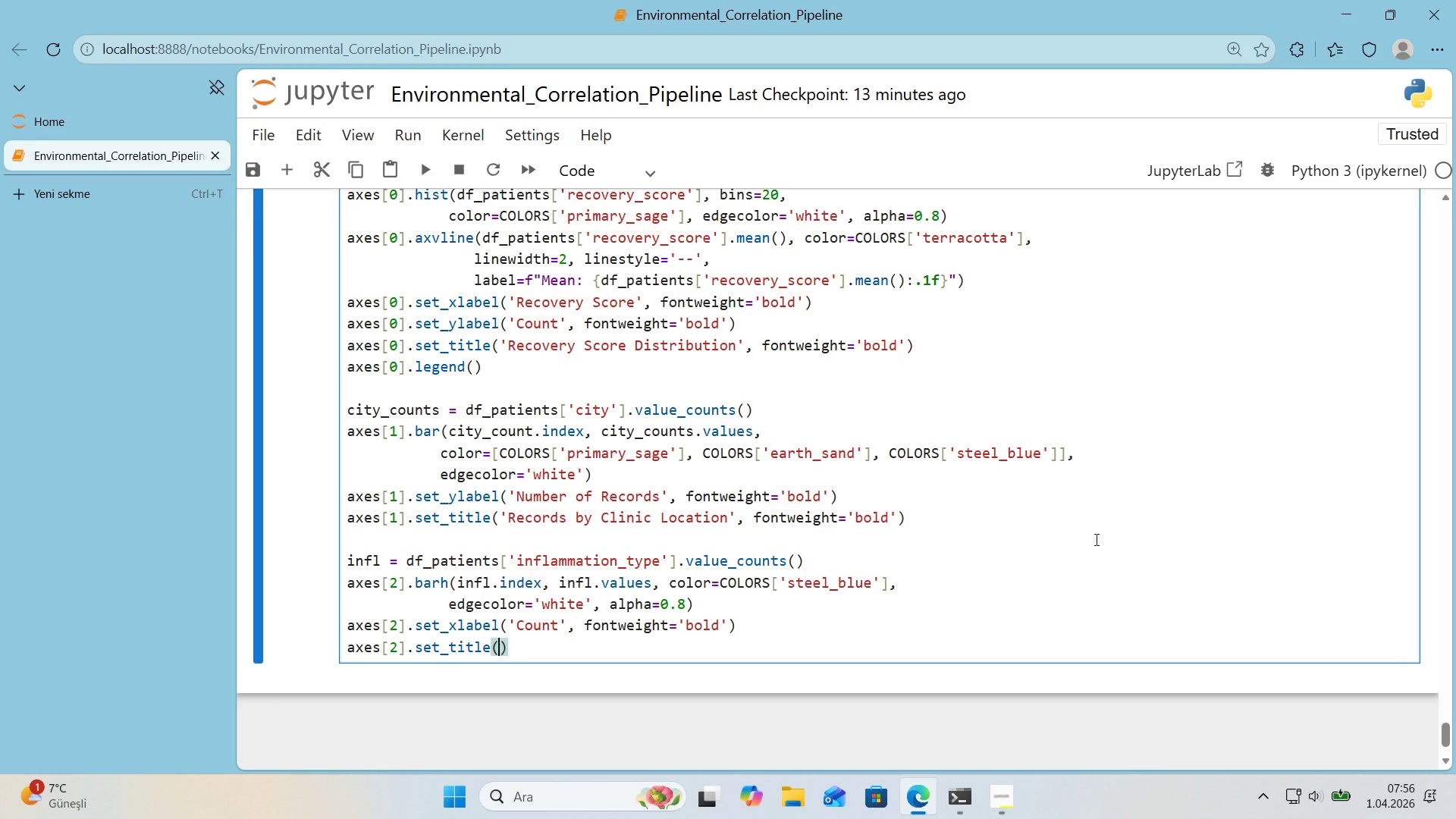 
key(ArrowLeft)
 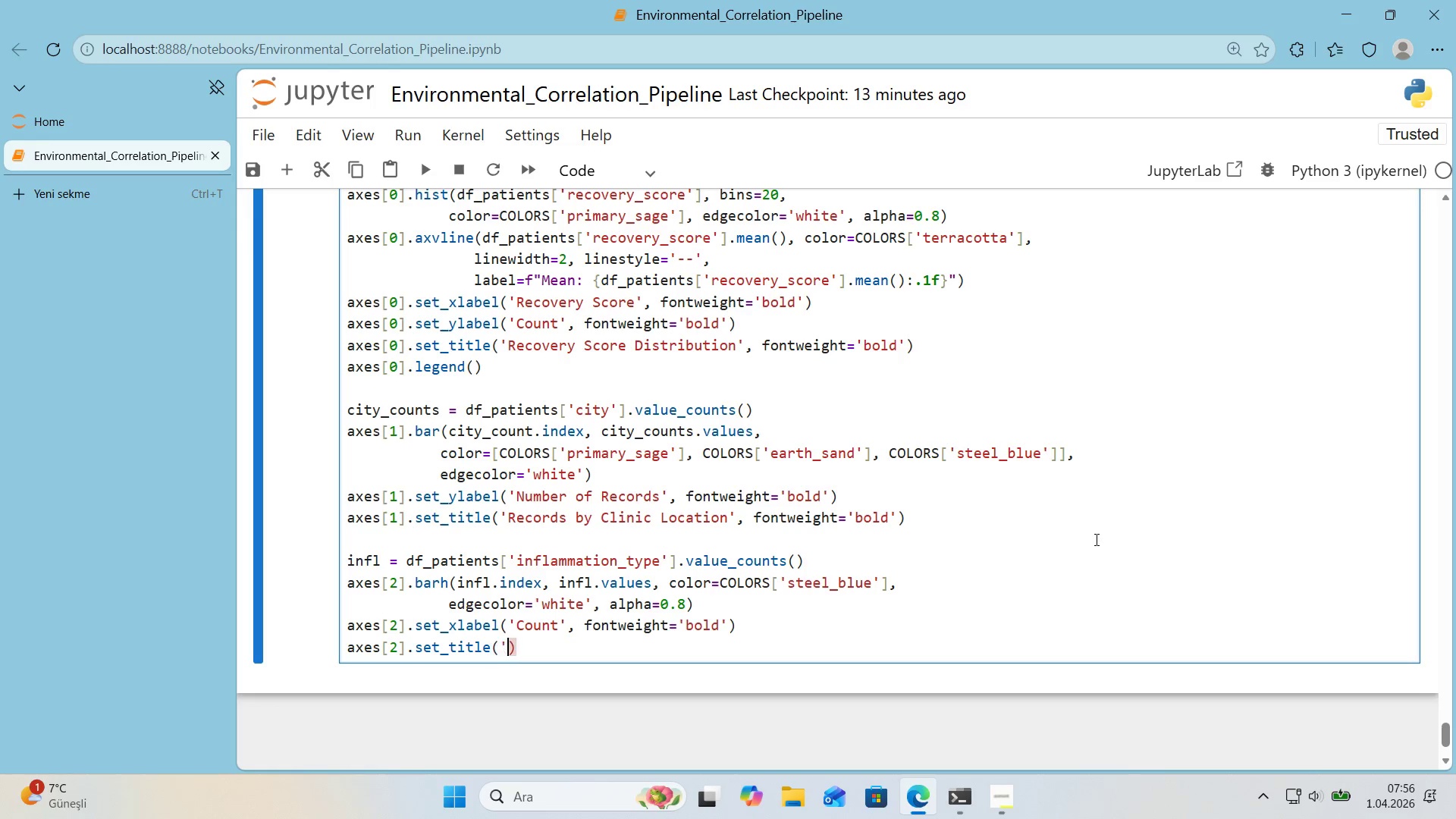 
type(@@)
 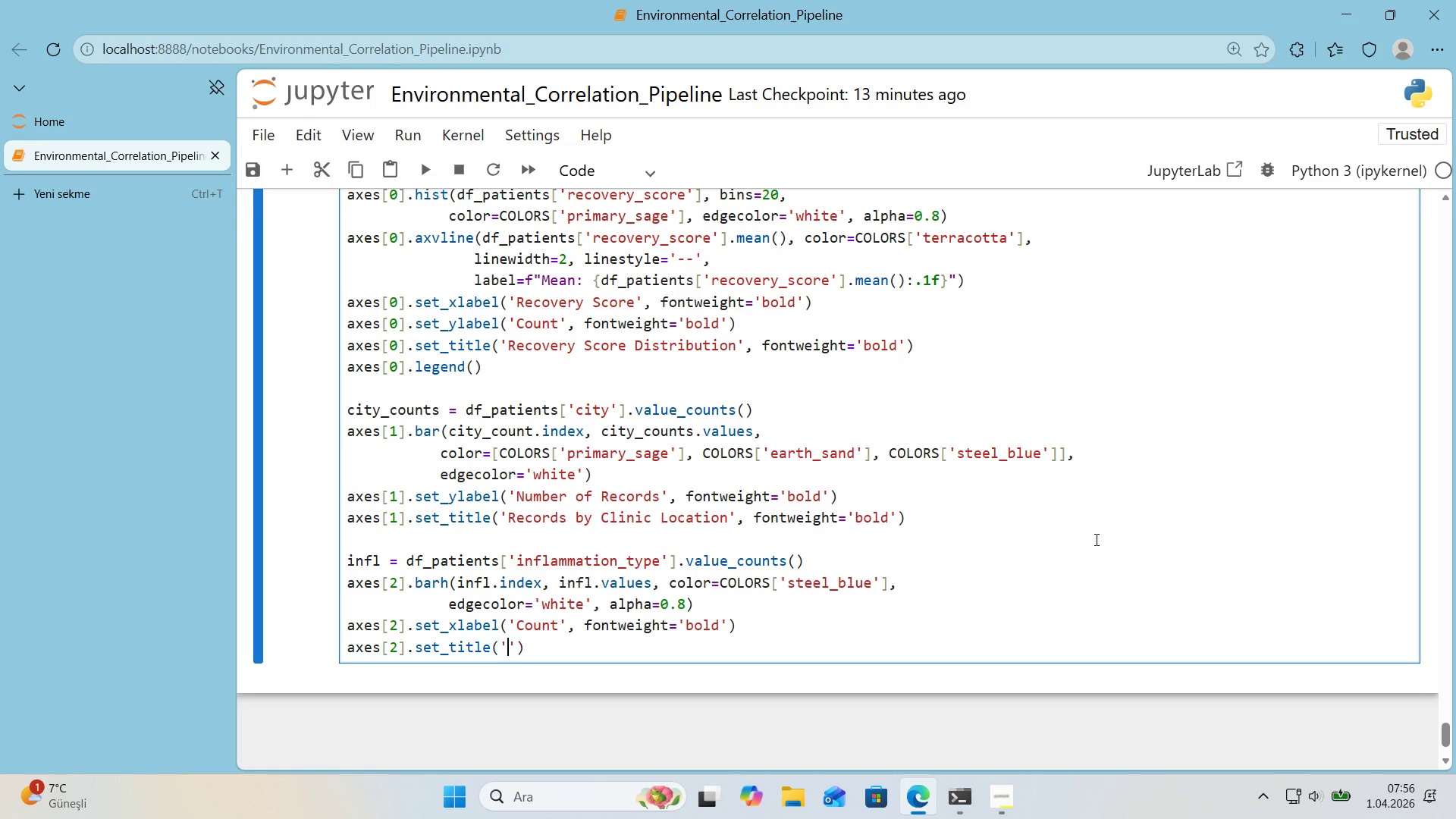 
key(ArrowLeft)
 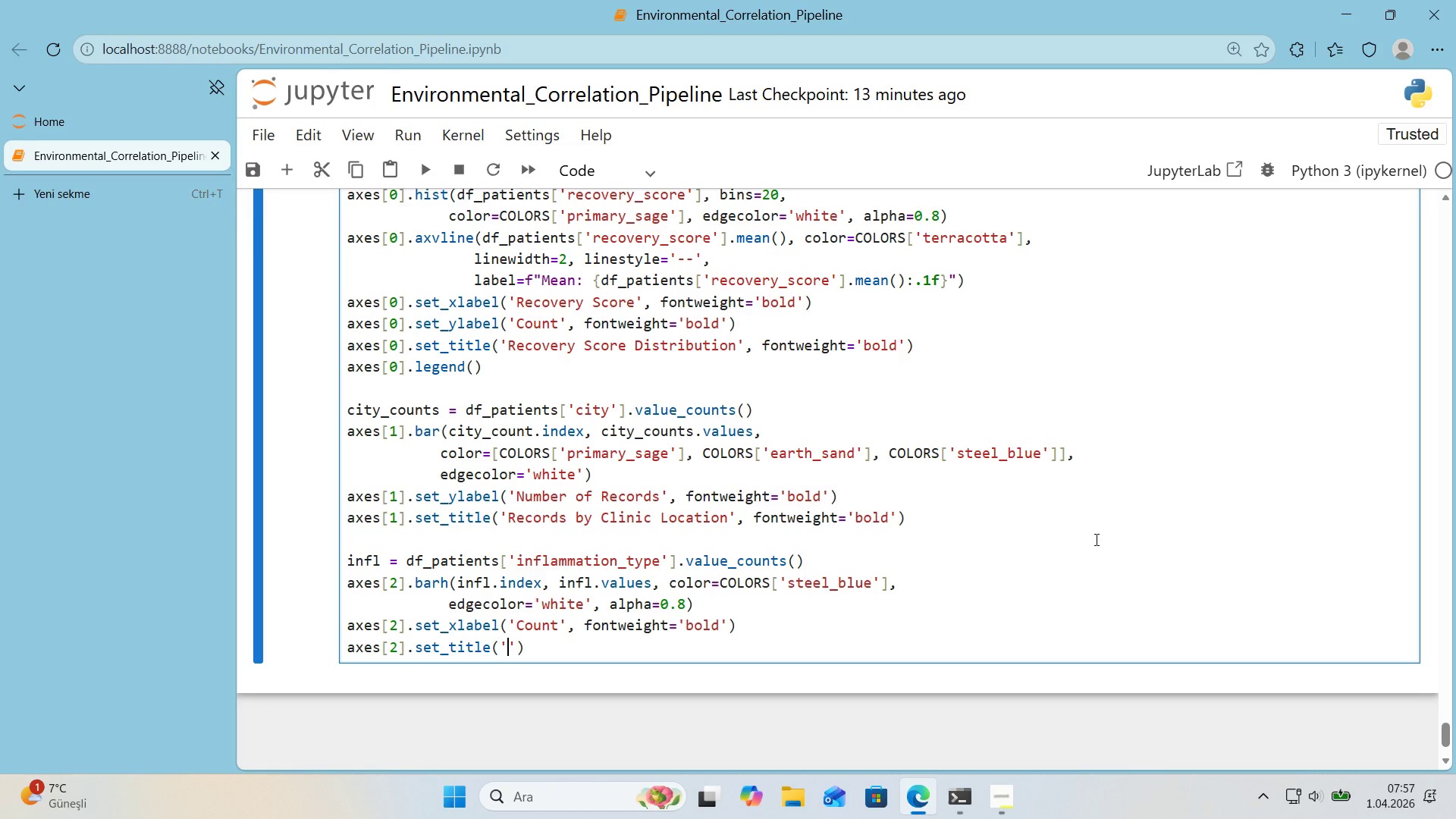 
type(Inflammat'on Type D'str'but'on)
 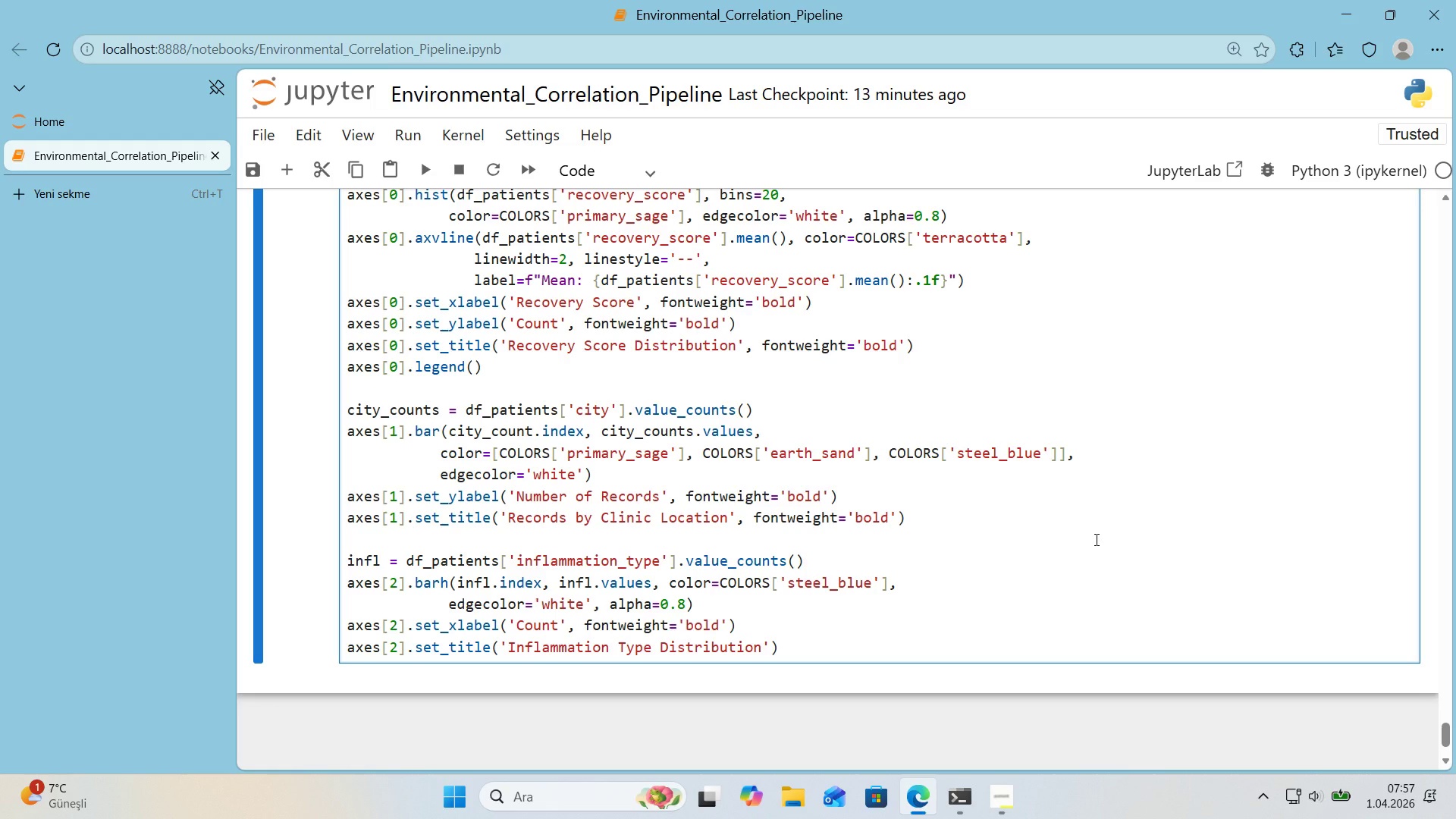 
key(ArrowRight)
 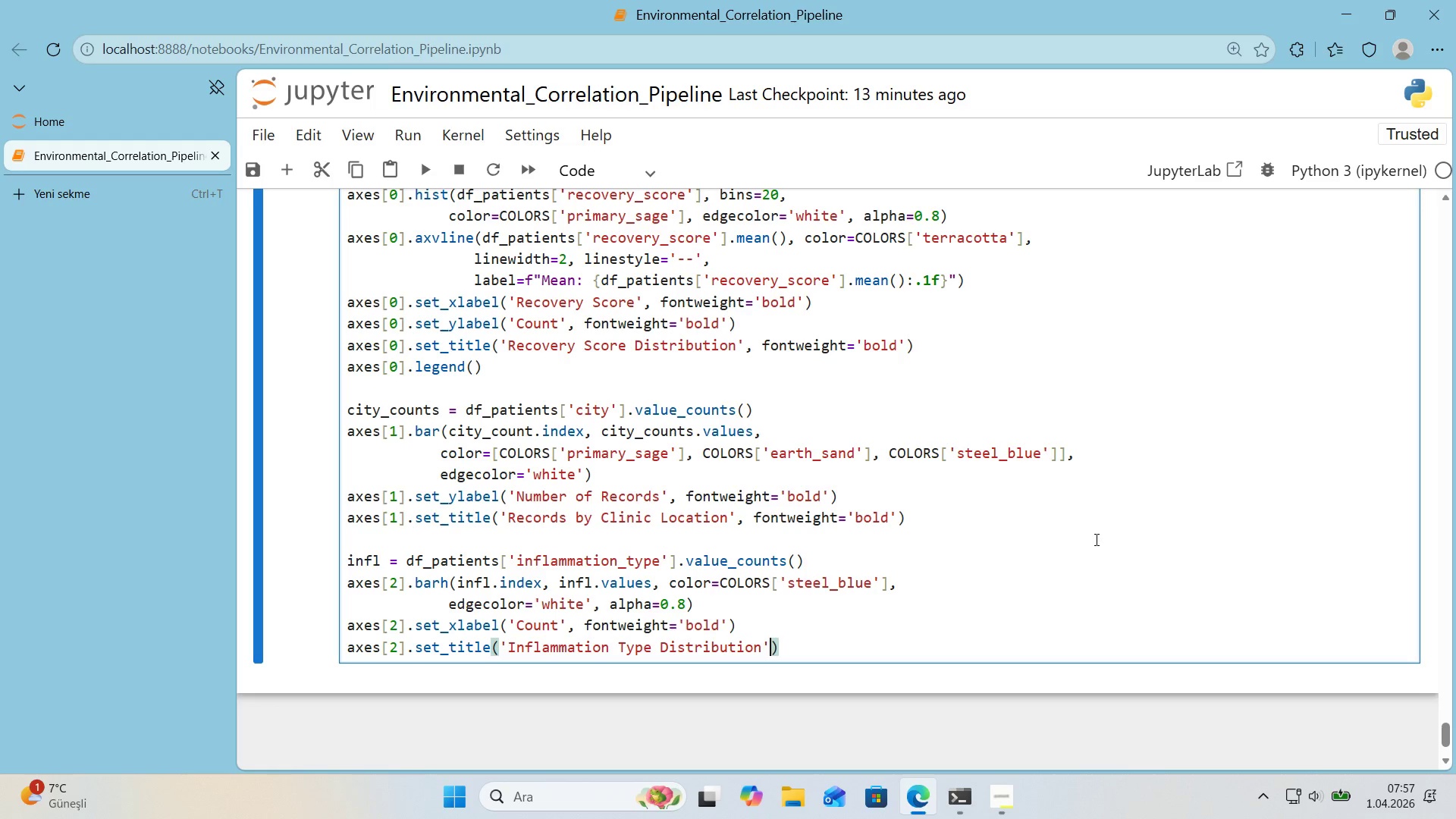 
type(, fontwe'ght)@@)
 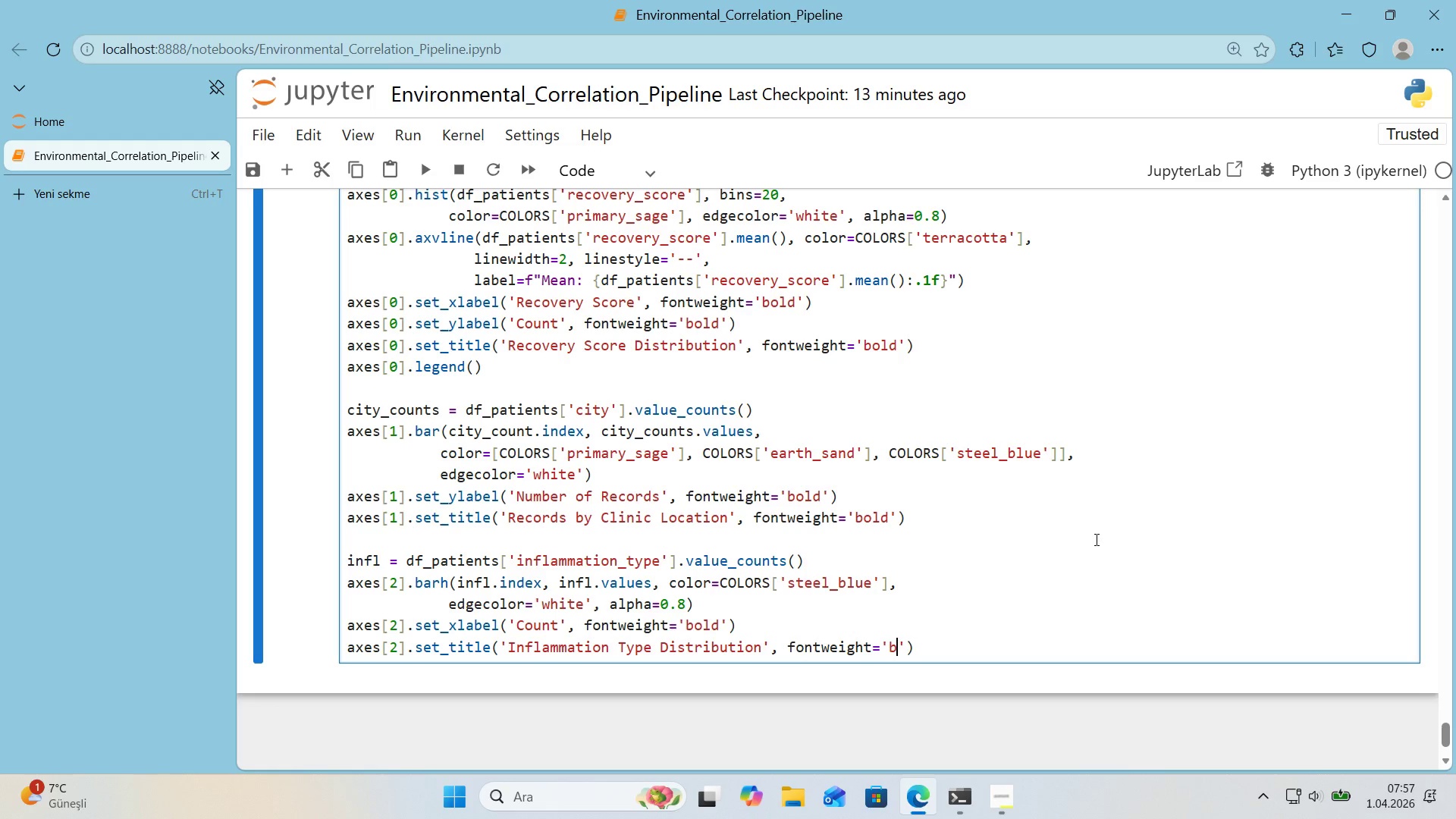 
 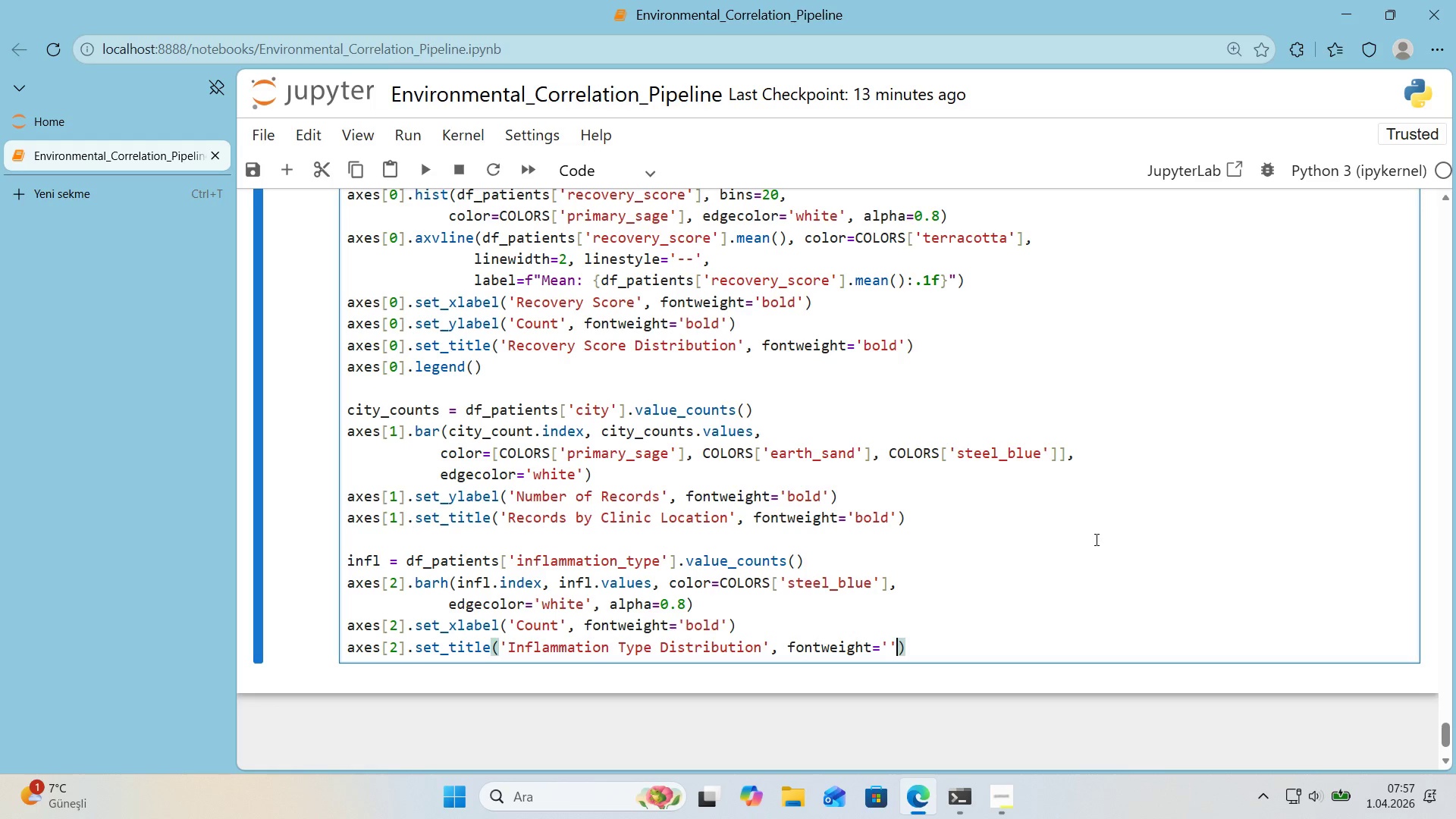 
key(ArrowLeft)
 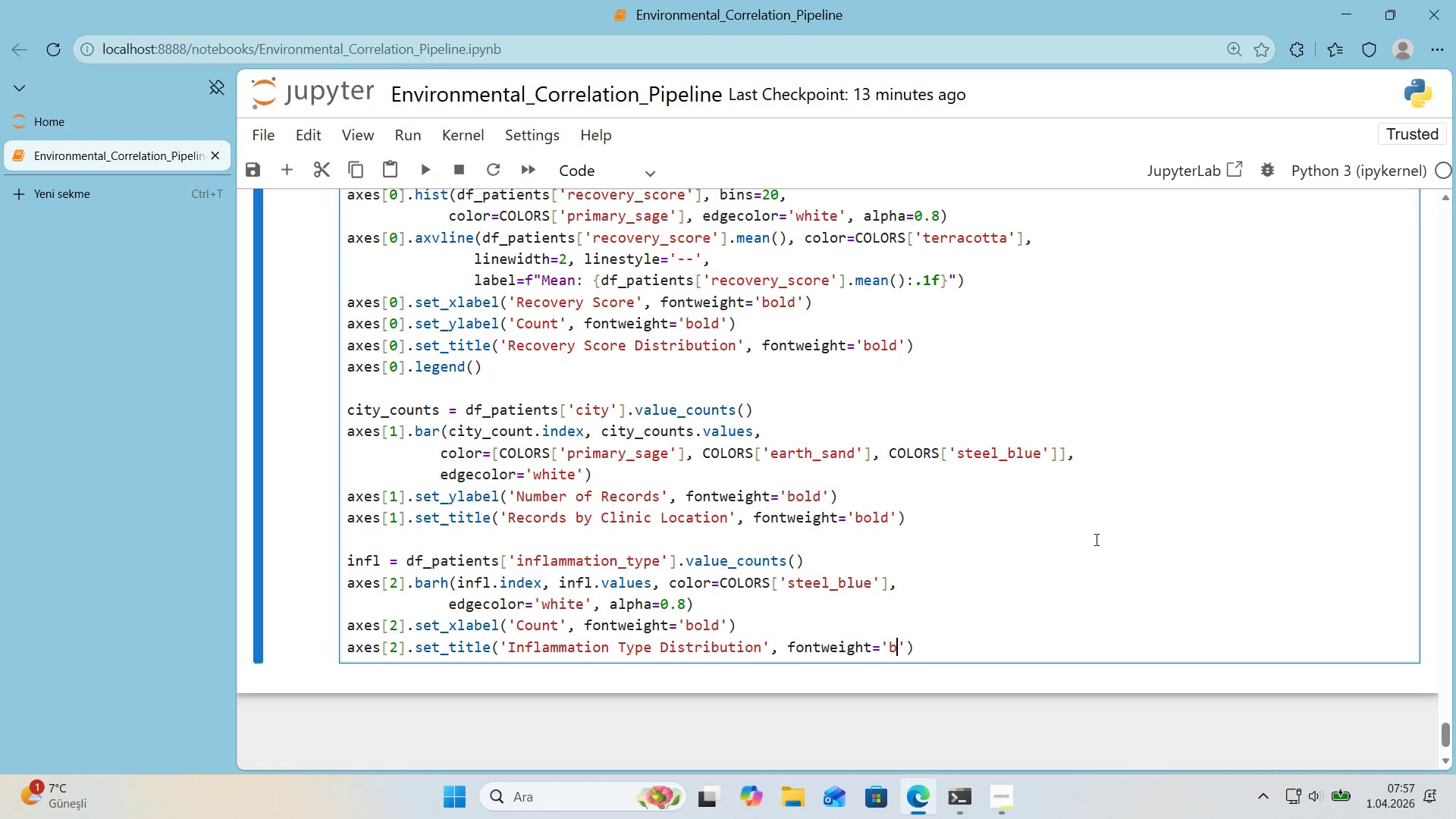 
type(bold)
 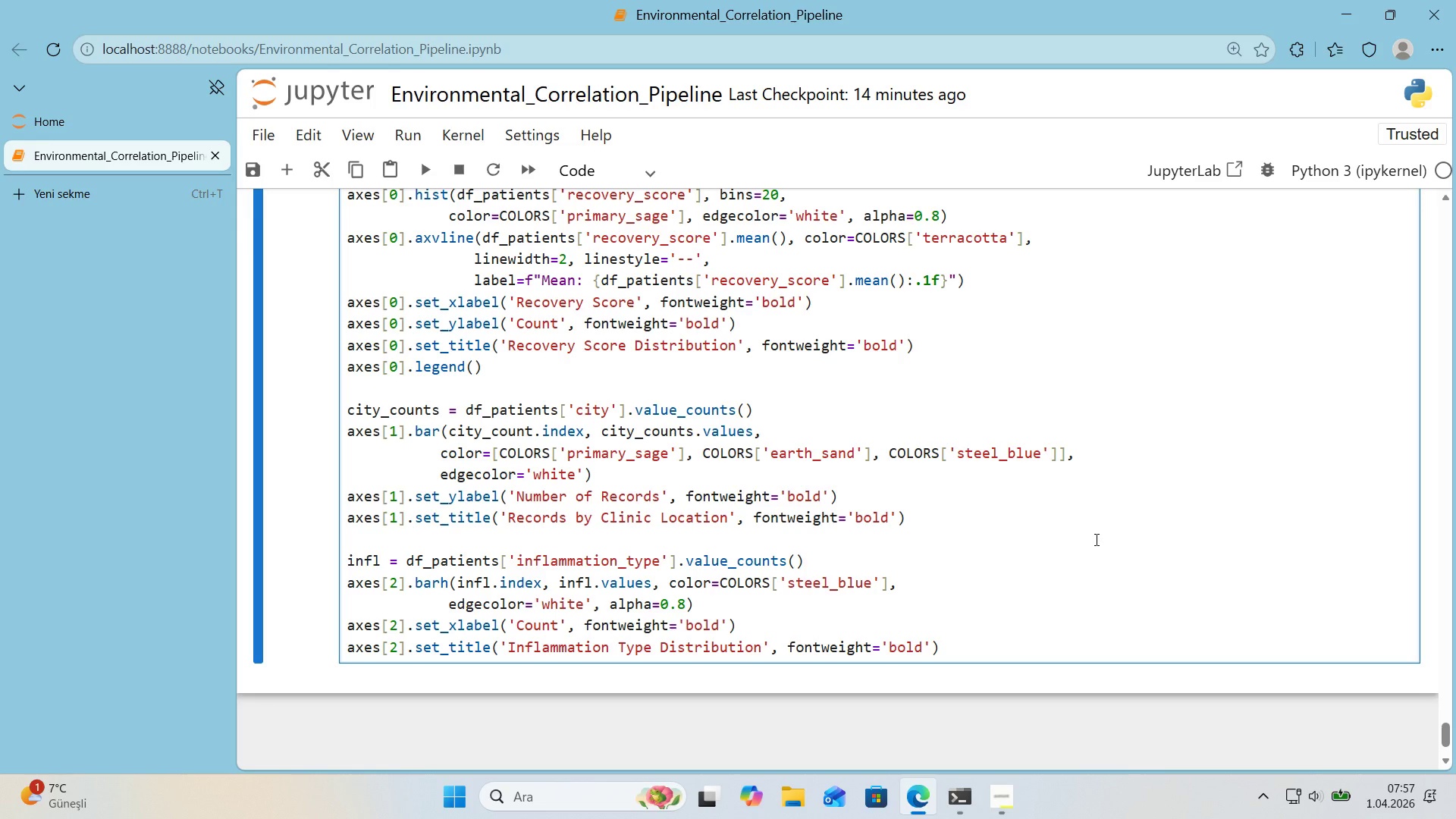 
key(ArrowRight)
 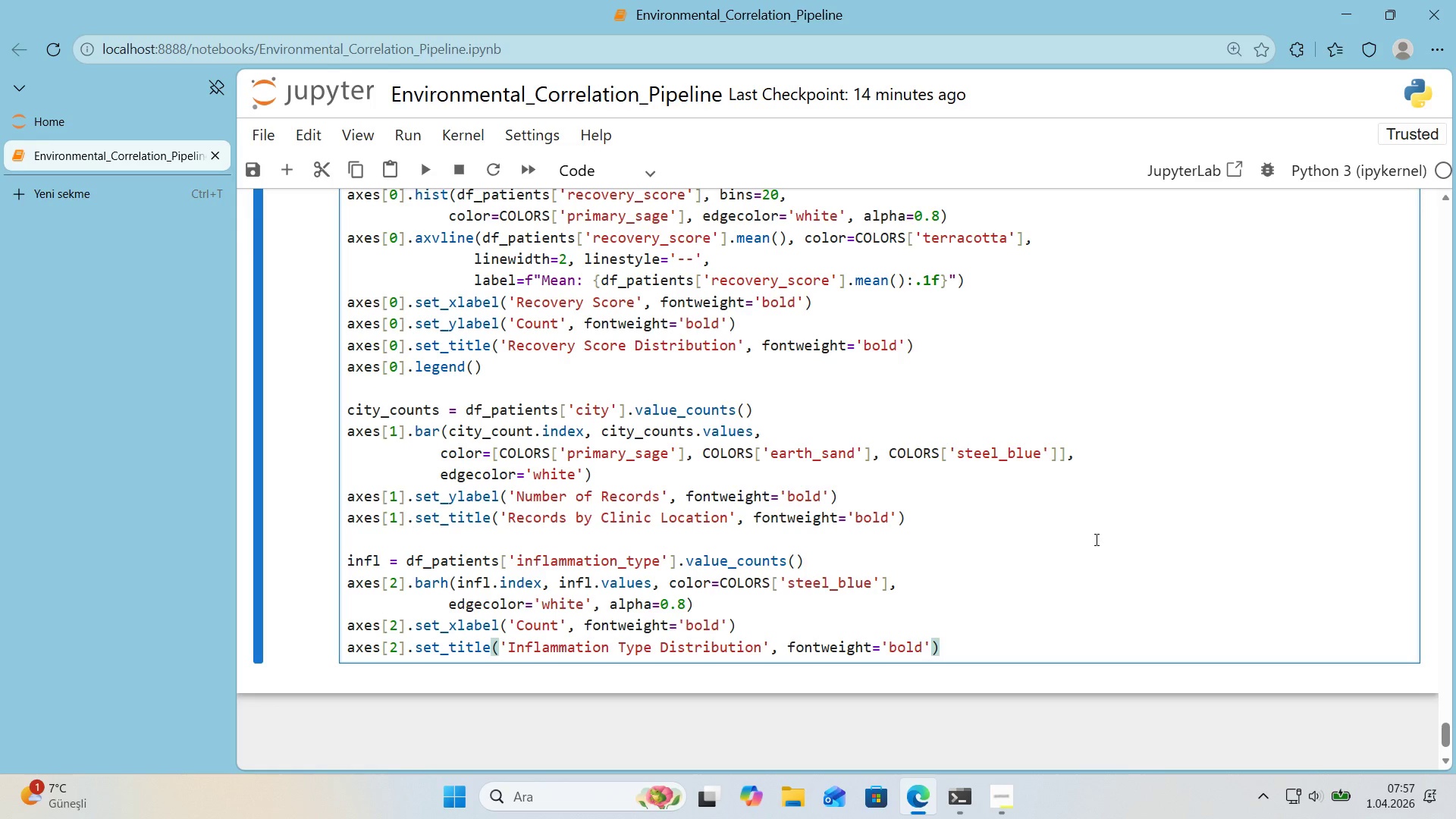 
key(ArrowRight)
 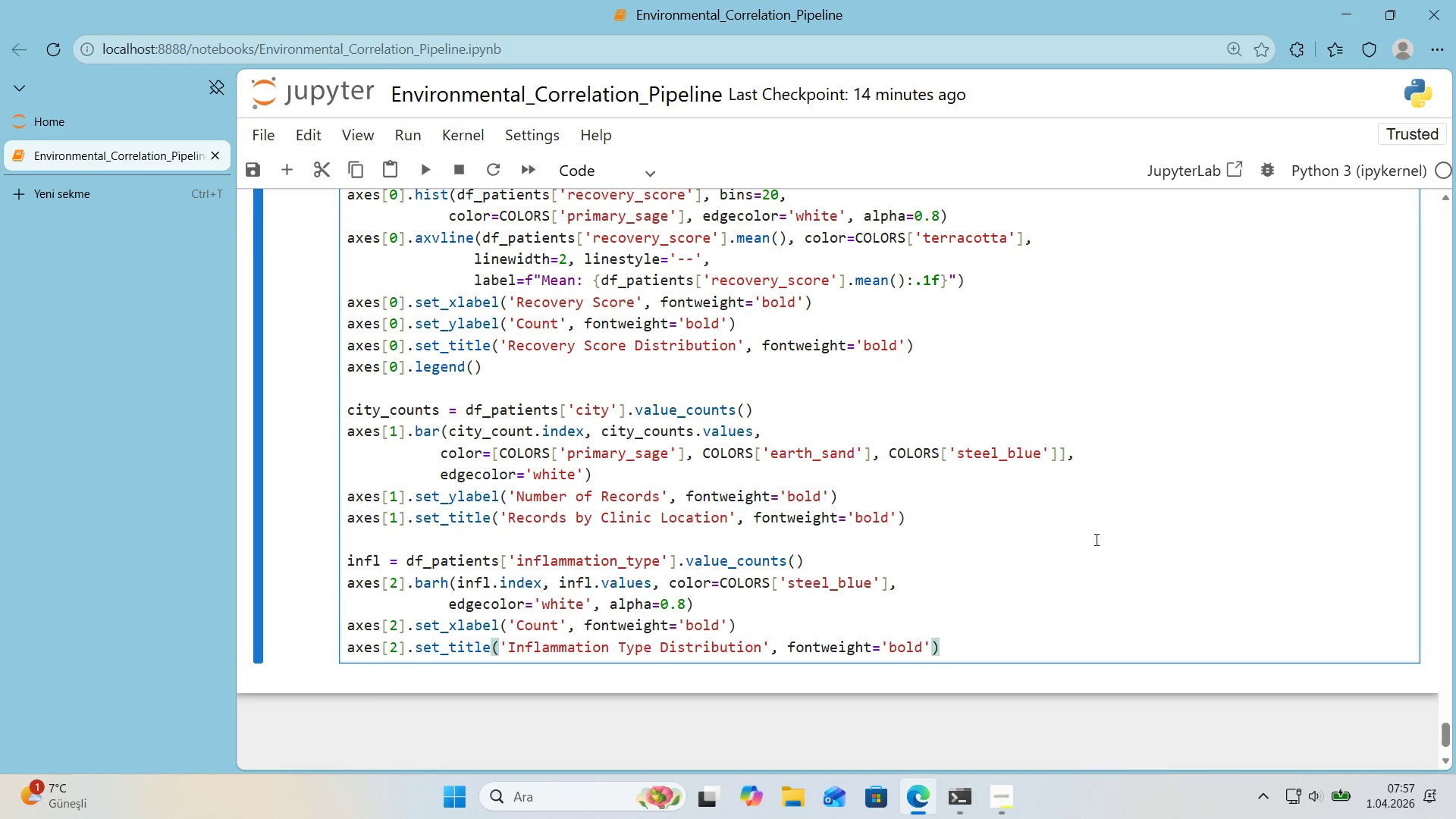 
key(Enter)
 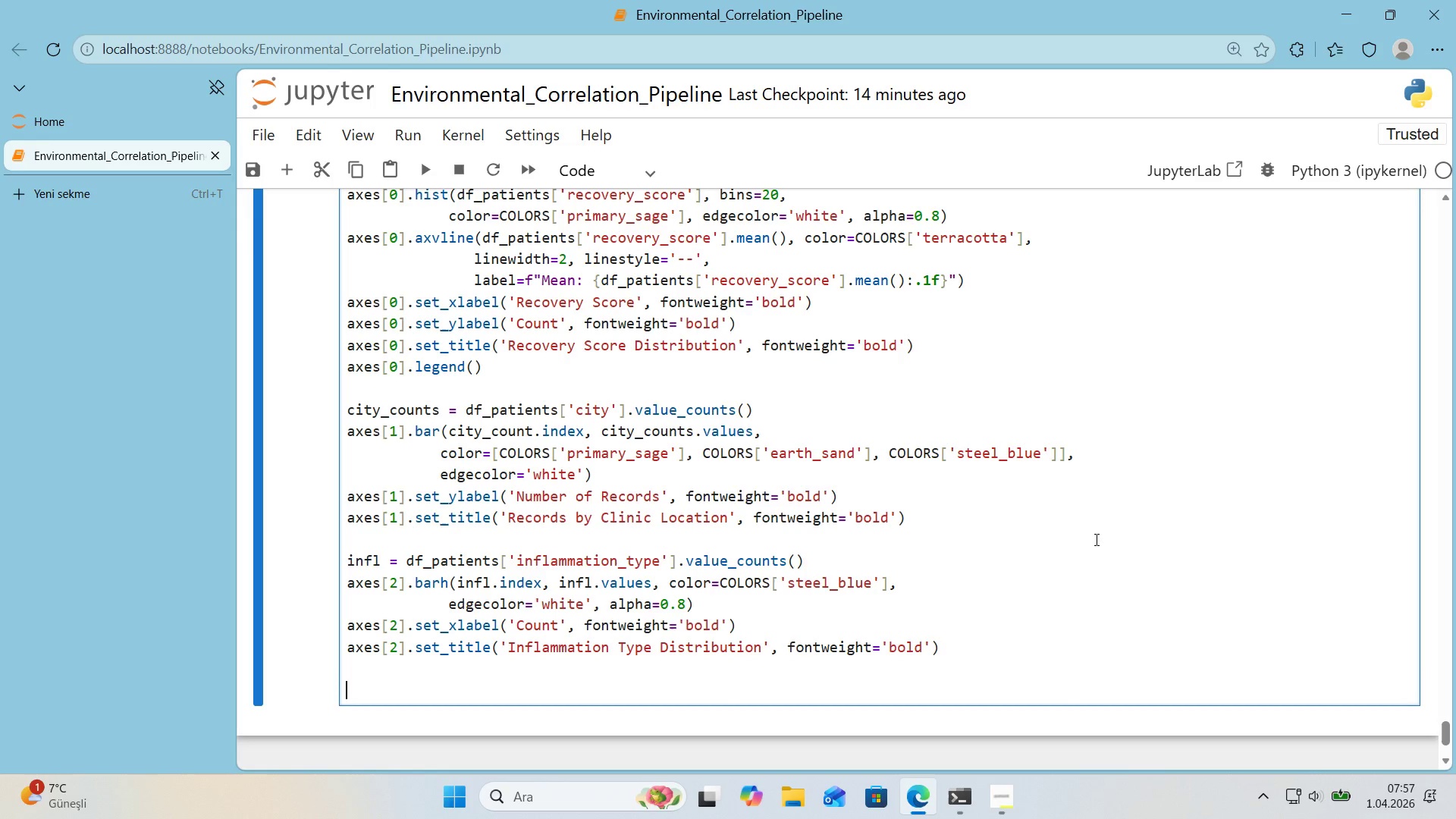 
key(Enter)
 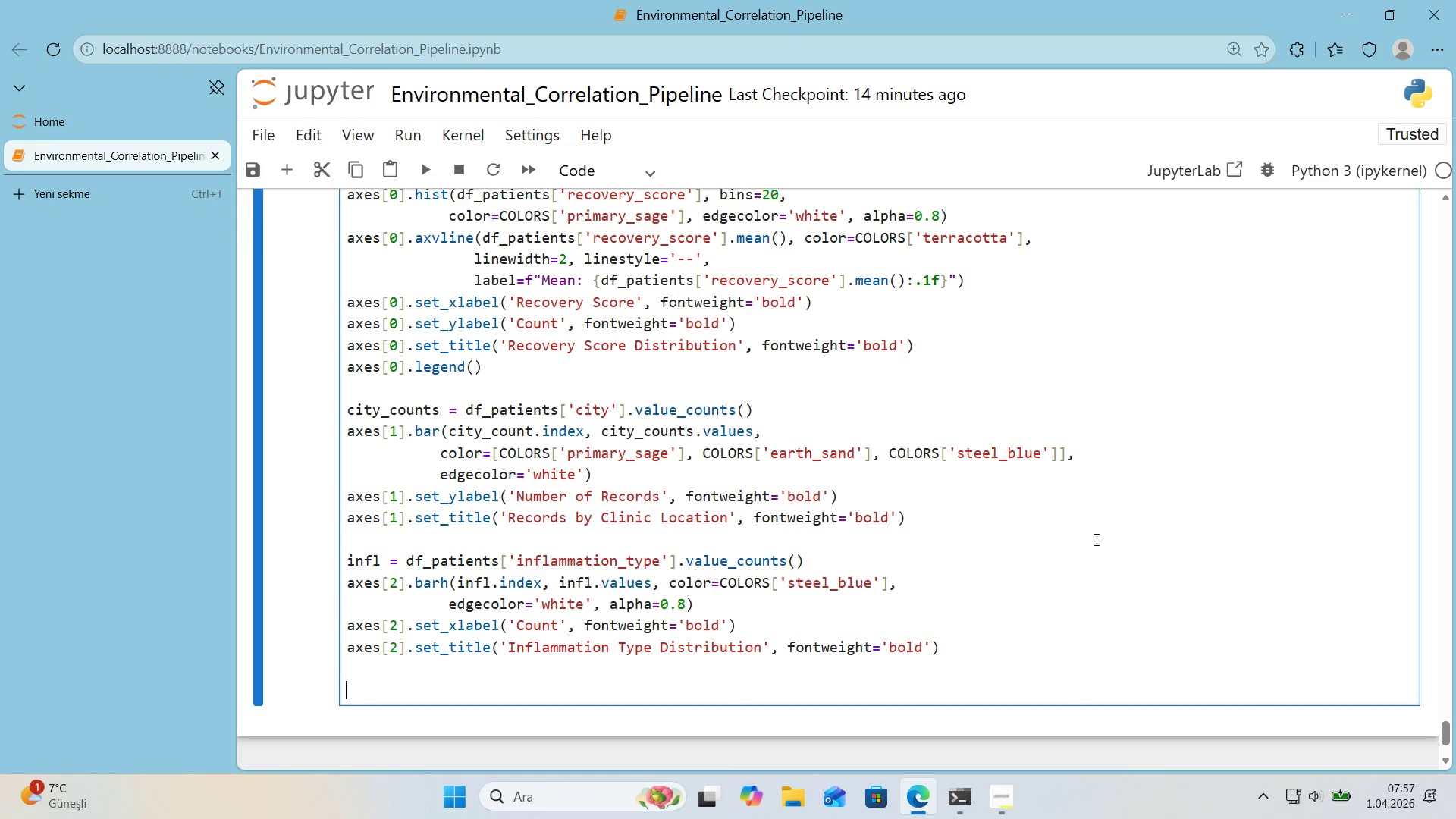 
type(plt.supt'tle*()
 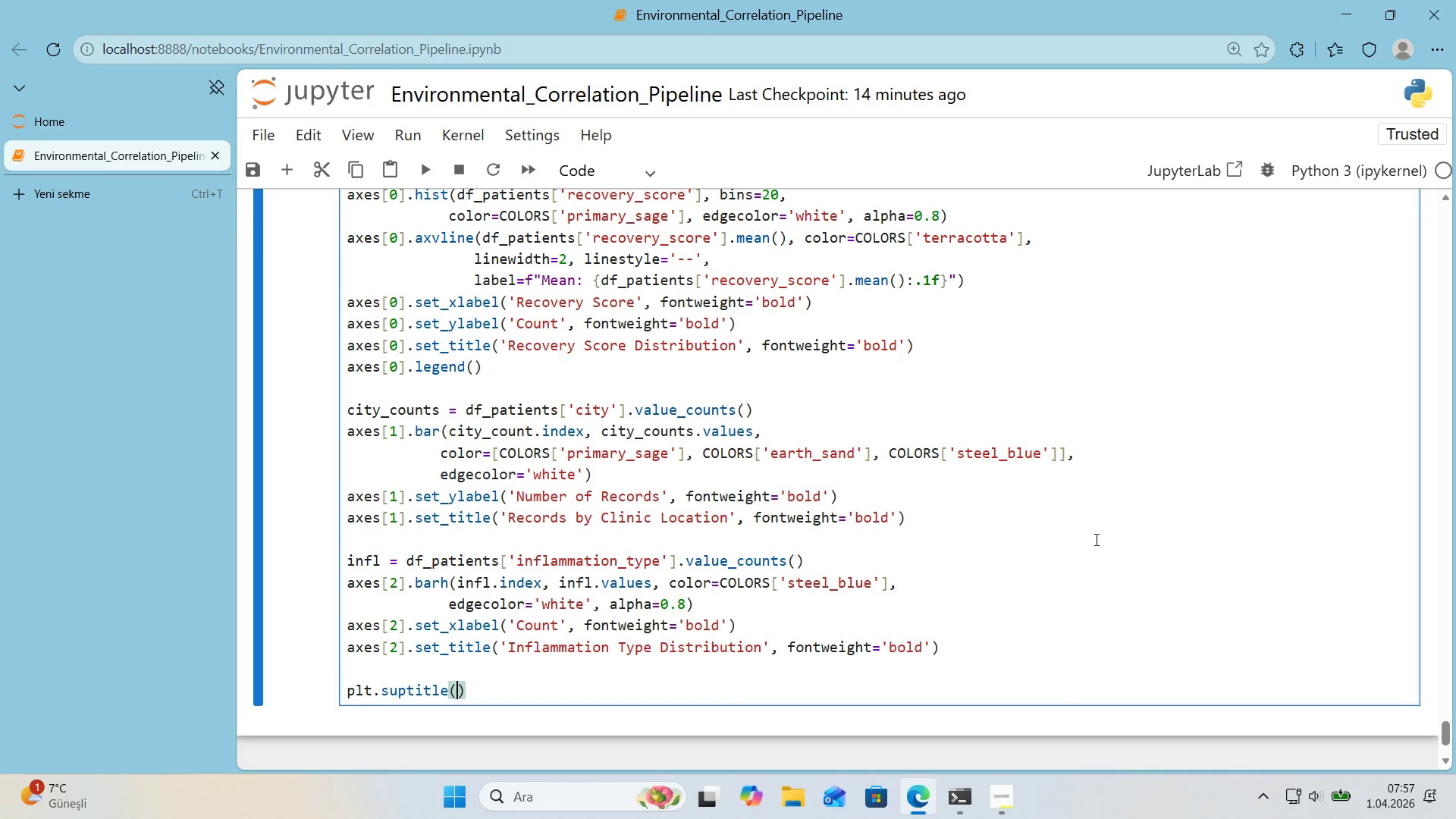 
 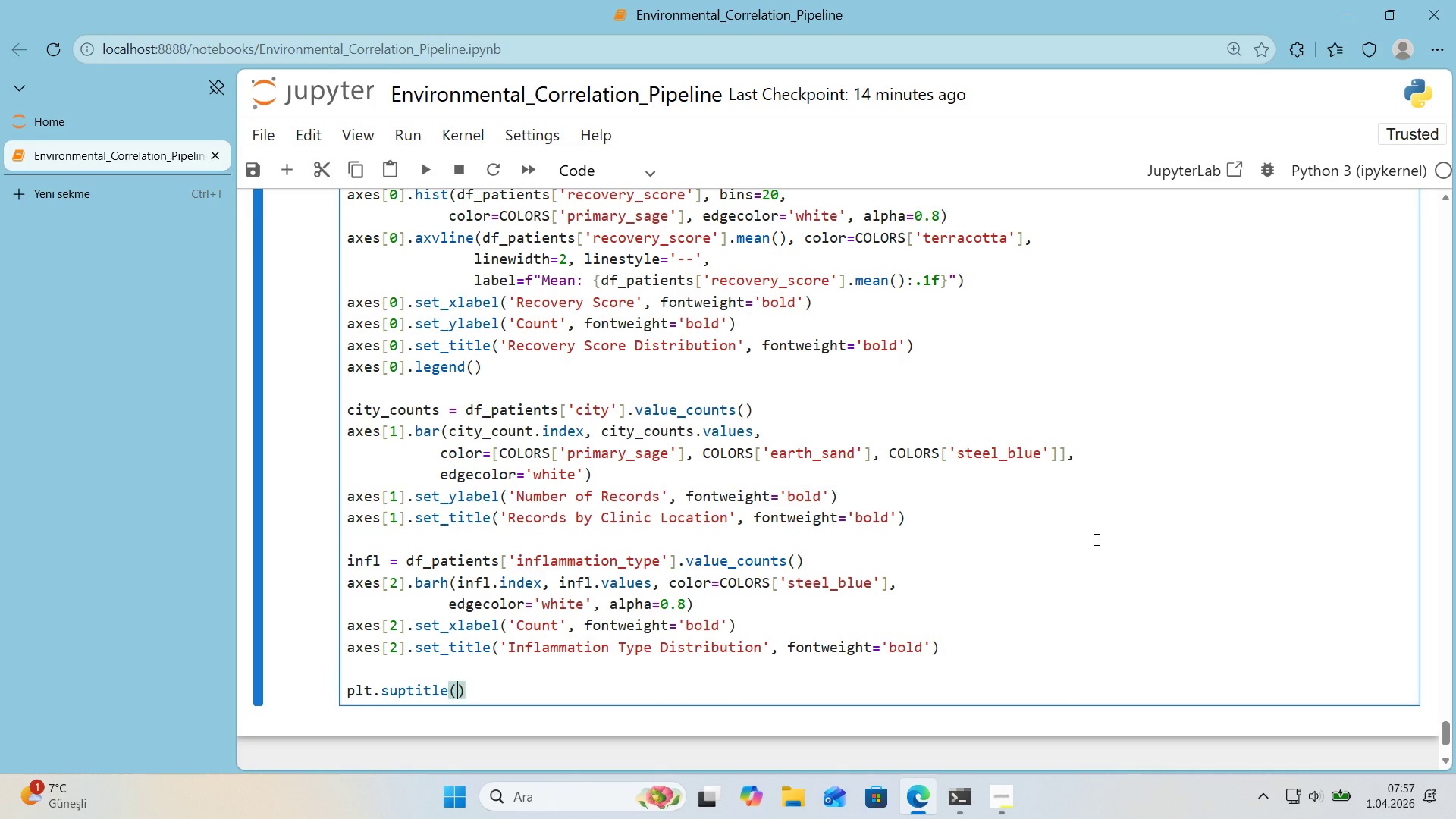 
key(ArrowLeft)
 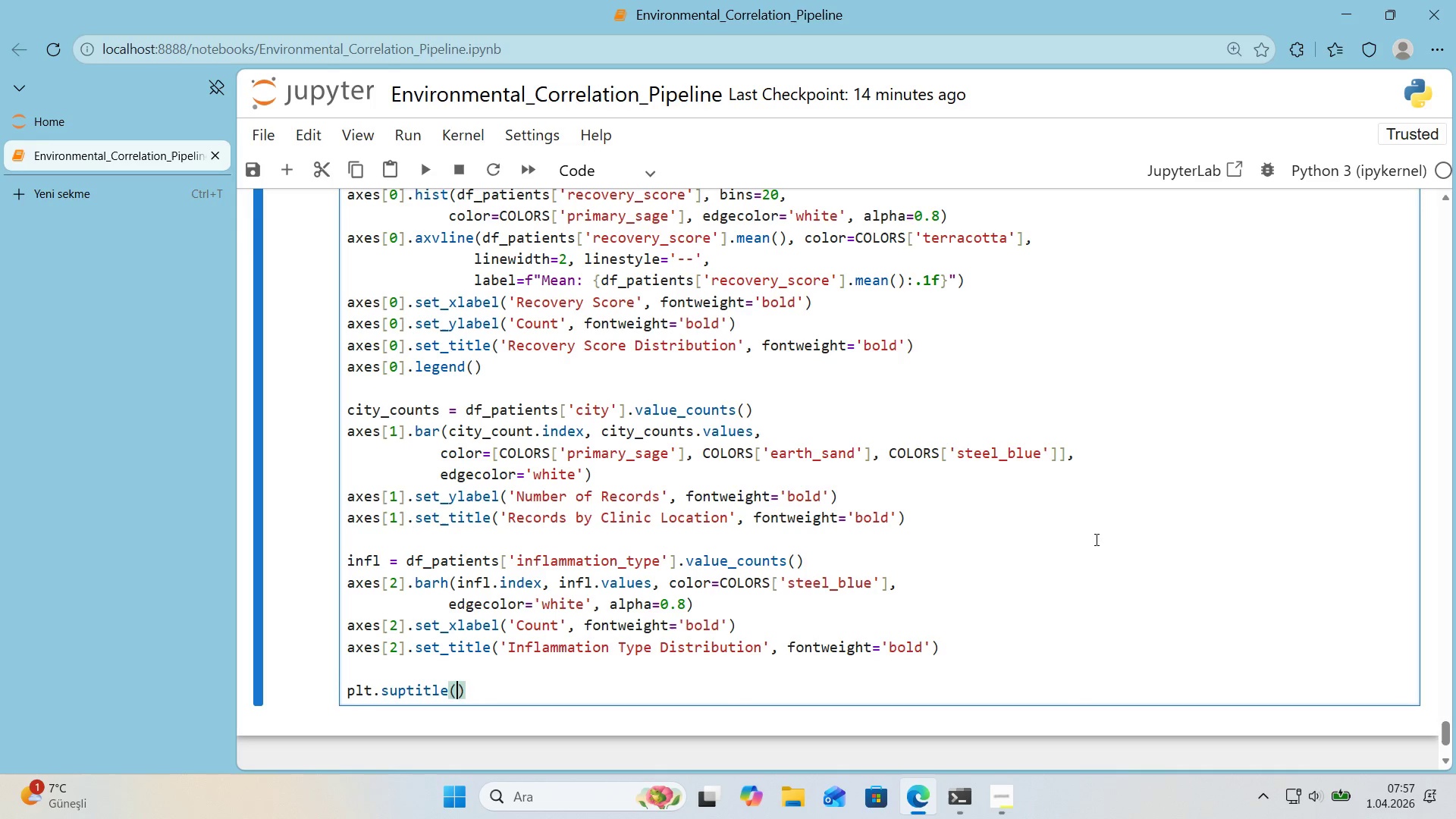 
type(@@)
 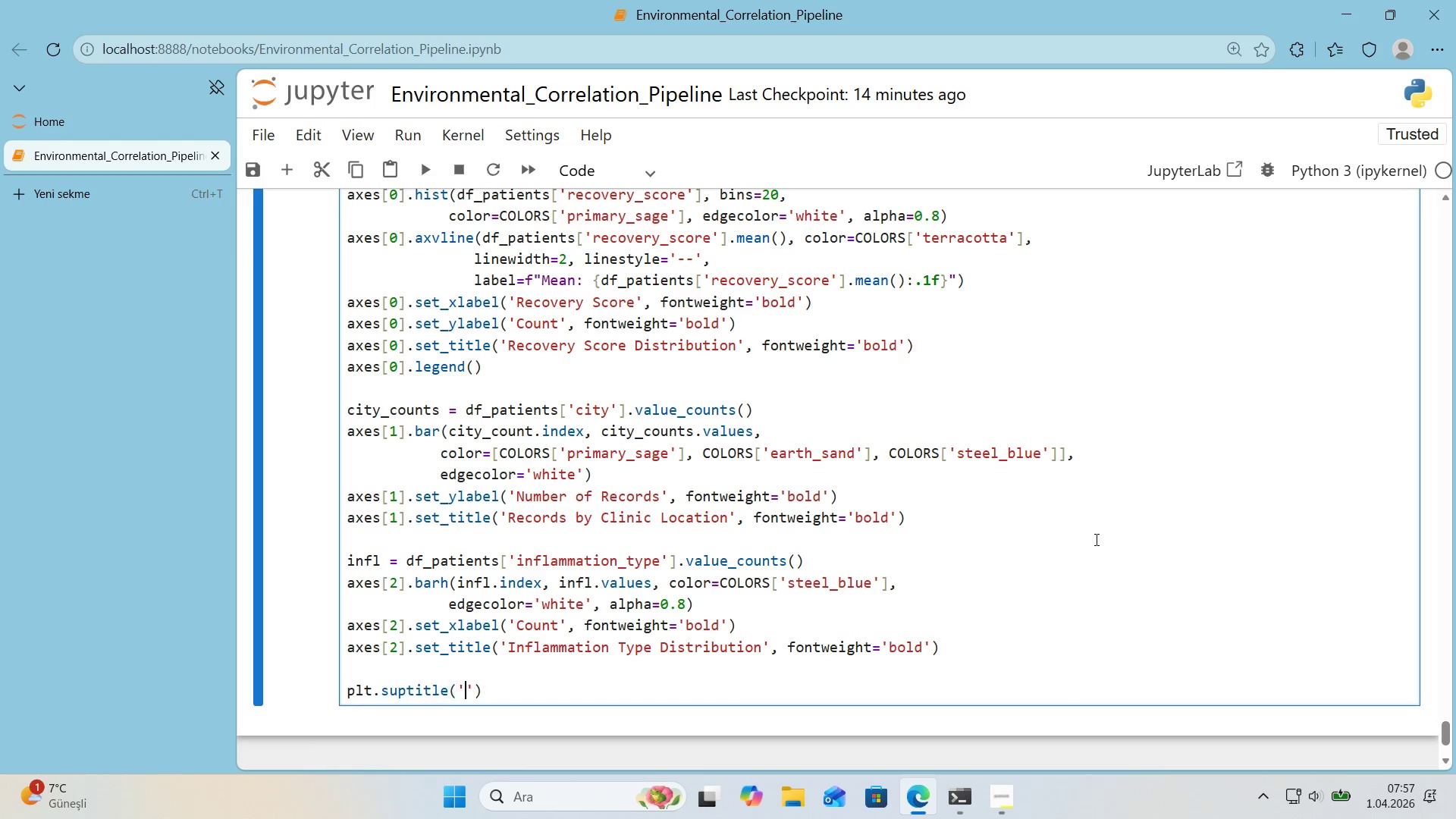 
key(ArrowLeft)
 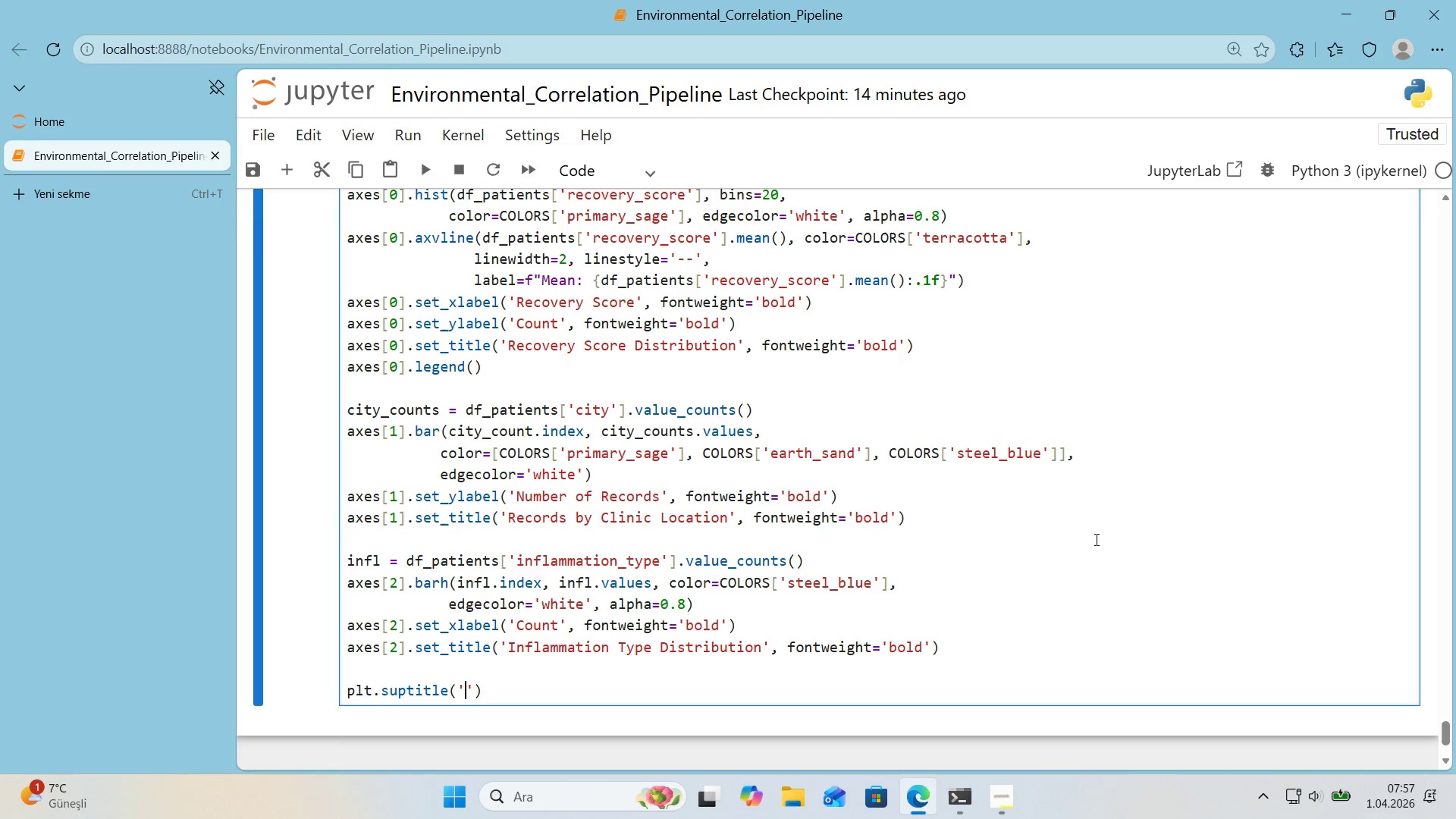 
type(Synthet'c O)
key(Backspace)
type(at'ent Dataset o)
key(Backspace)
type(Overv'ew *()
 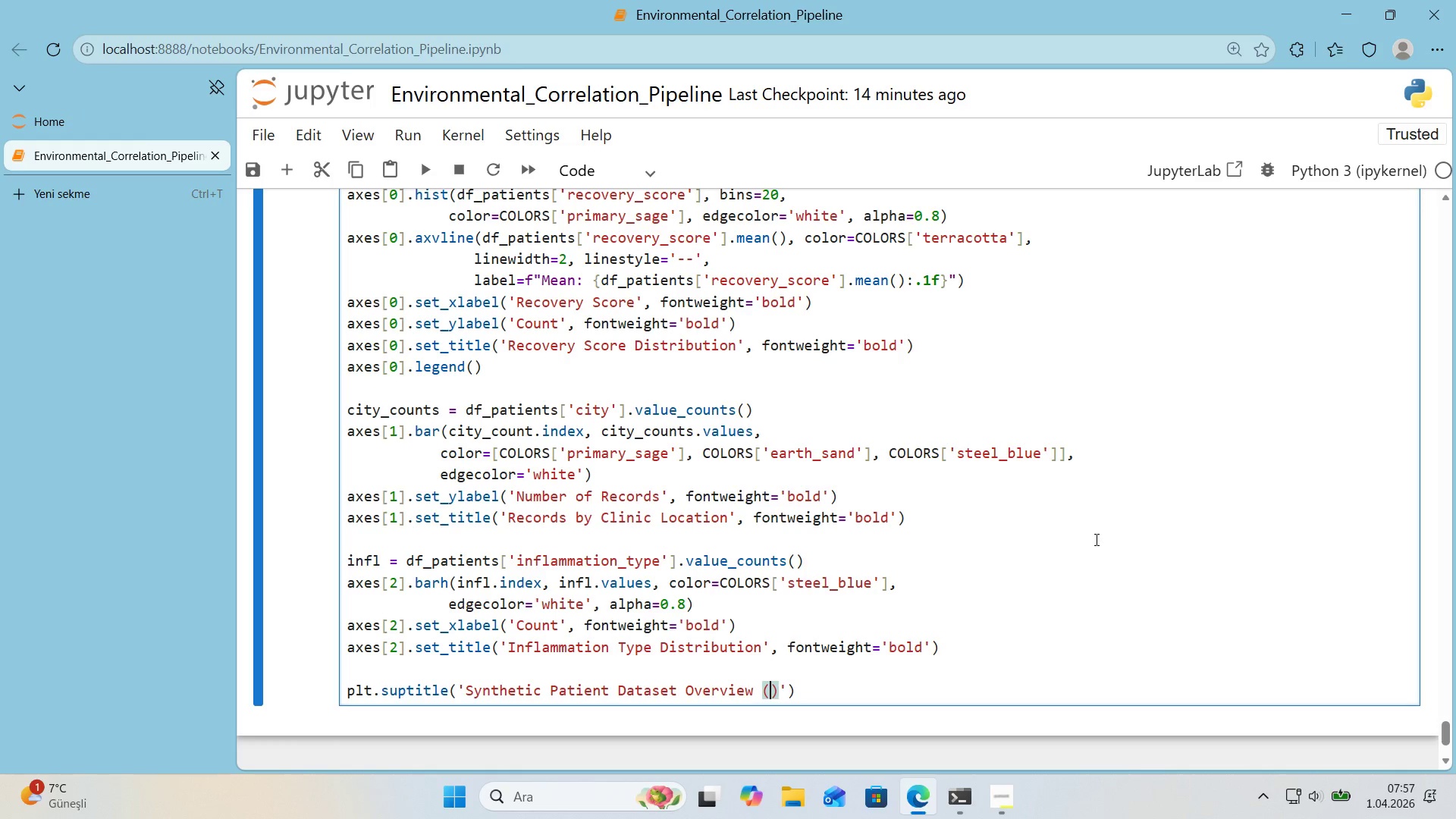 
 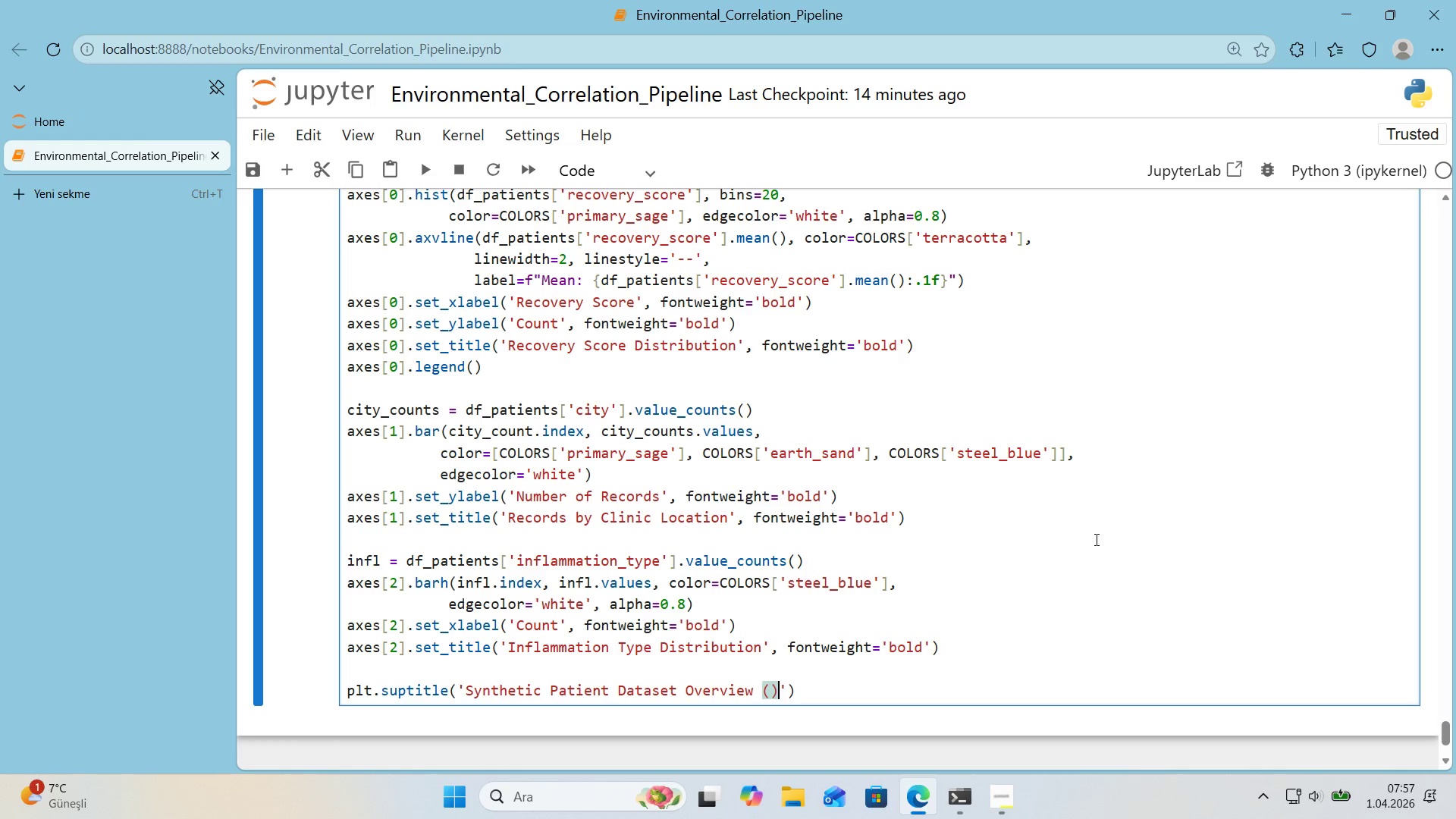 
key(ArrowLeft)
 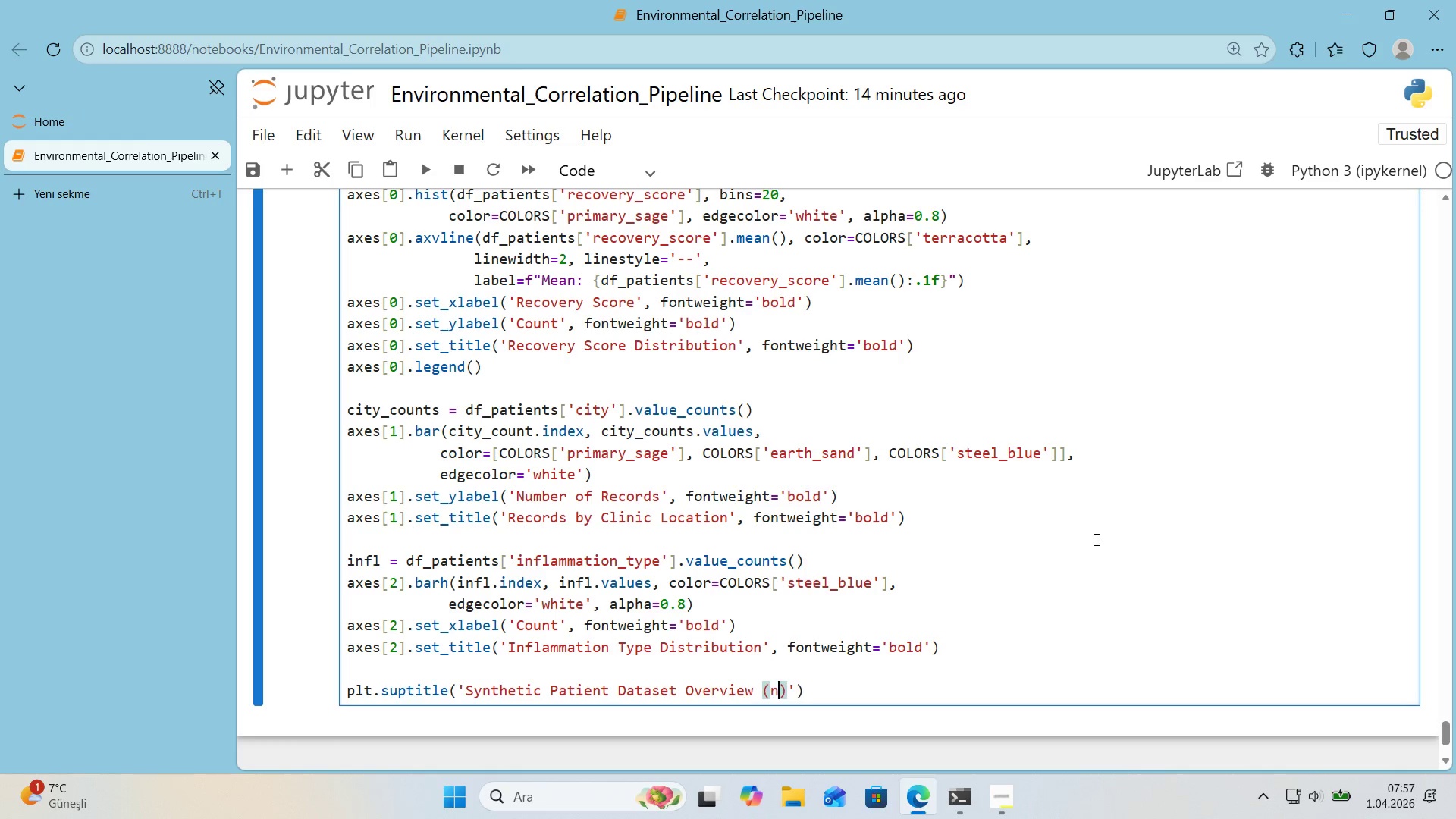 
type(n)500)
 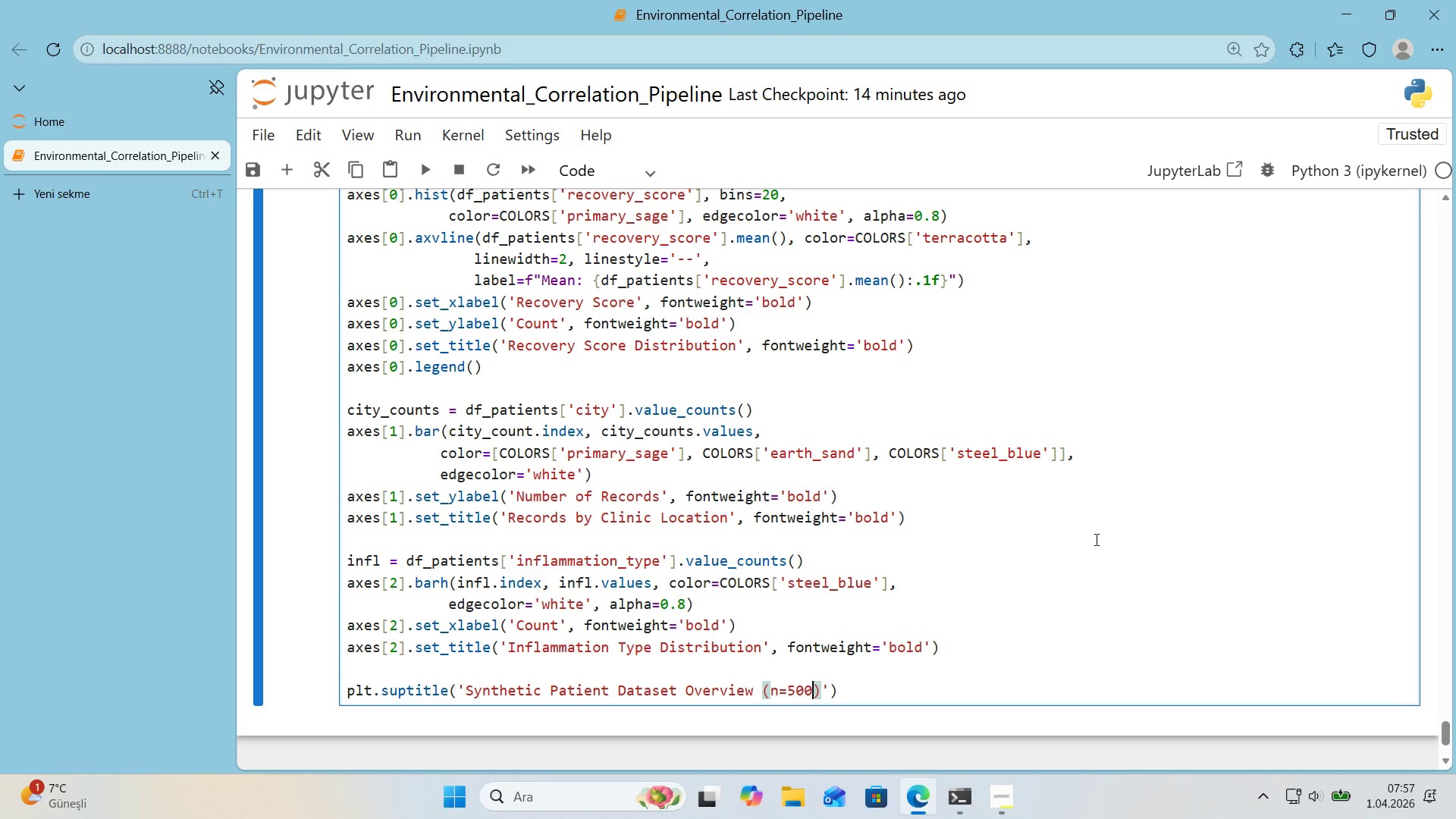 
key(ArrowRight)
 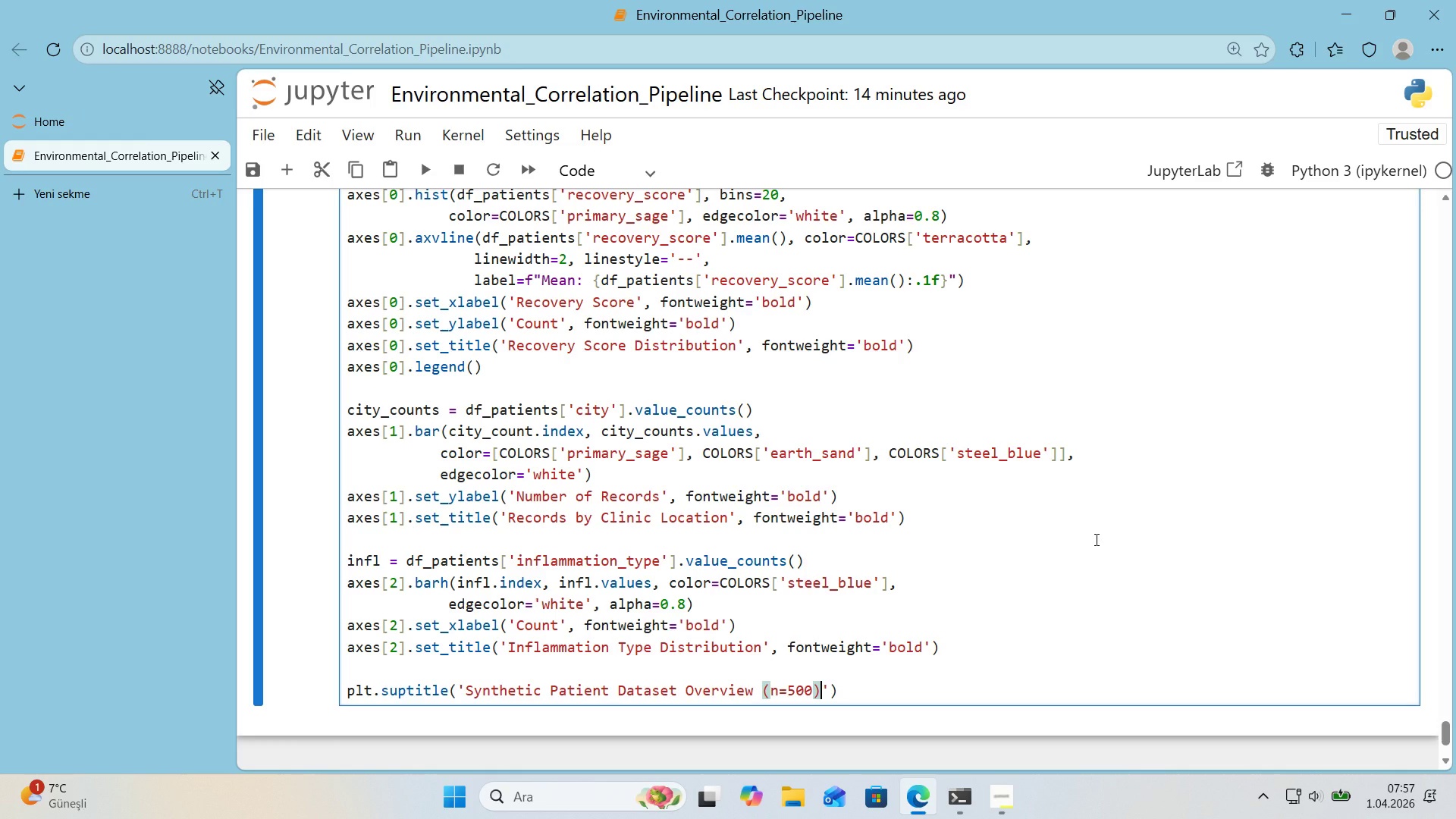 
key(ArrowRight)
 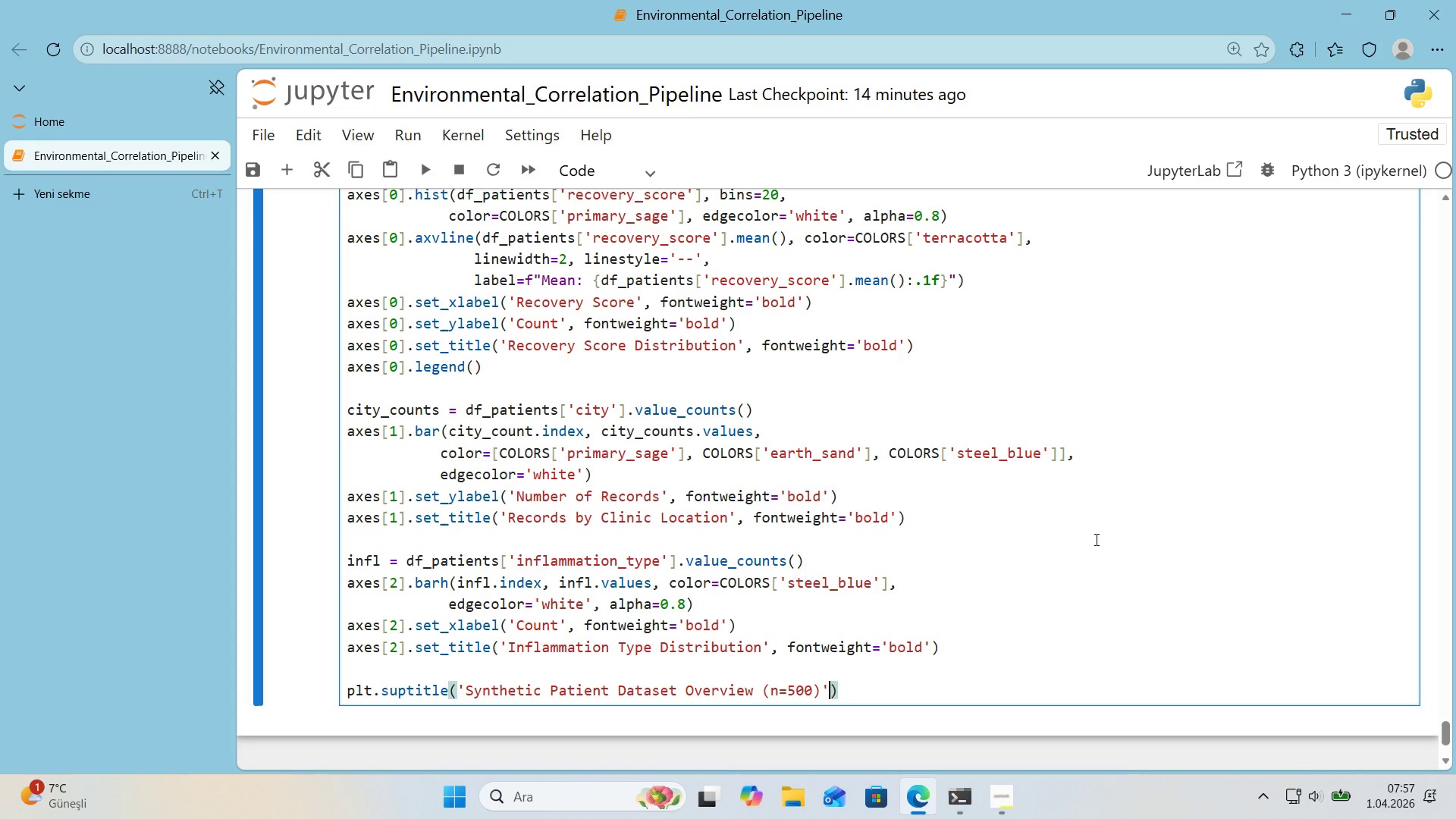 
key(Comma)
 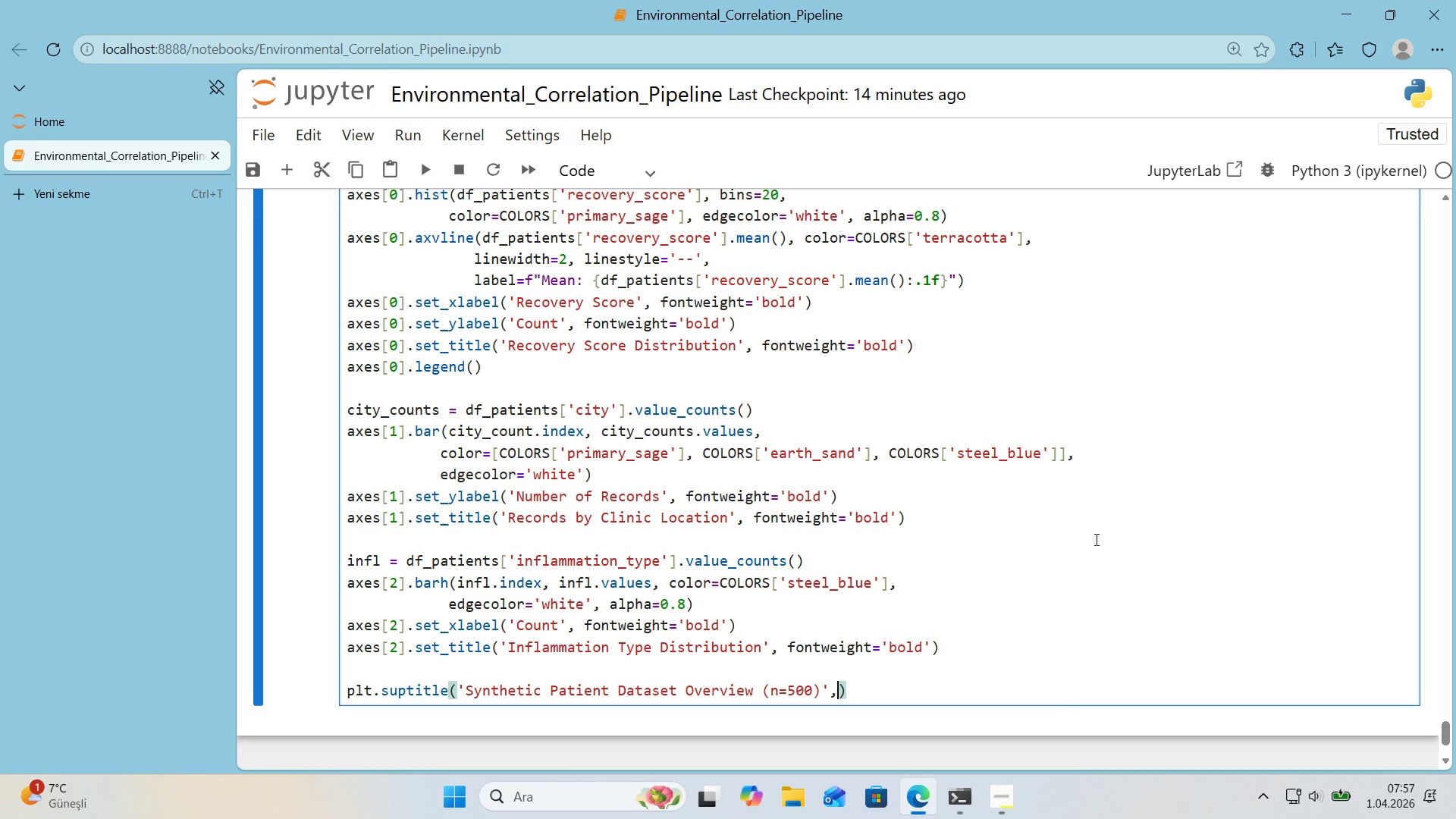 
key(Enter)
 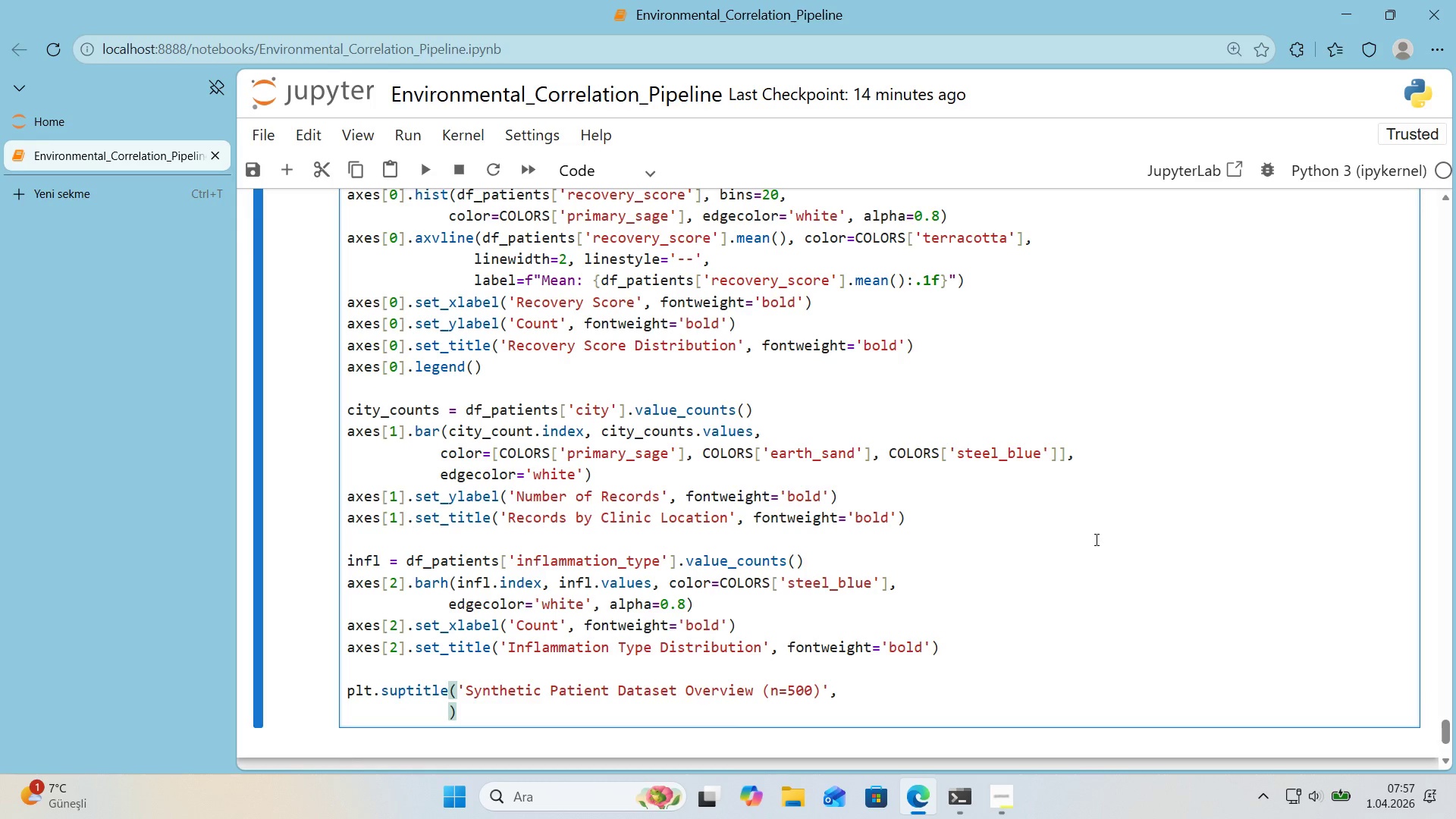 
type(fontwe'gt)
key(Backspace)
type(ht)@@)
 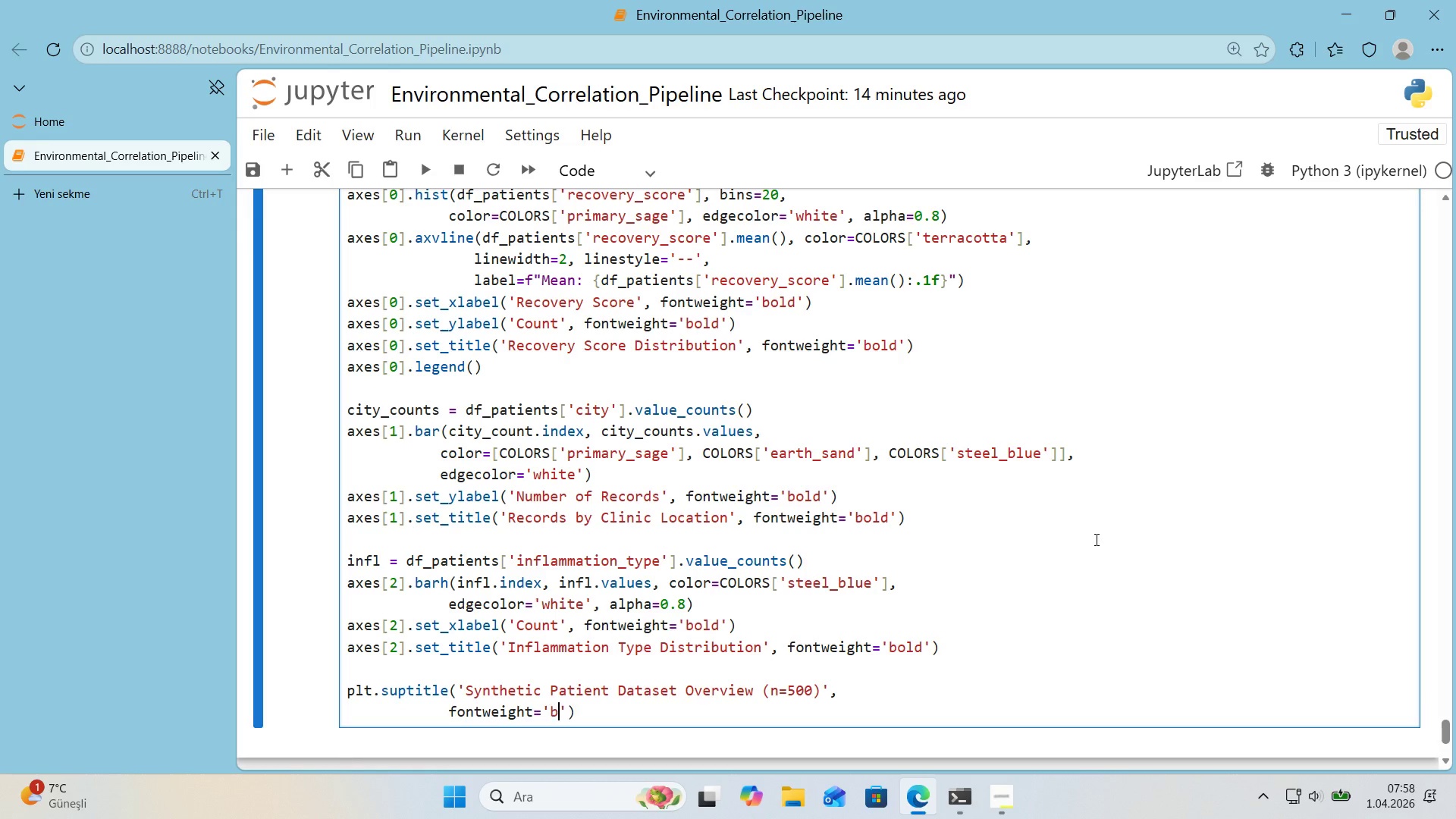 
 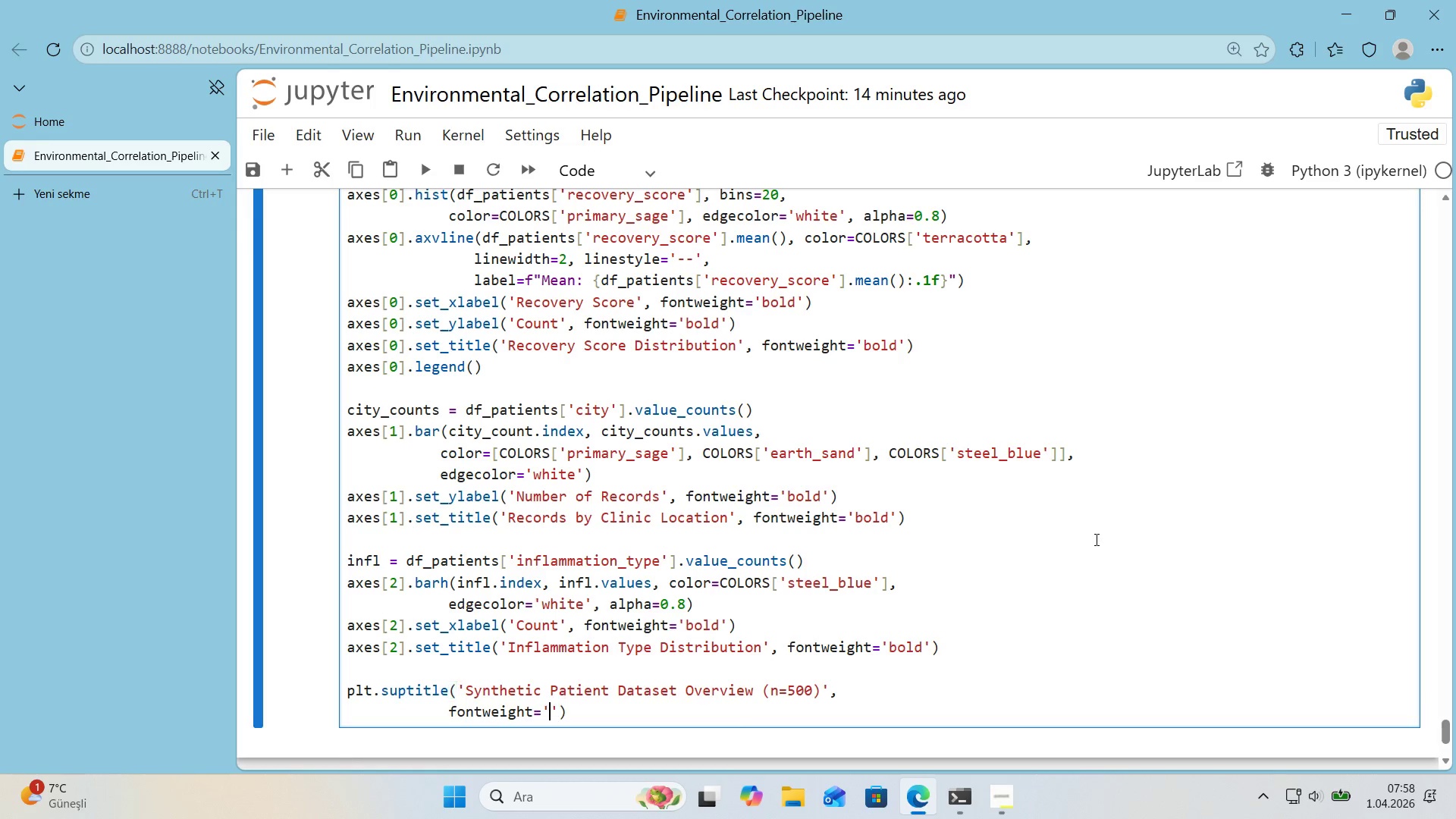 
key(ArrowLeft)
 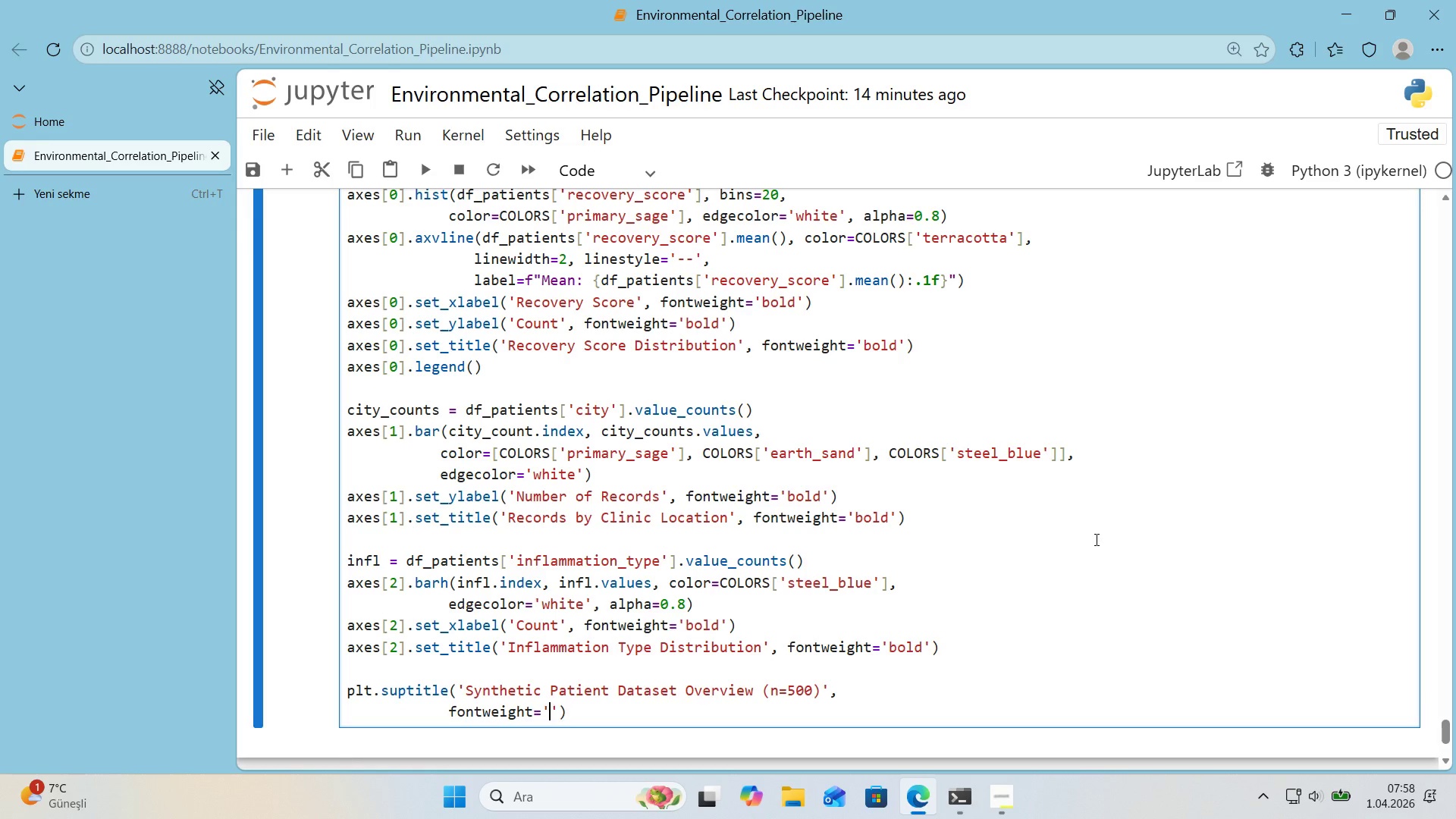 
type(bold)
 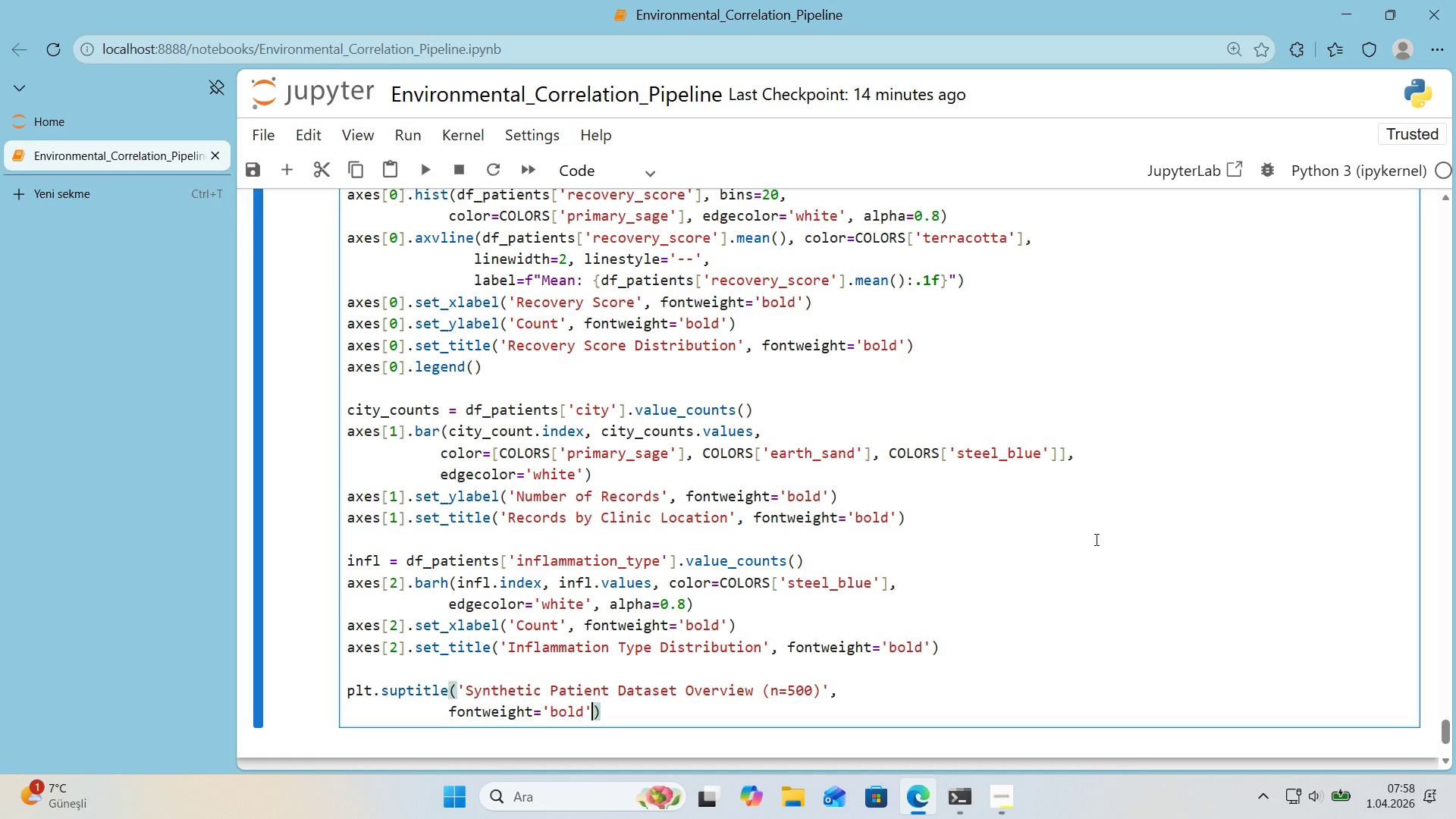 
key(ArrowRight)
 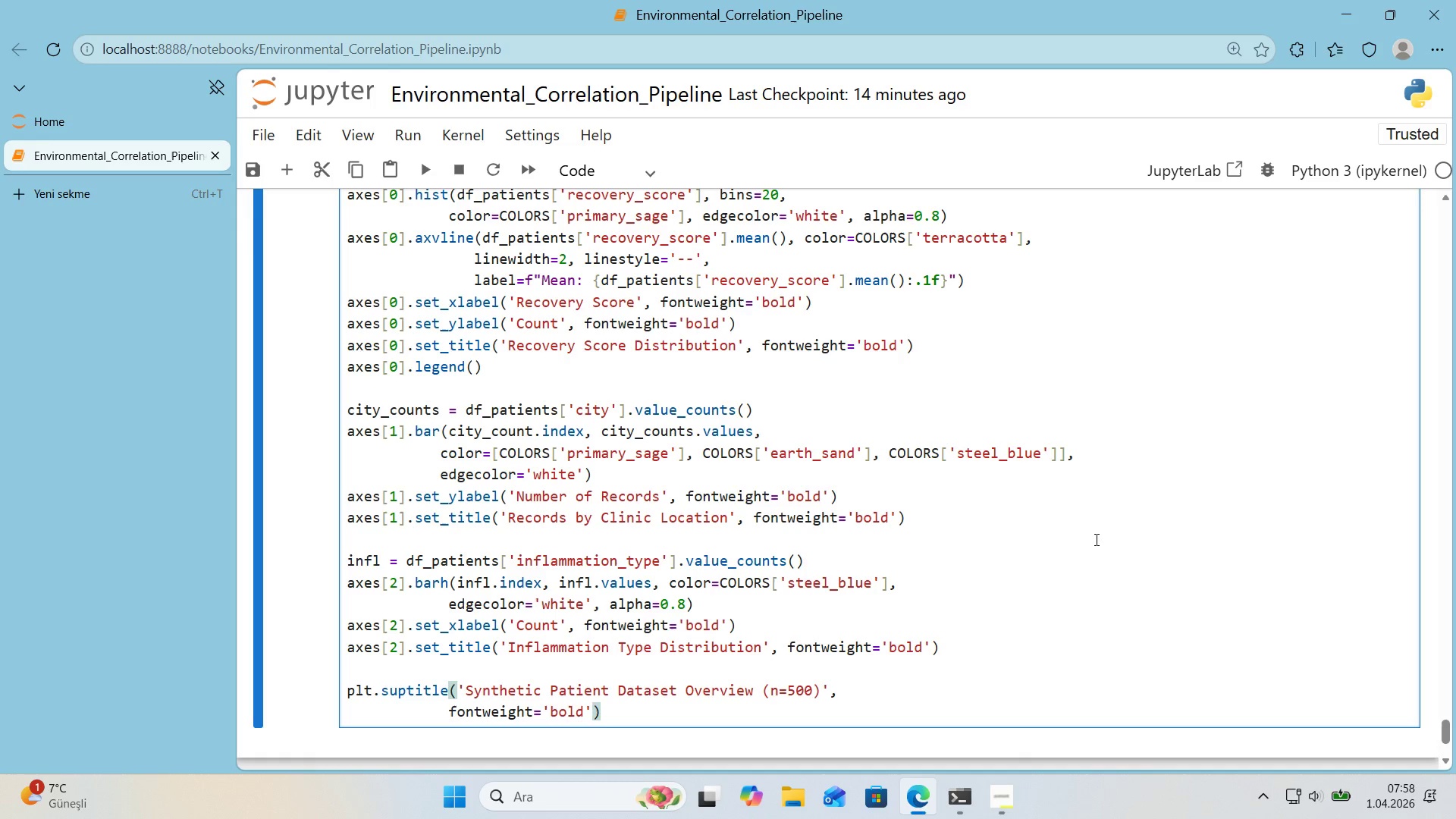 
type(, fonts'ze)14, y)1.02)
 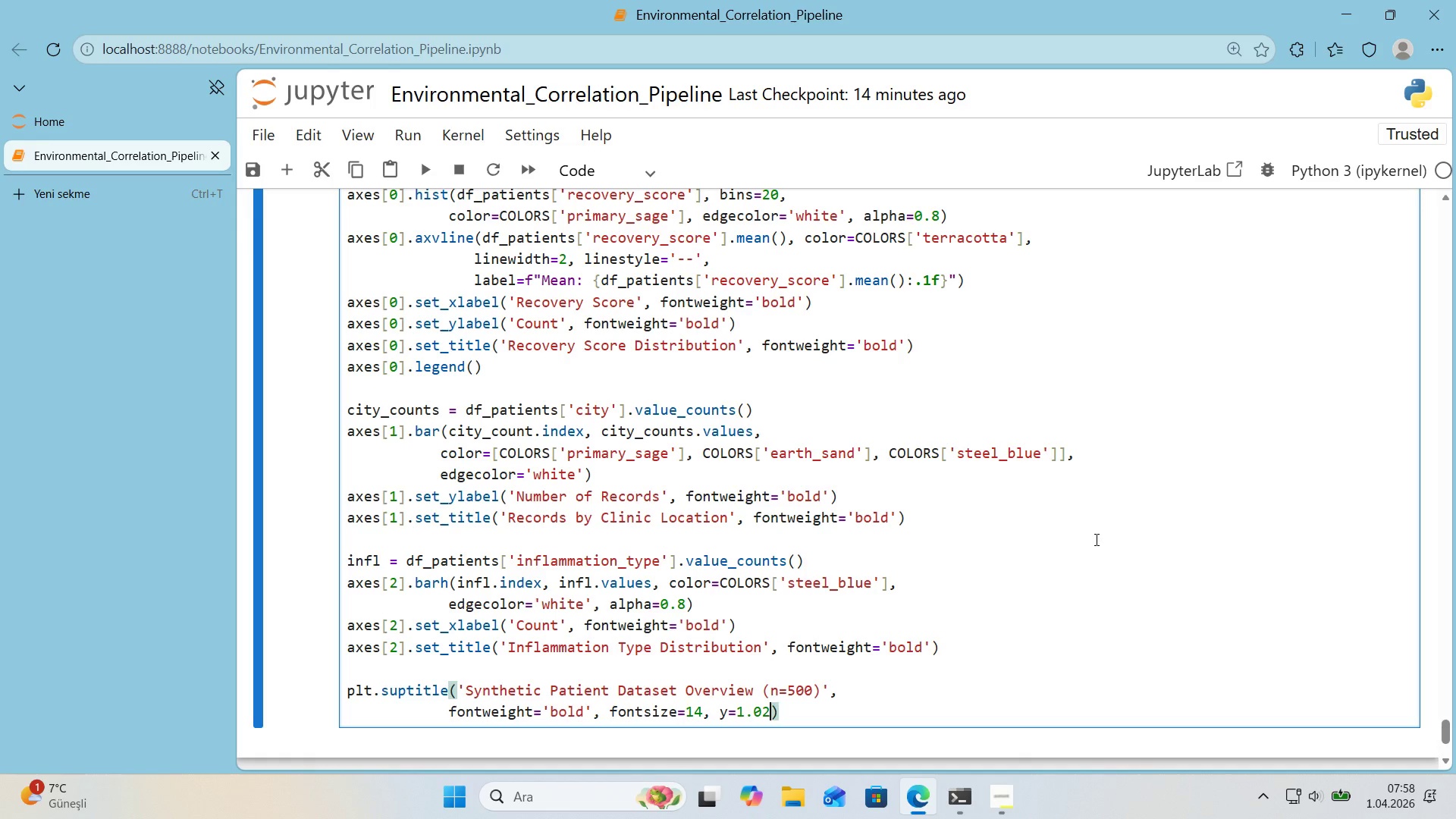 
key(ArrowRight)
 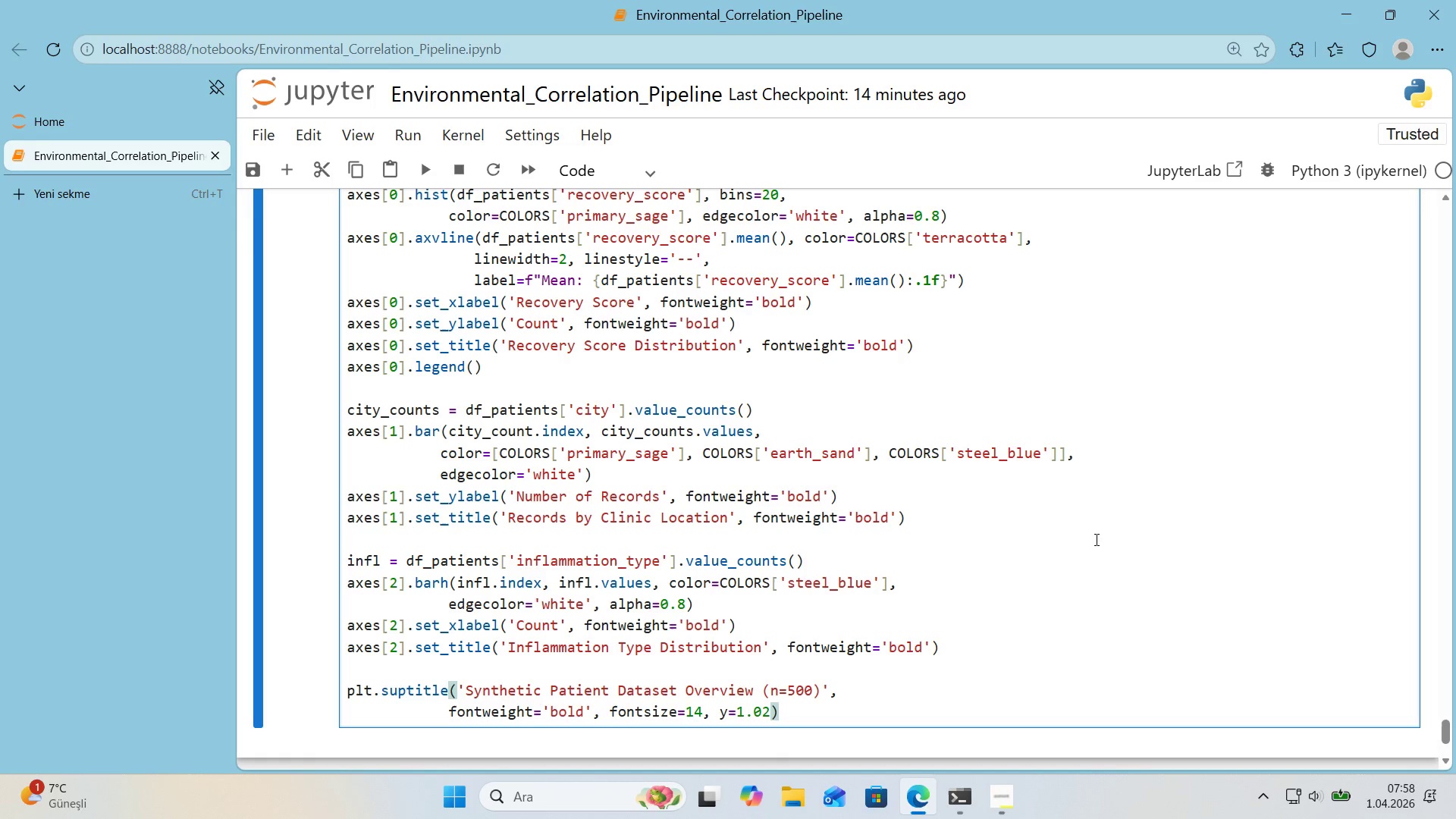 
key(Enter)
 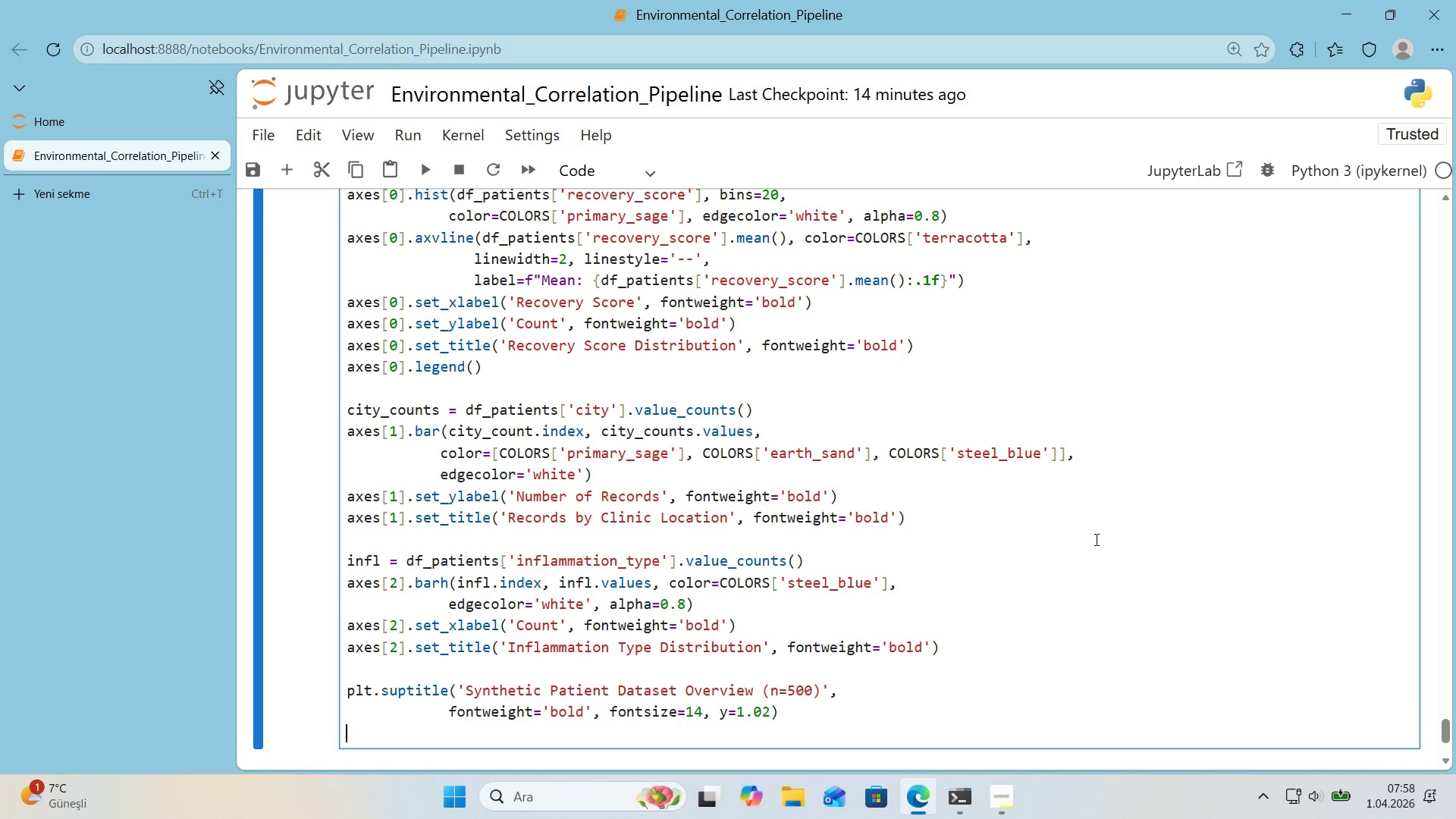 
scroll: coordinate [1109, 535], scroll_direction: down, amount: 1.0
 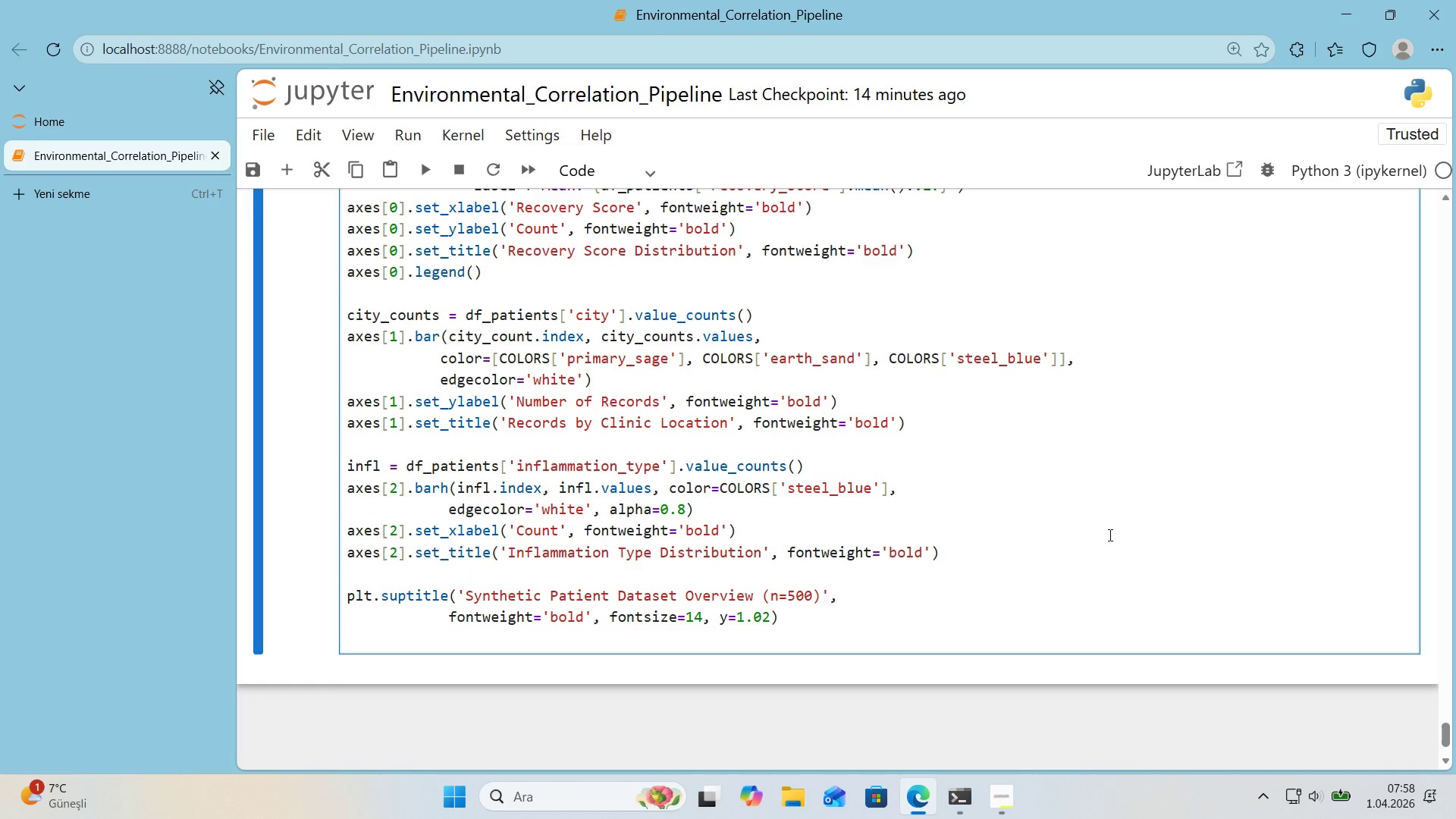 
type(plt.t'ght_layout*()
 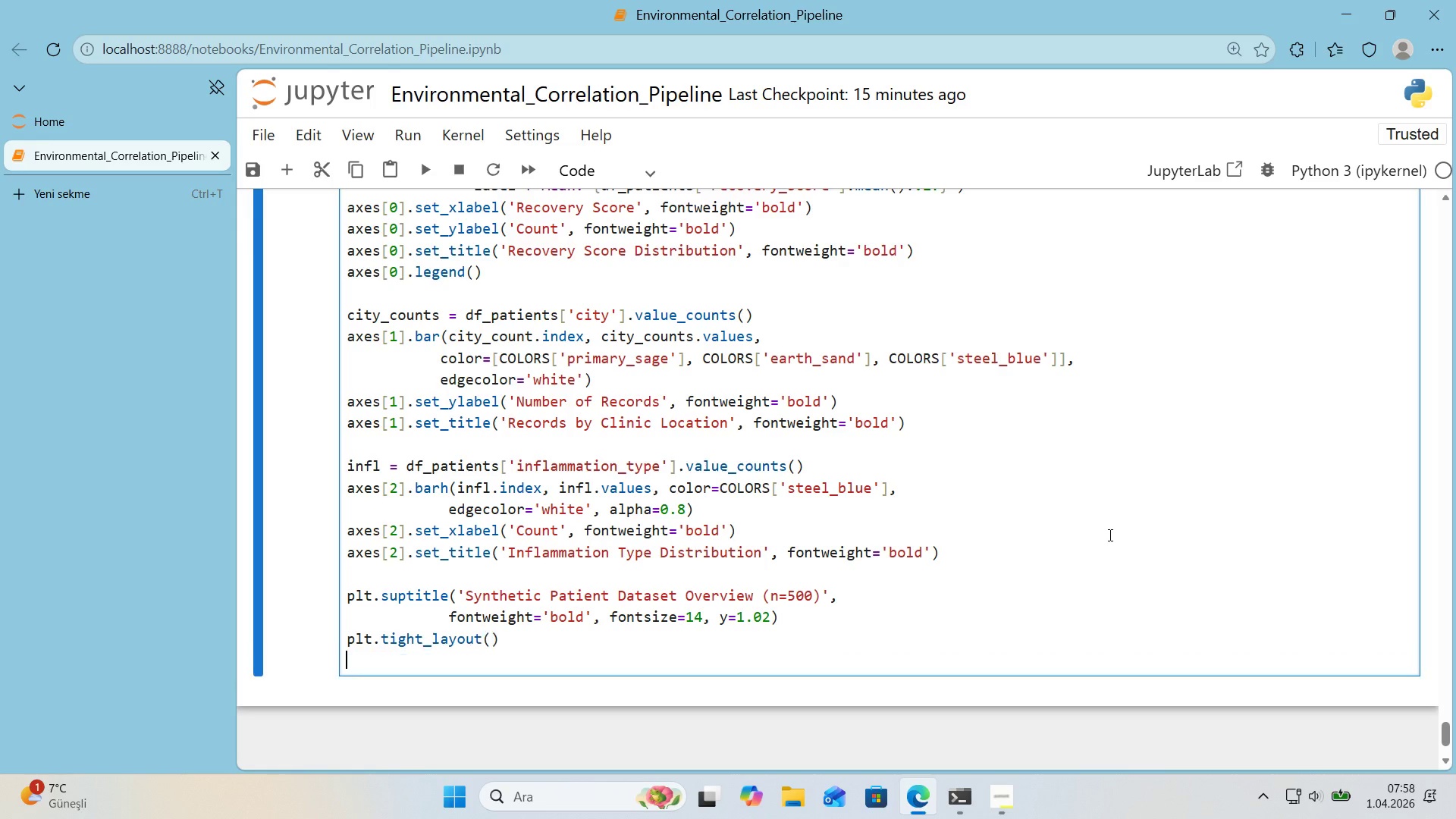 
 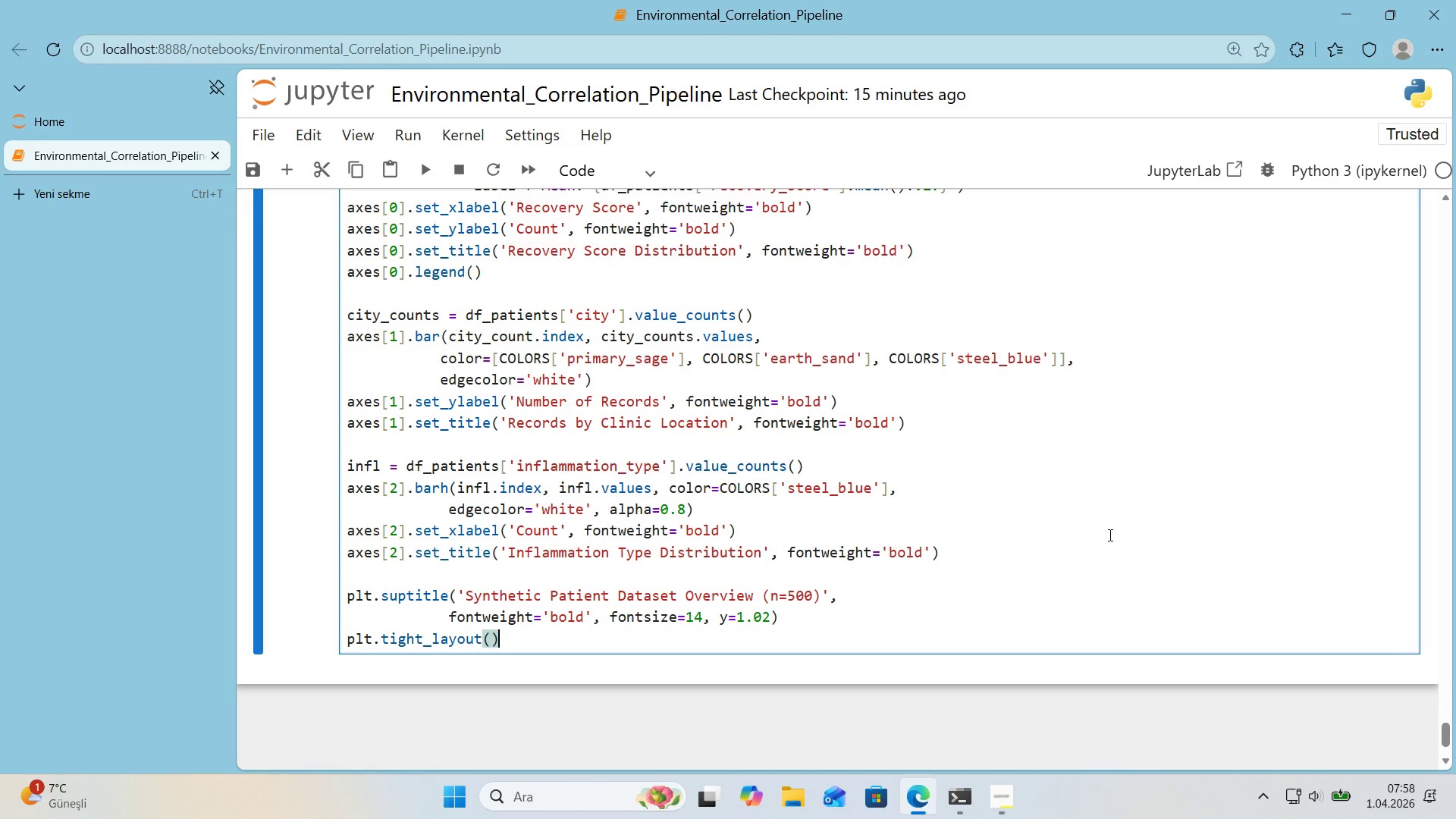 
key(Enter)
 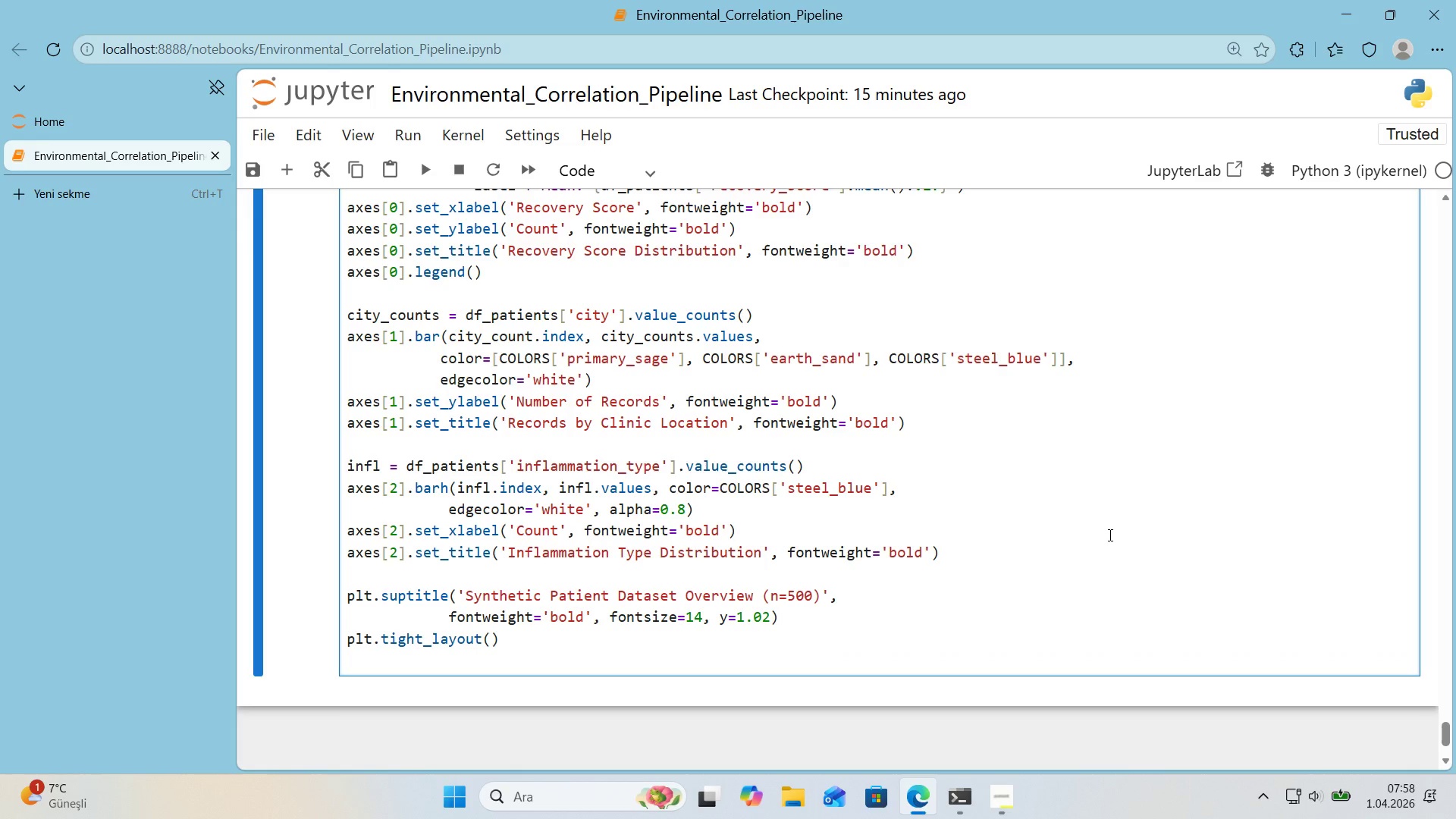 
type(plt.savef'g*()
 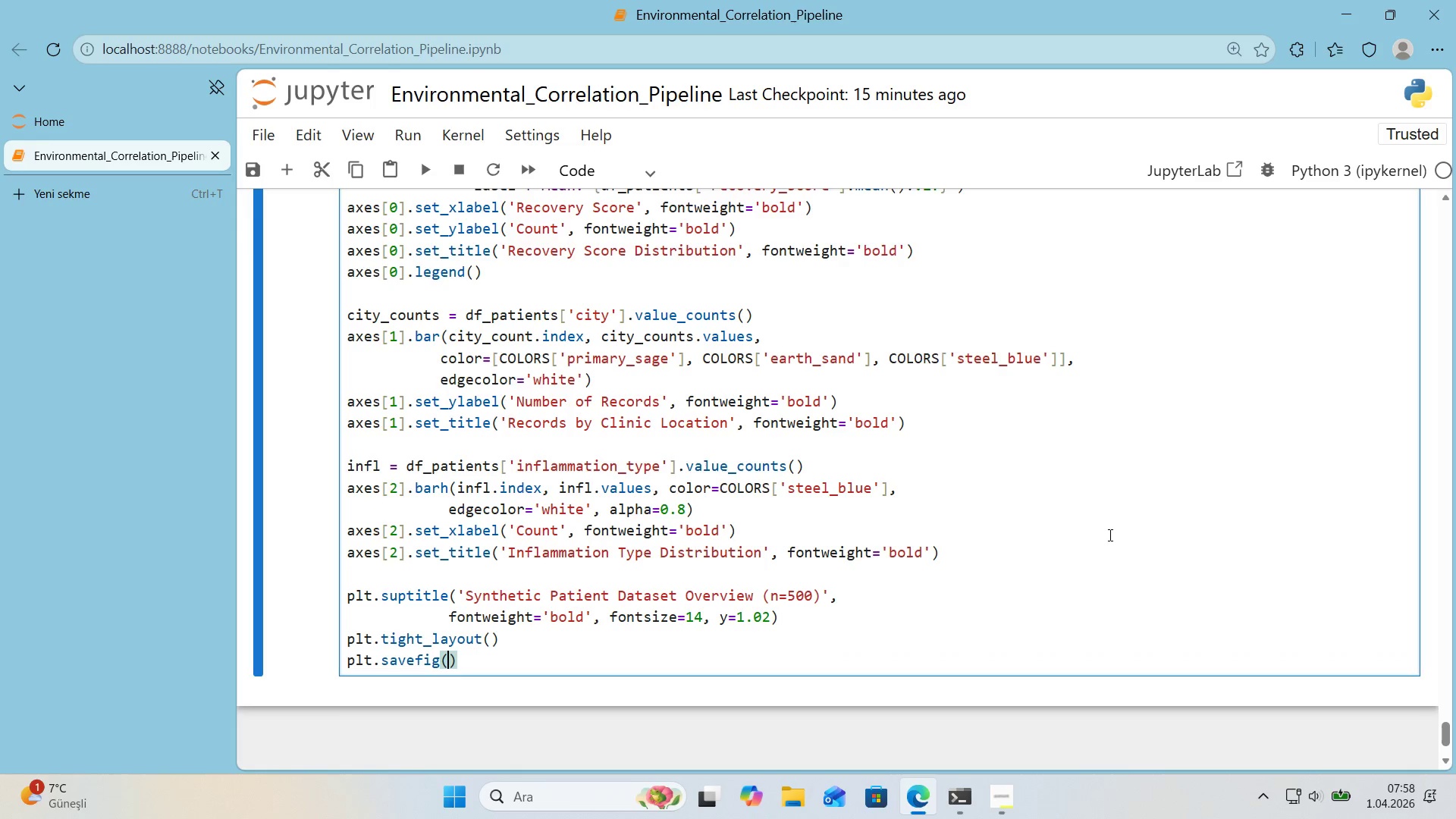 
 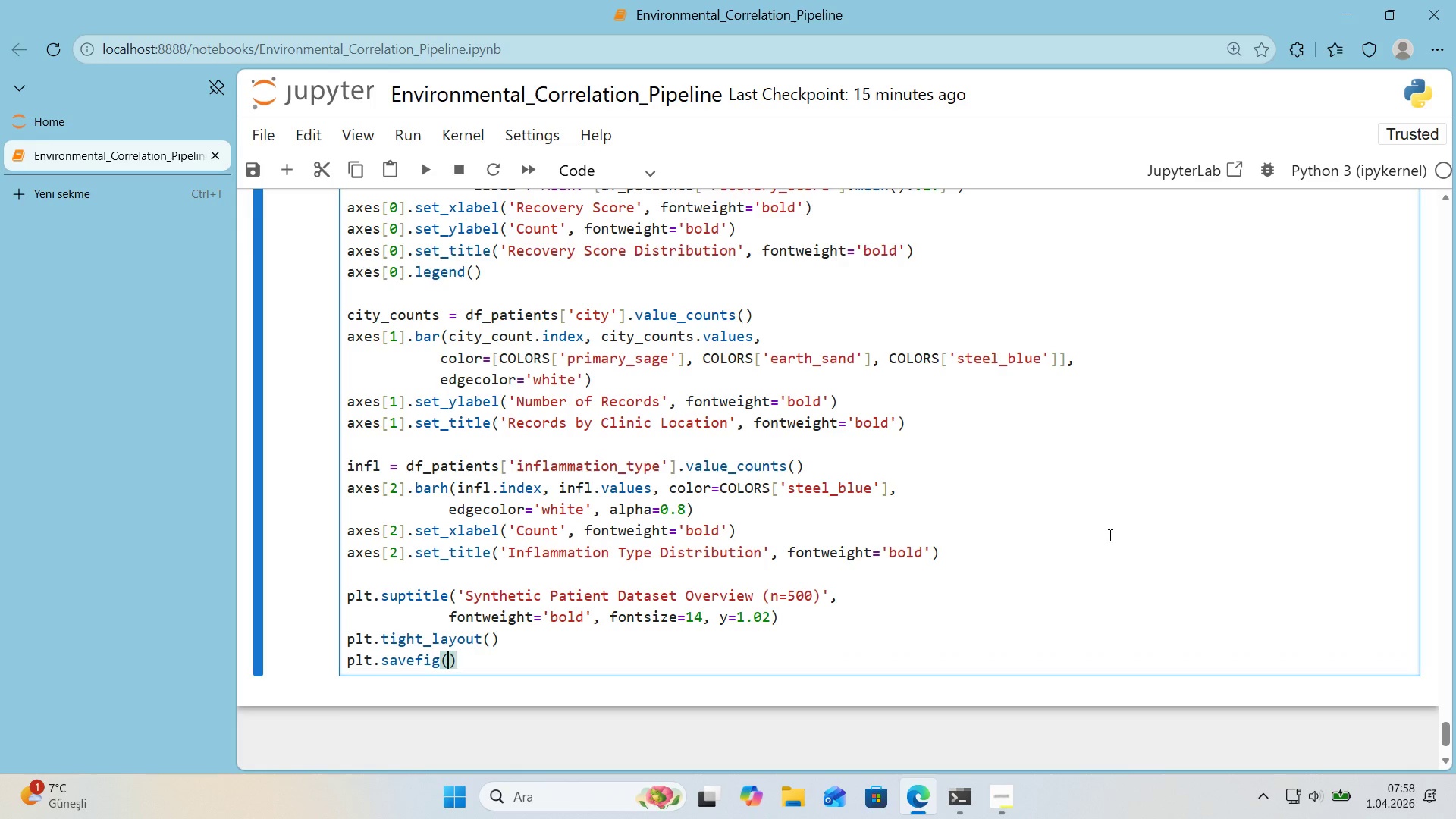 
key(ArrowLeft)
 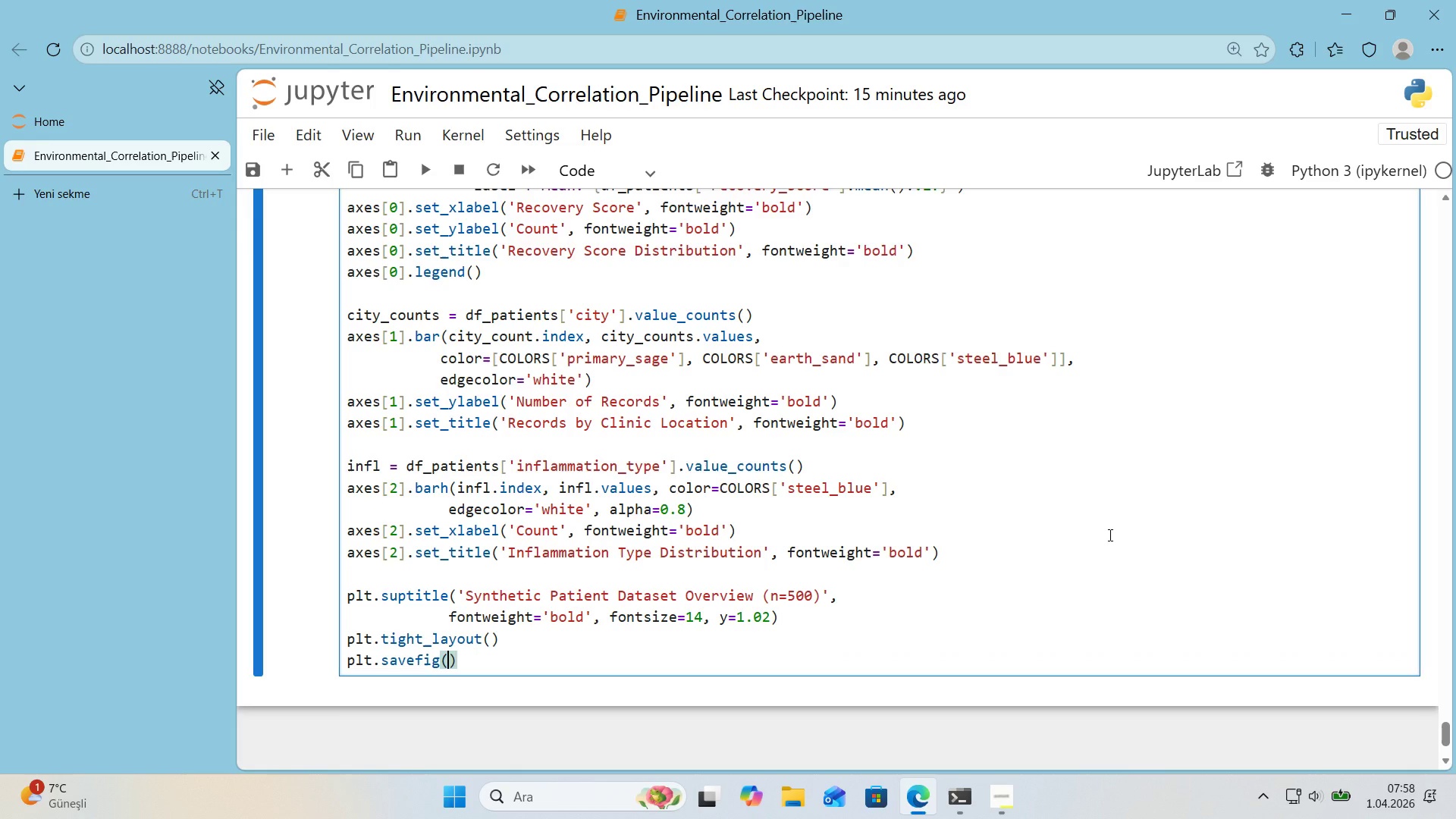 
type(@@)
 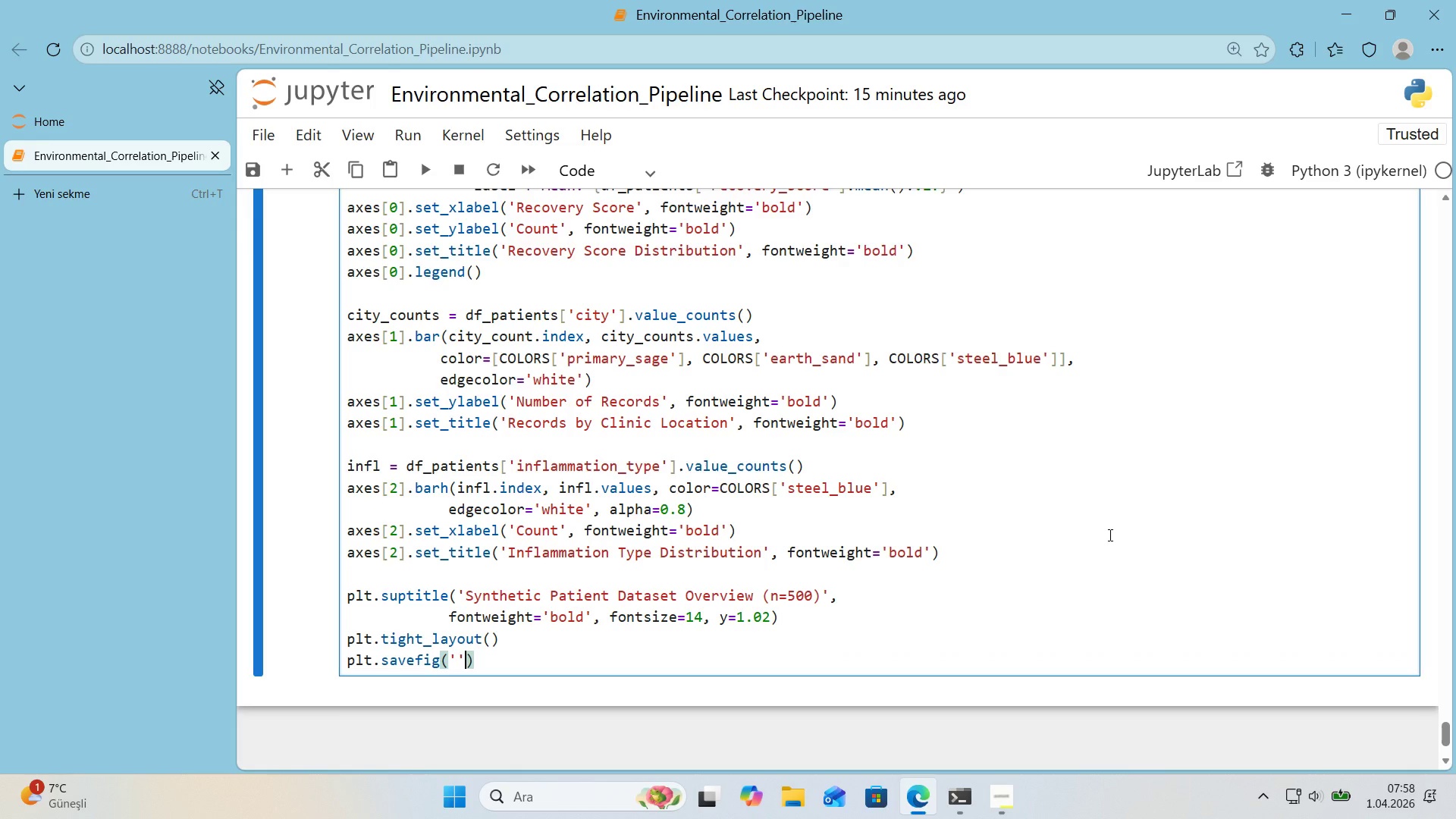 
key(ArrowLeft)
 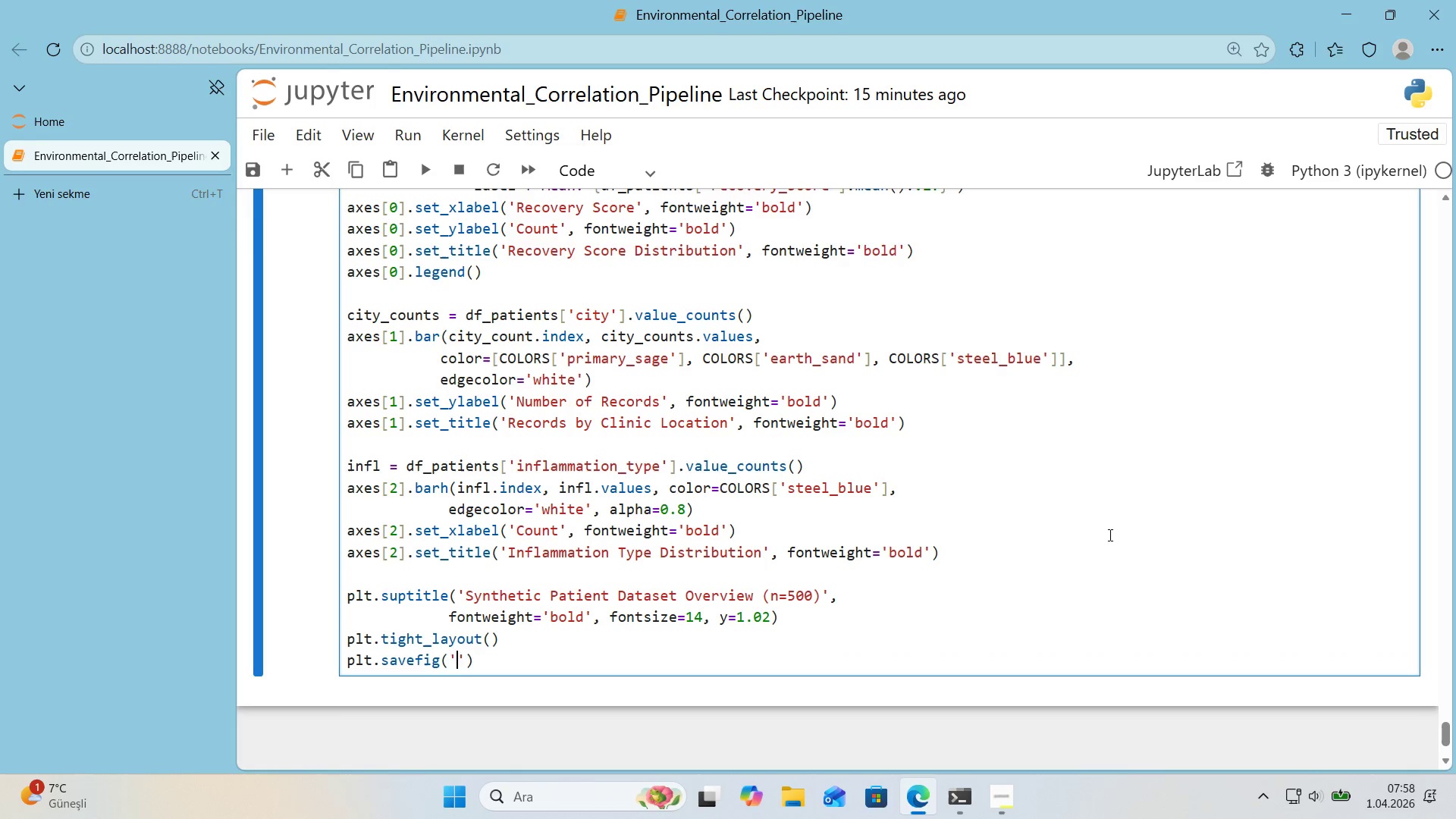 
type(f'g_01_pat'ent)
 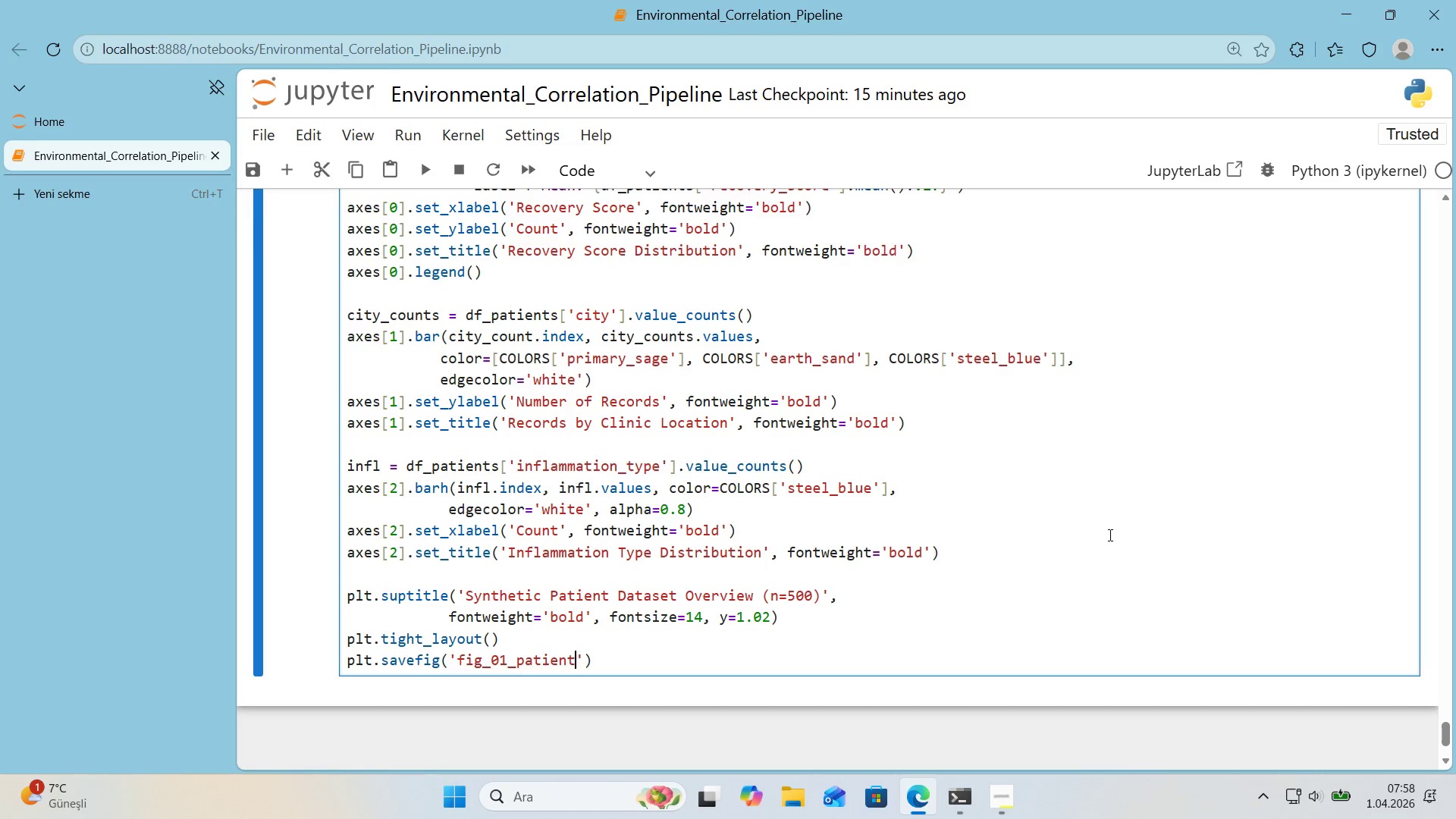 
type(_overv'ew.png)
 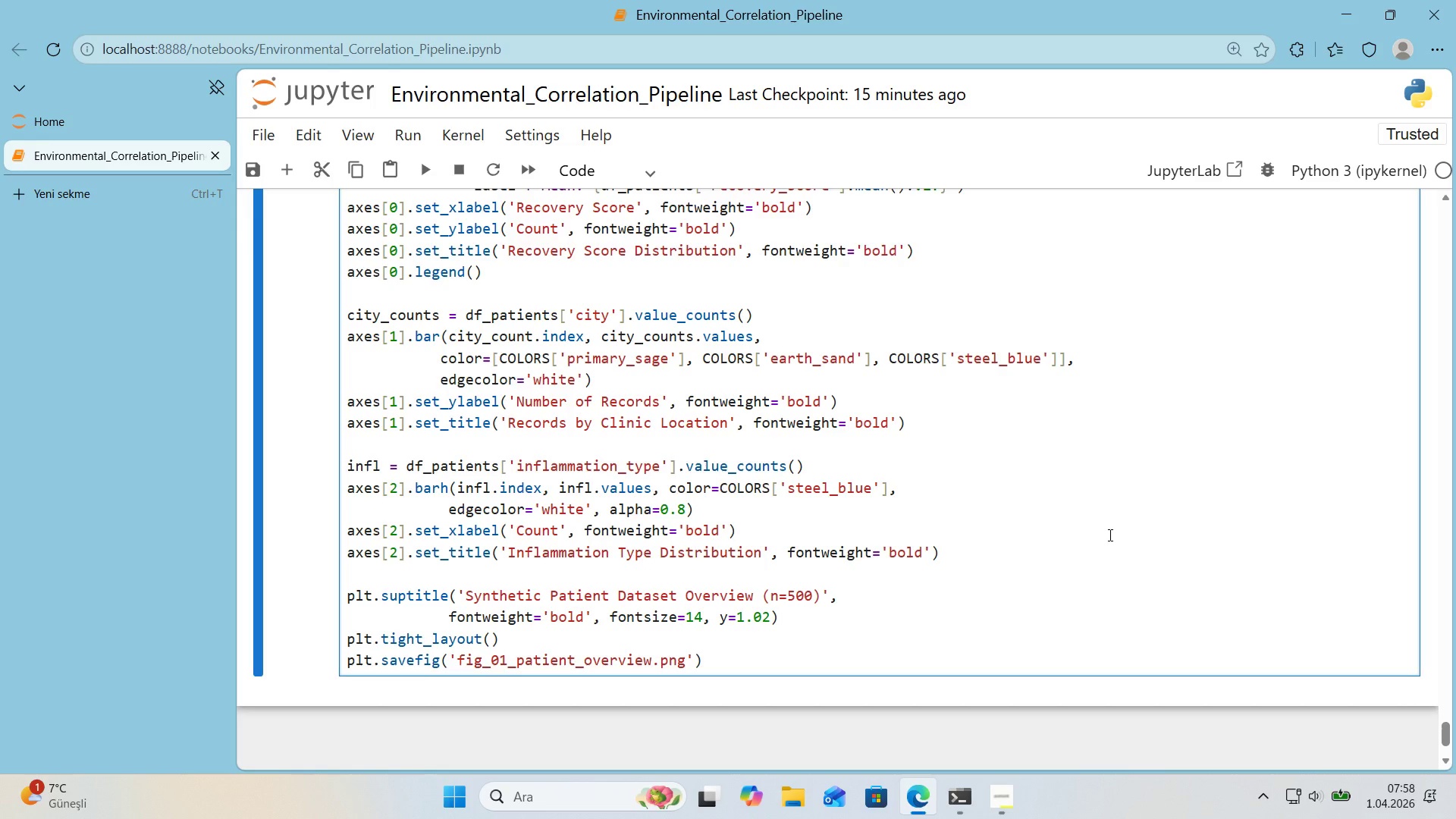 
key(ArrowRight)
 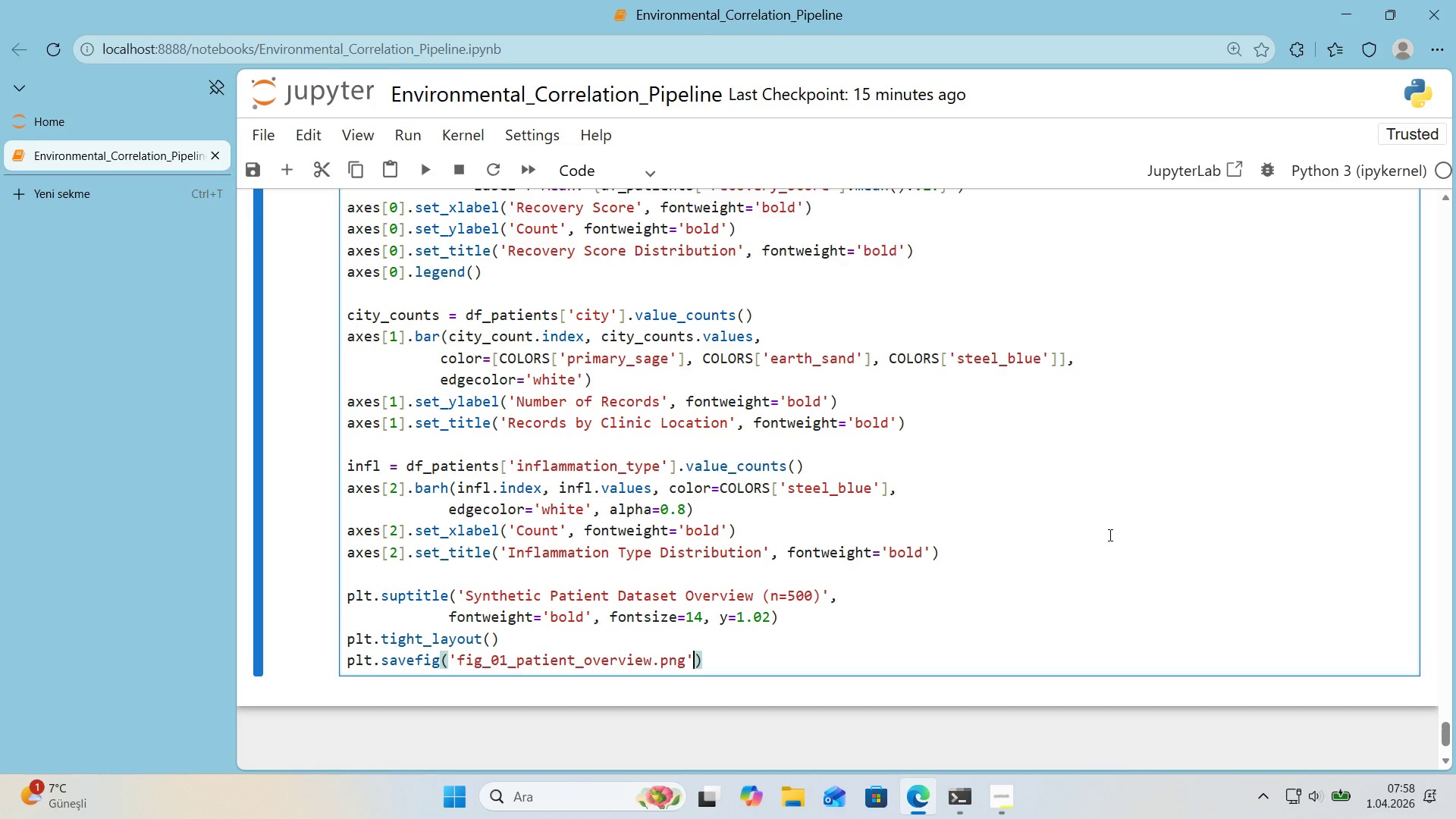 
key(Comma)
 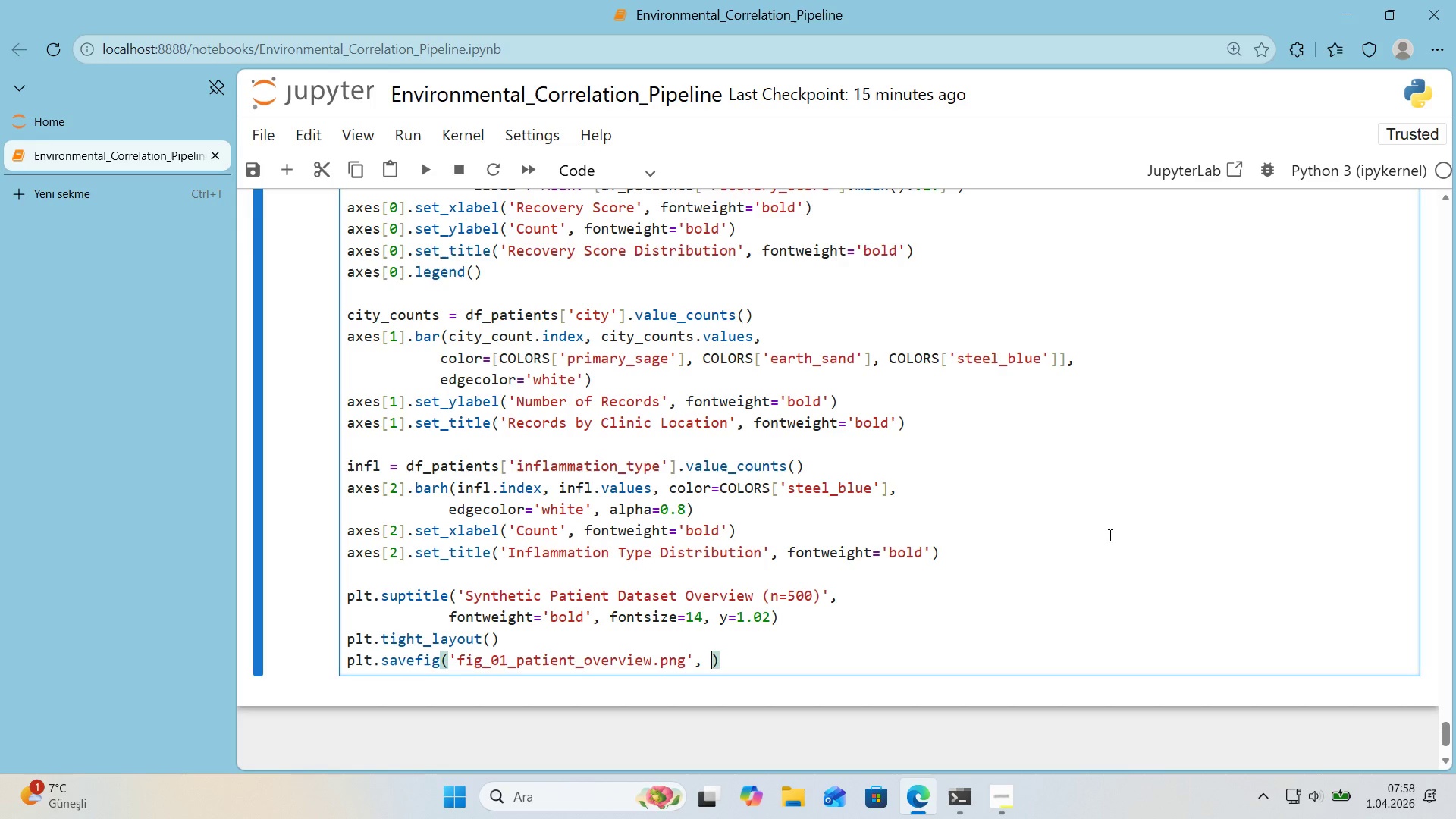 
key(Space)
 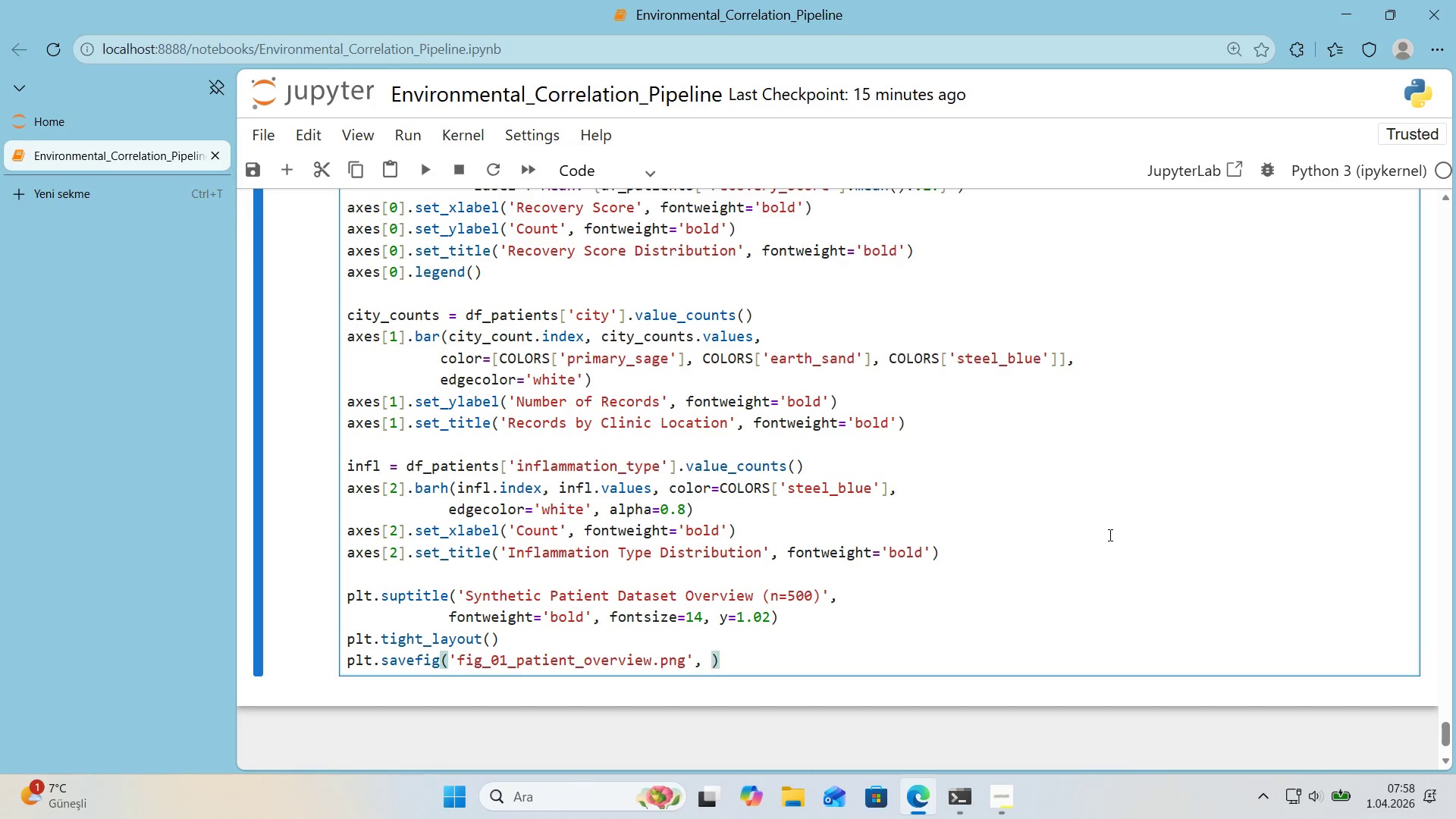 
wait(7.28)
 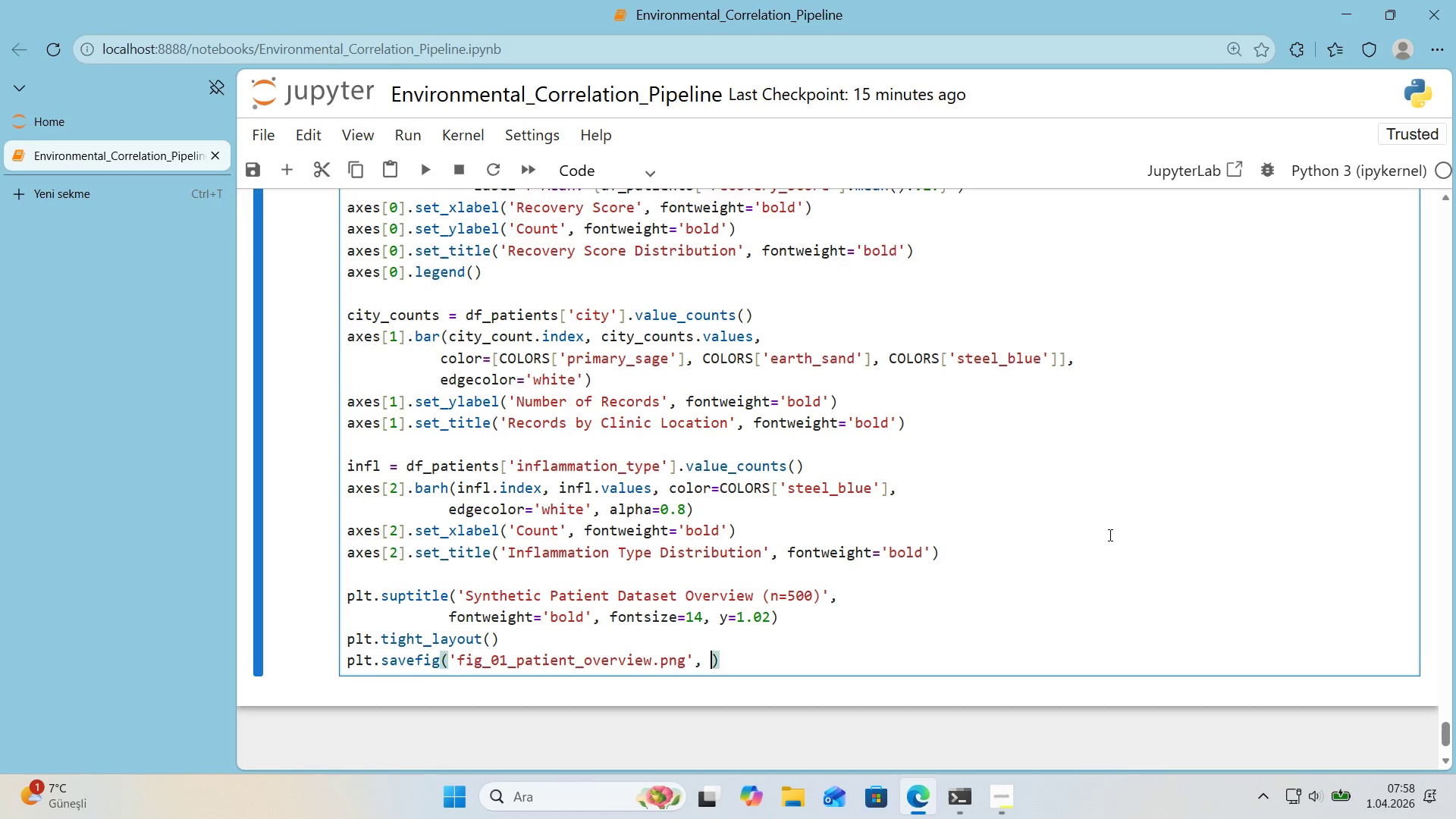 
type(dp')200, bbox_'nches)@@)
 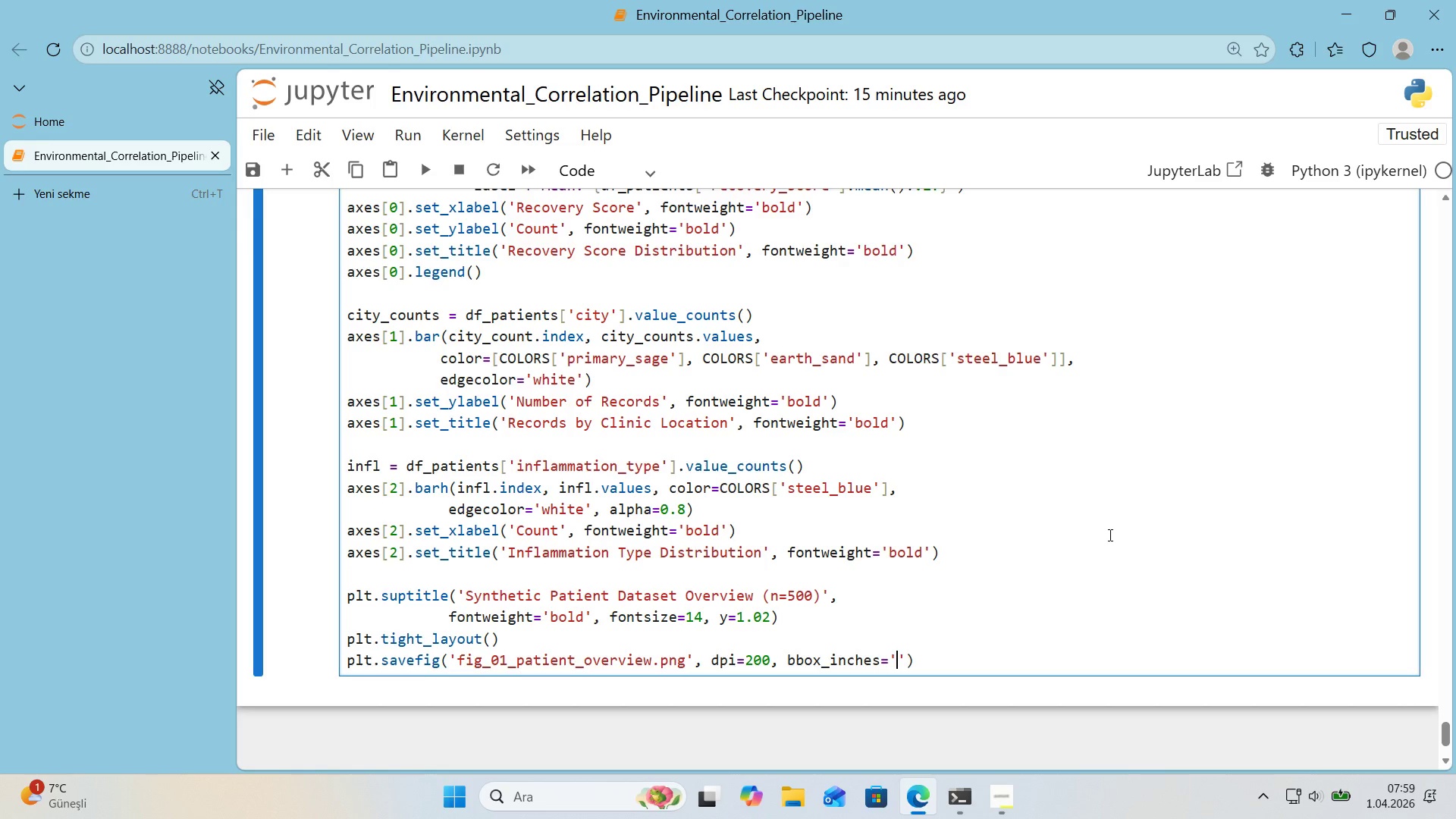 
 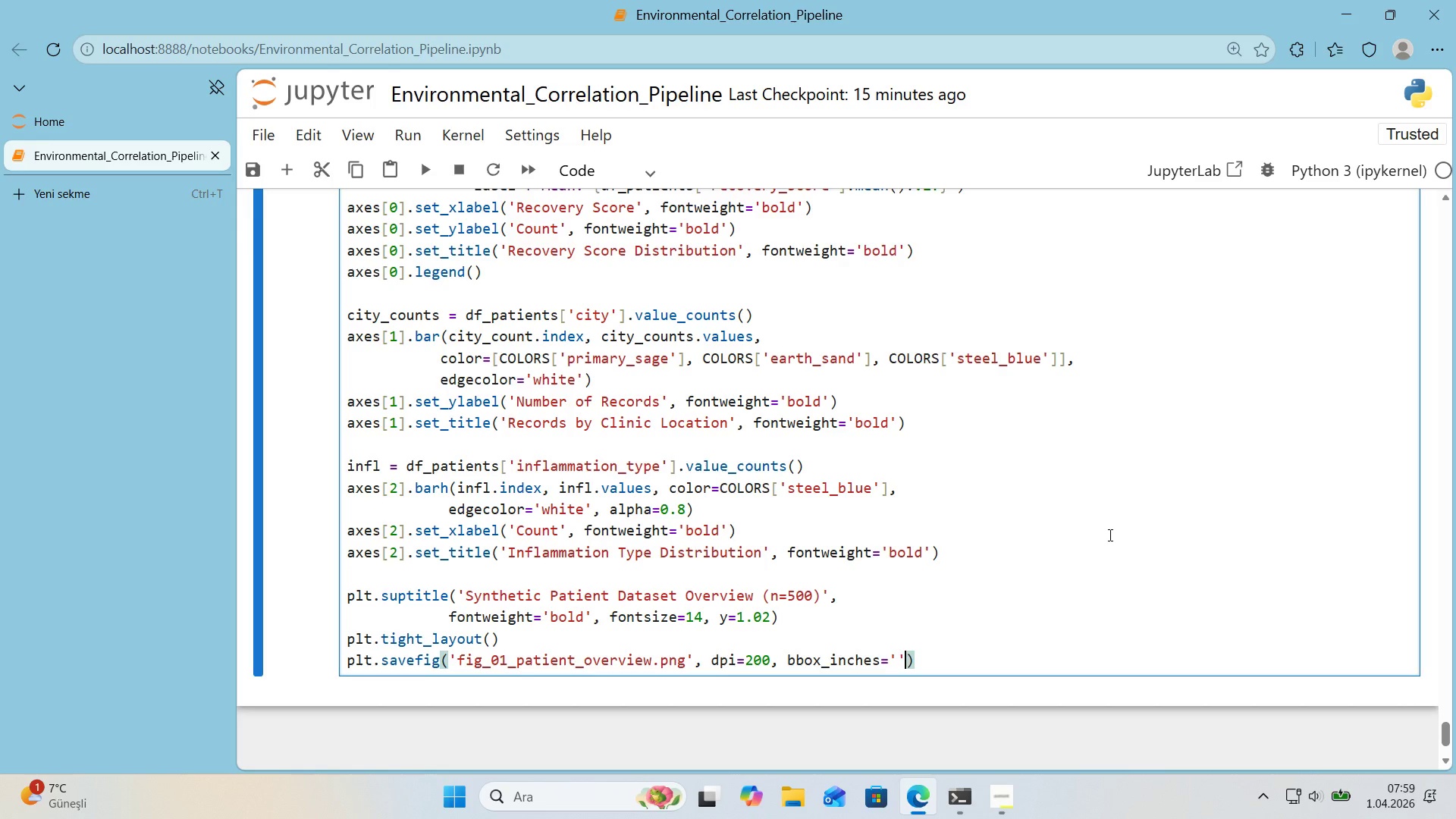 
key(ArrowLeft)
 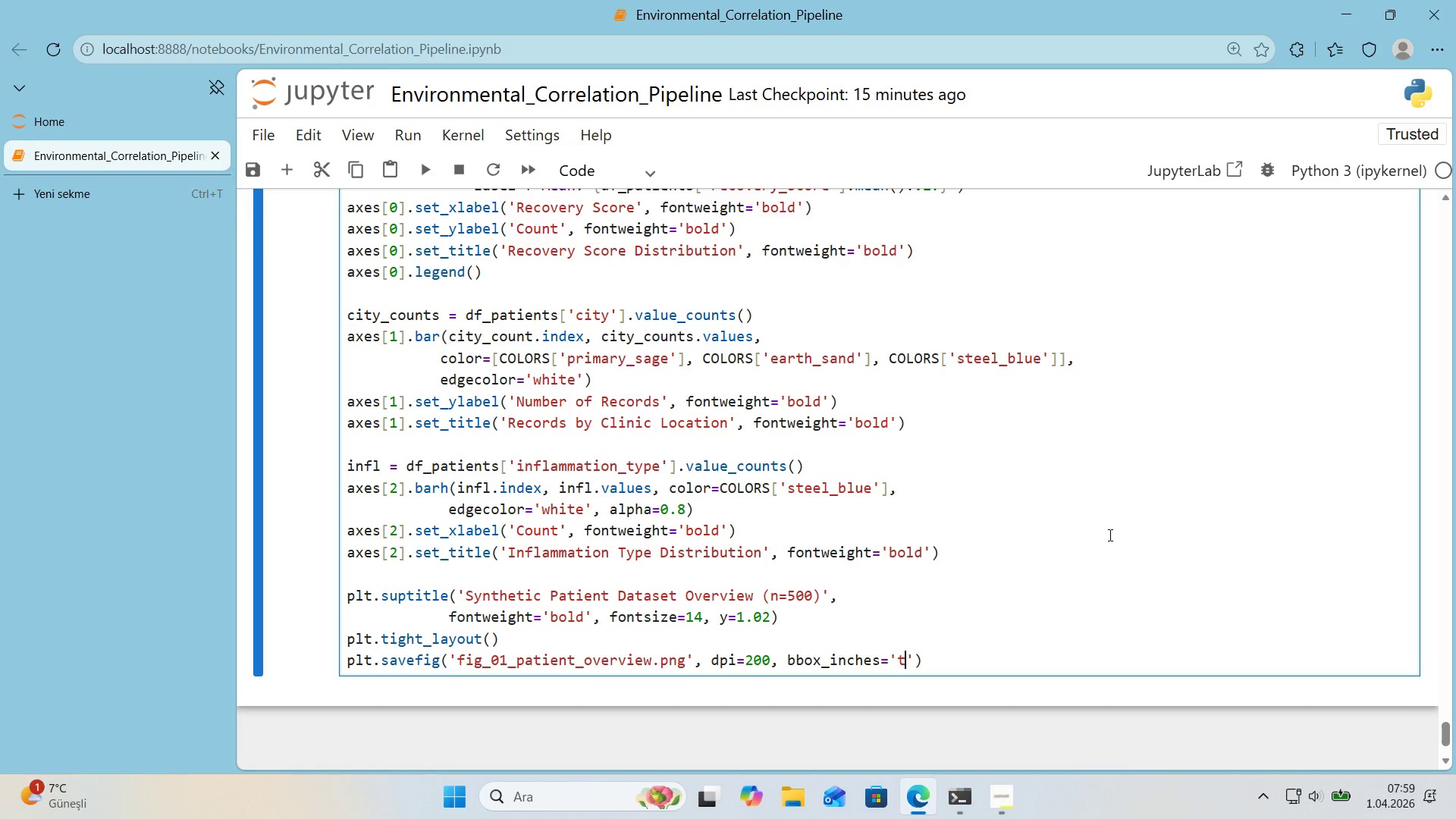 
type(t'ght)
 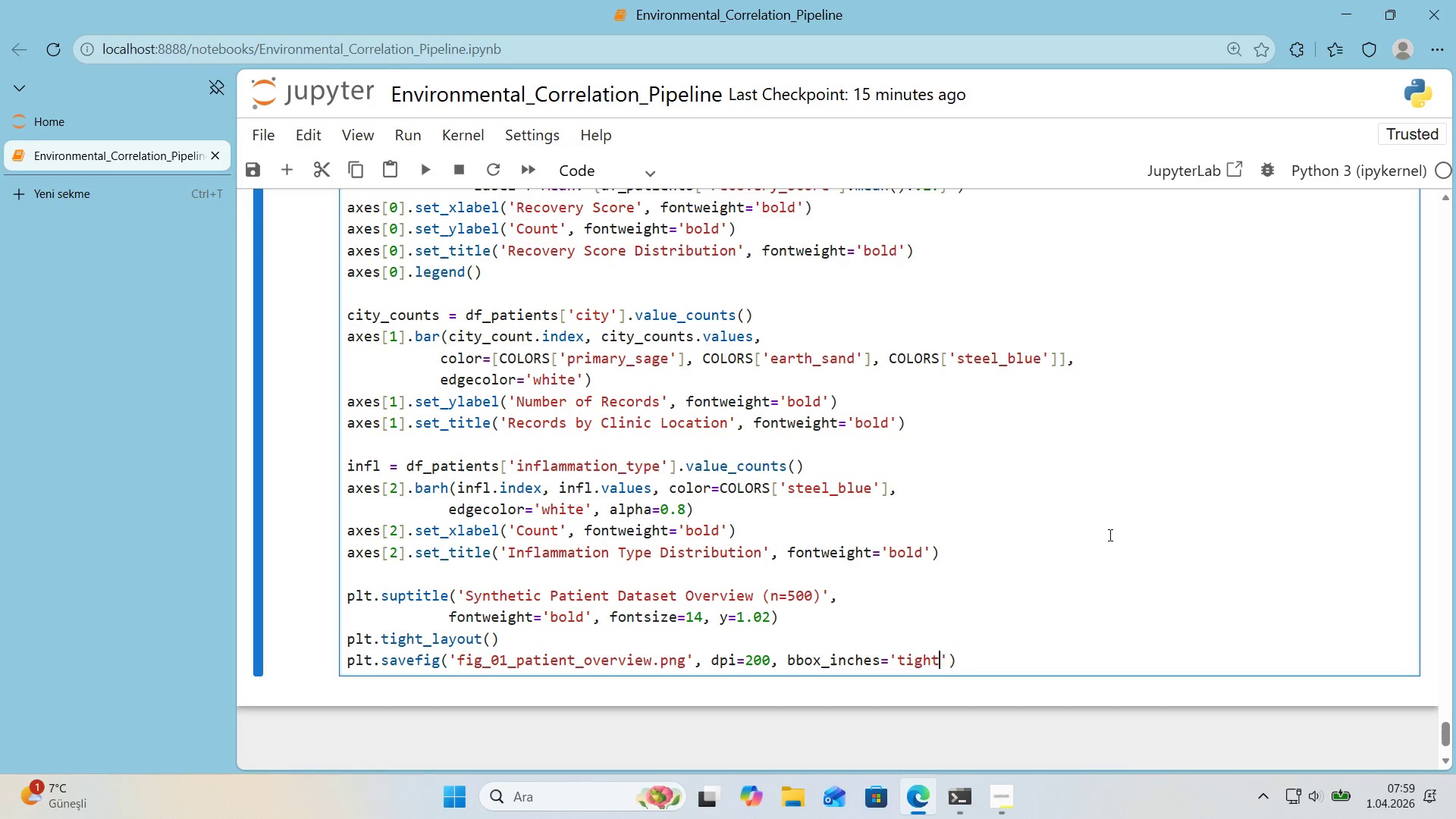 
key(ArrowRight)
 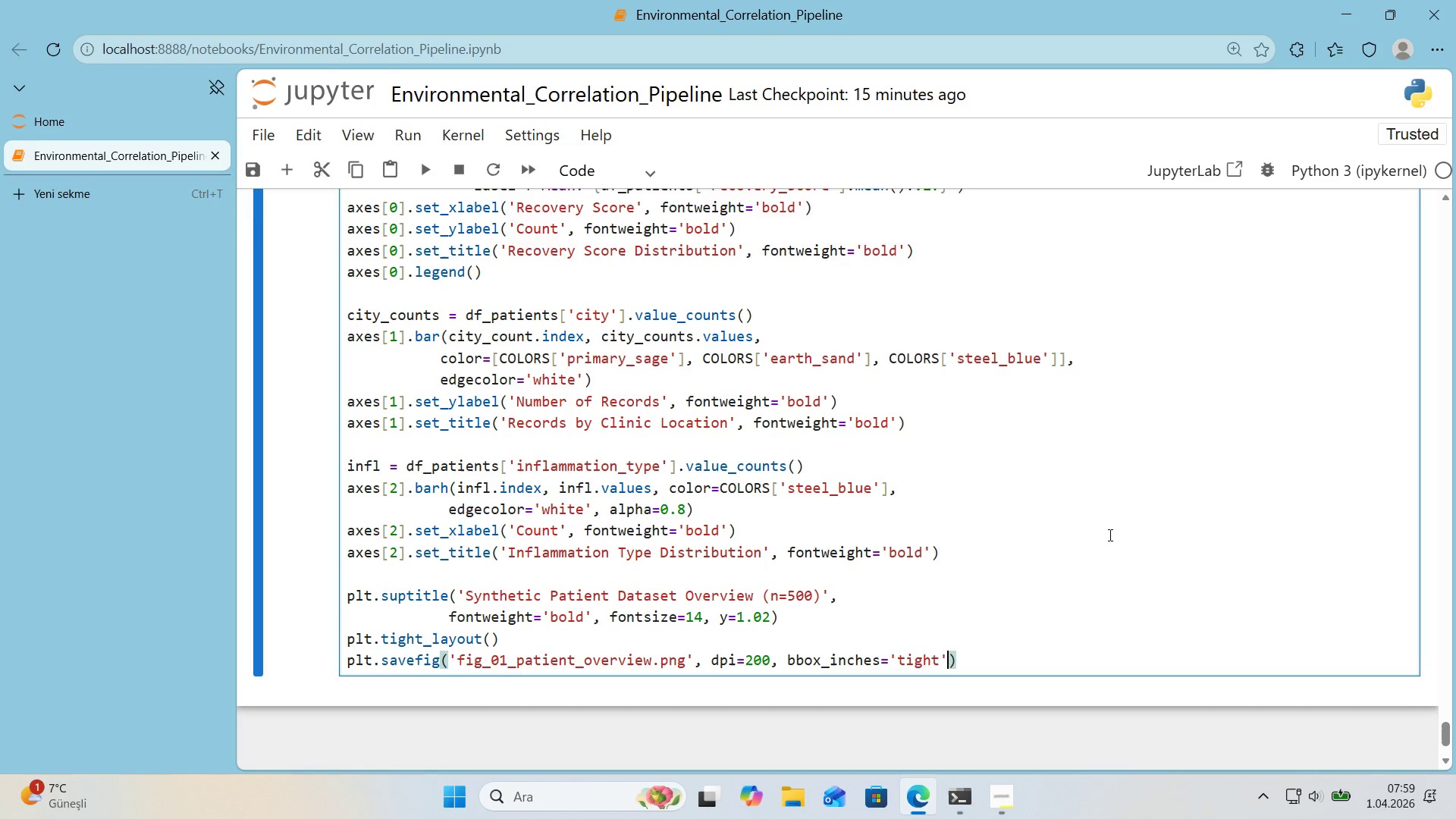 
key(ArrowRight)
 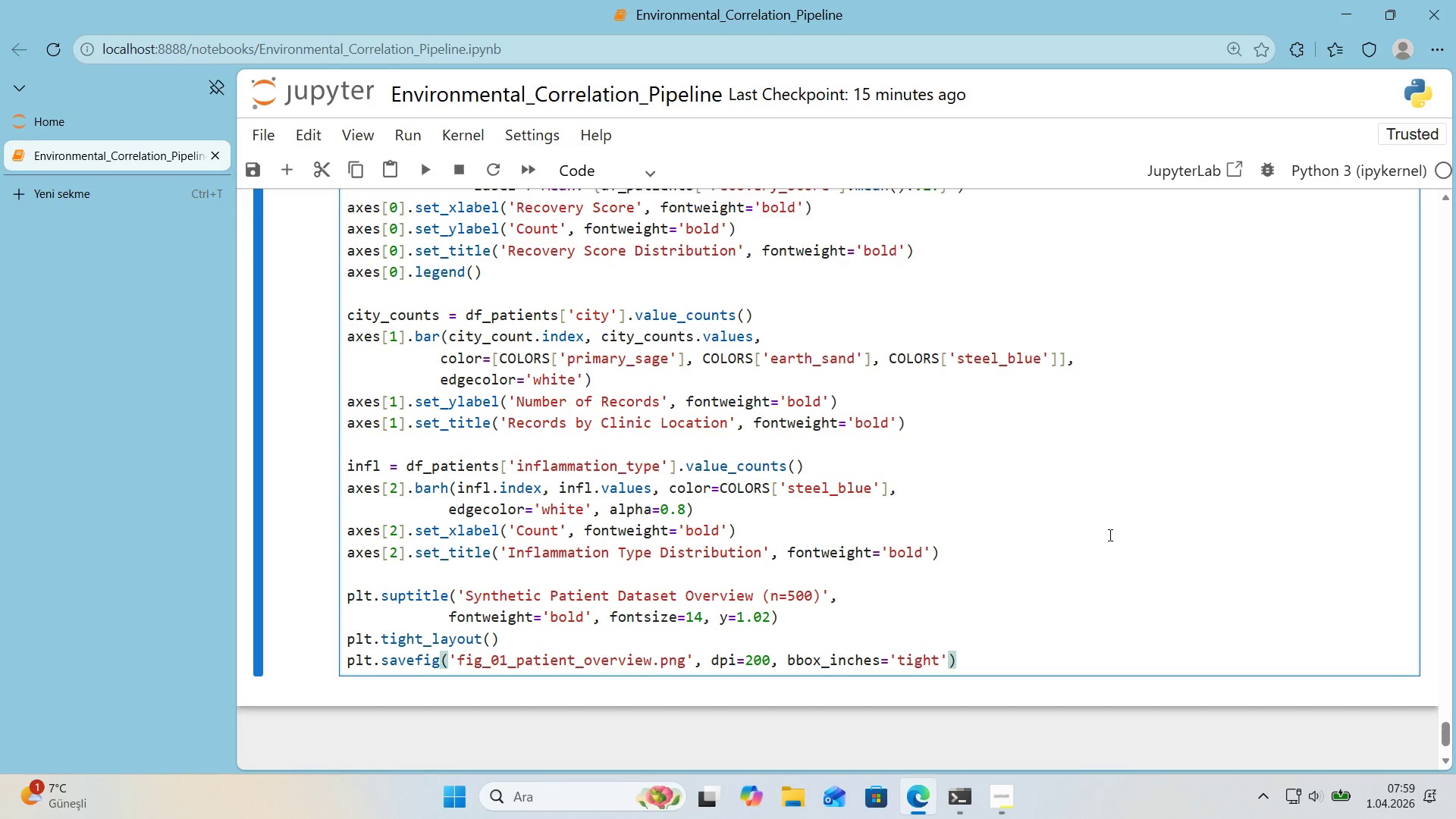 
key(Enter)
 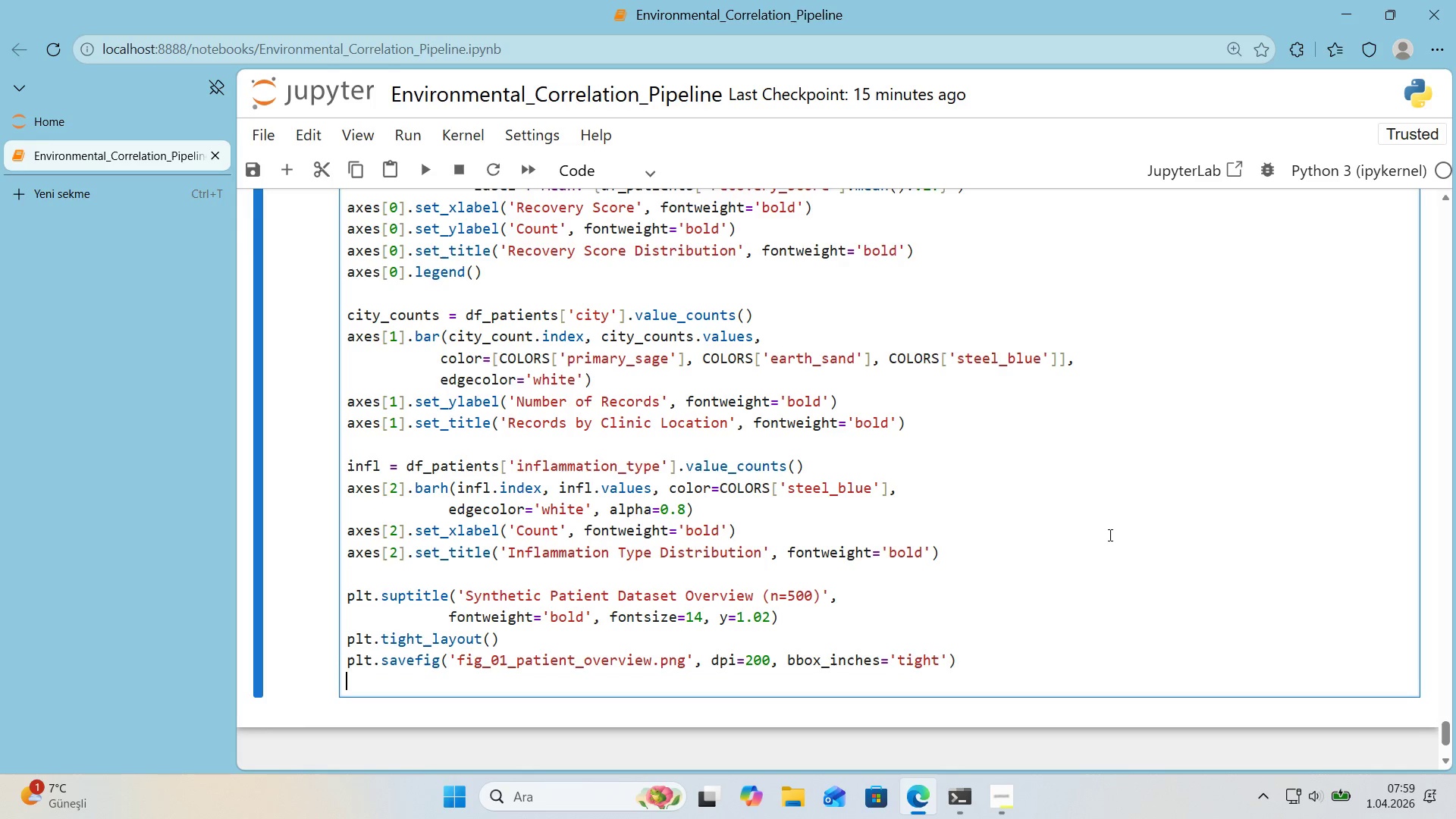 
type(plt.show*()
 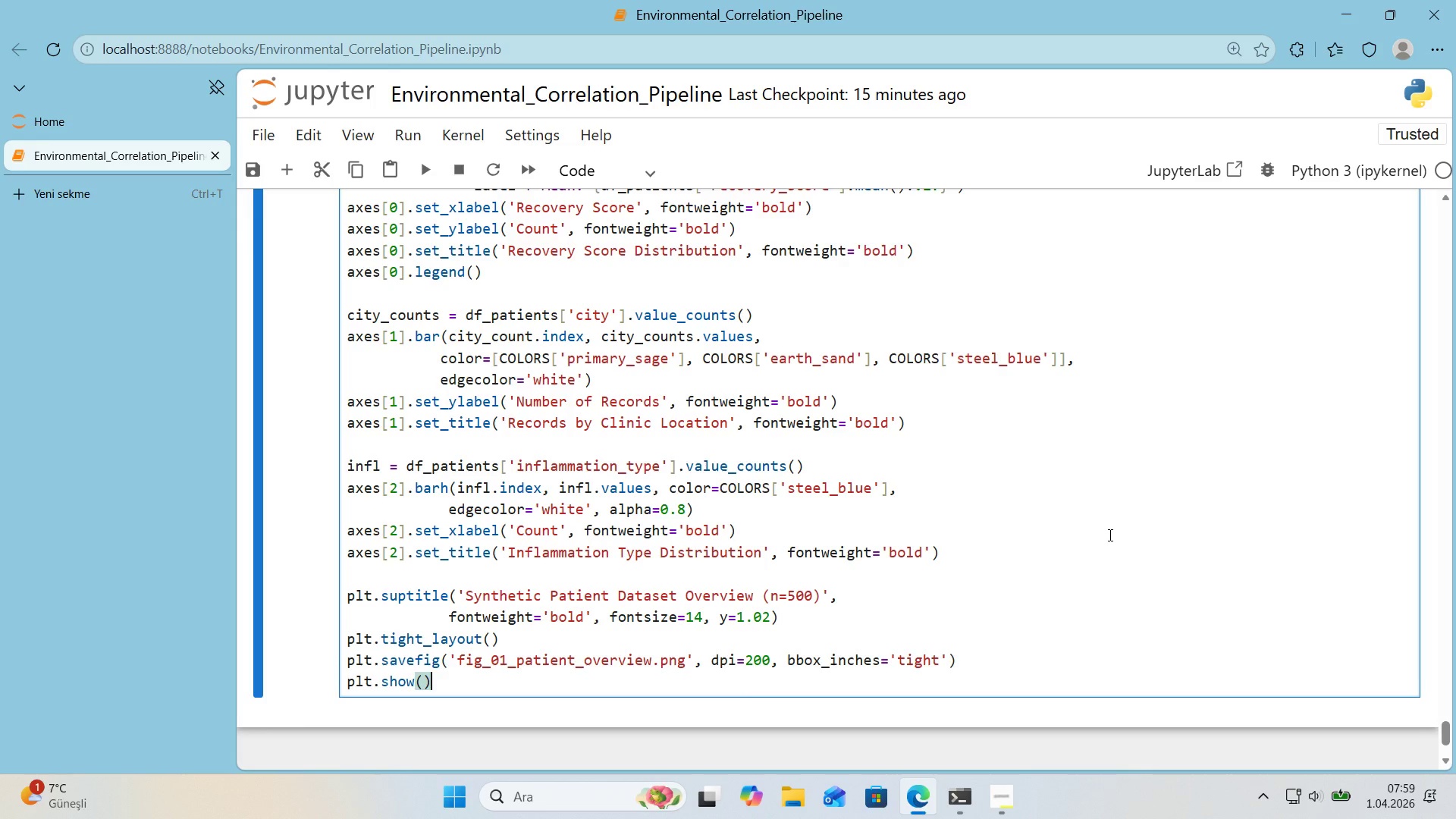 
key(Shift+Enter)
 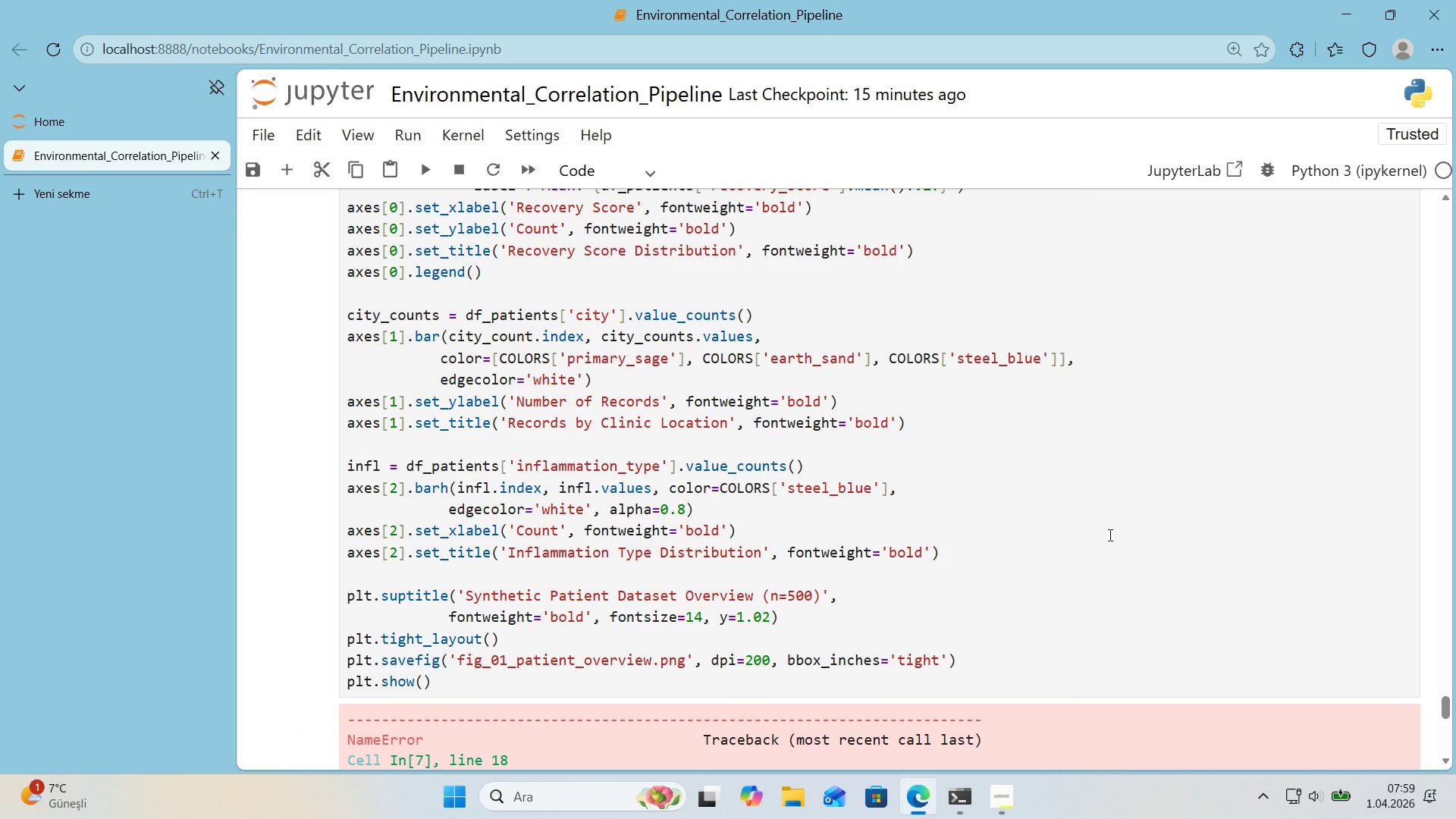 
scroll: coordinate [1014, 551], scroll_direction: down, amount: 3.0
 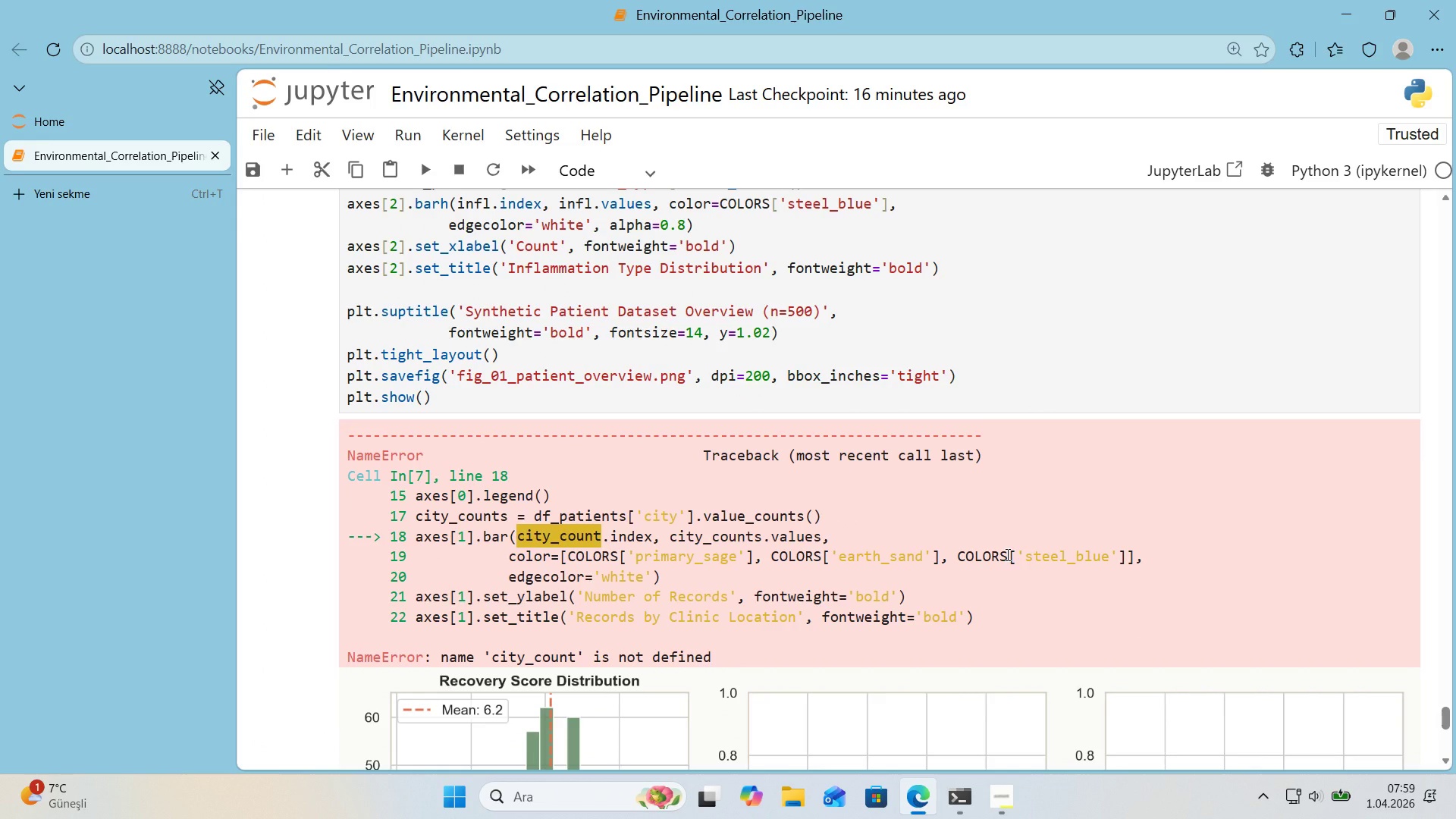 
scroll: coordinate [1006, 554], scroll_direction: up, amount: 2.0
 